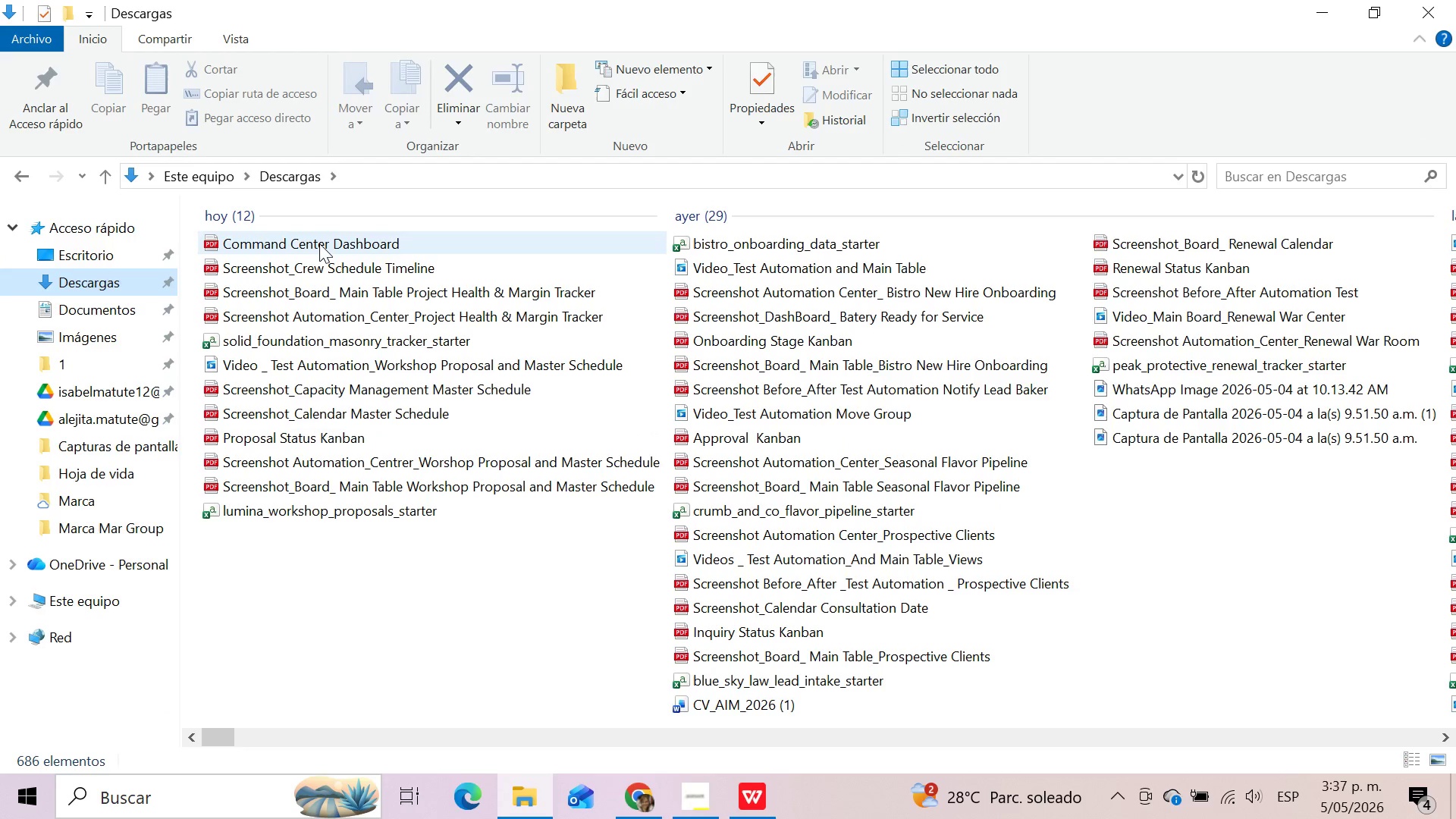 
double_click([319, 243])
 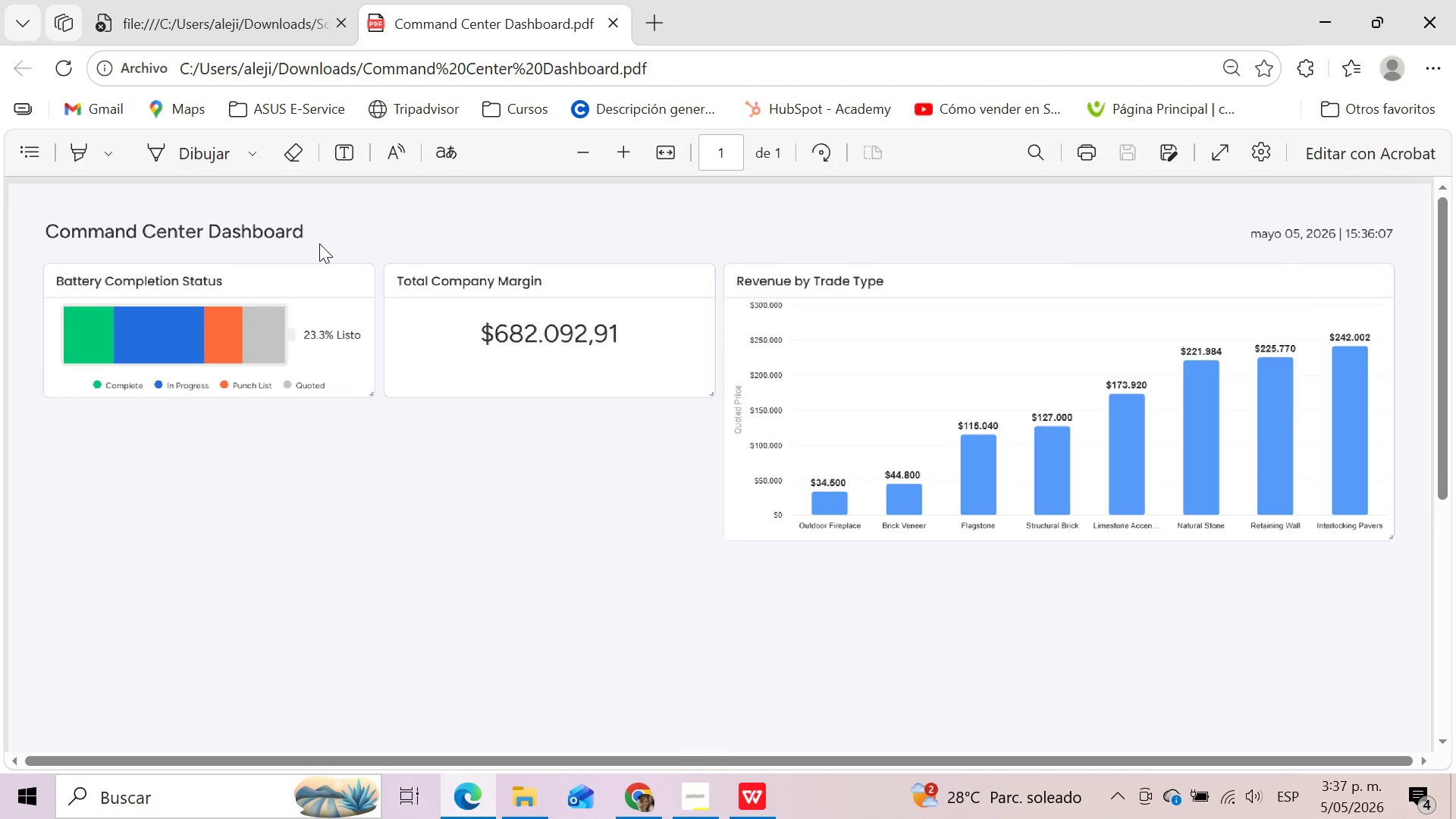 
wait(6.56)
 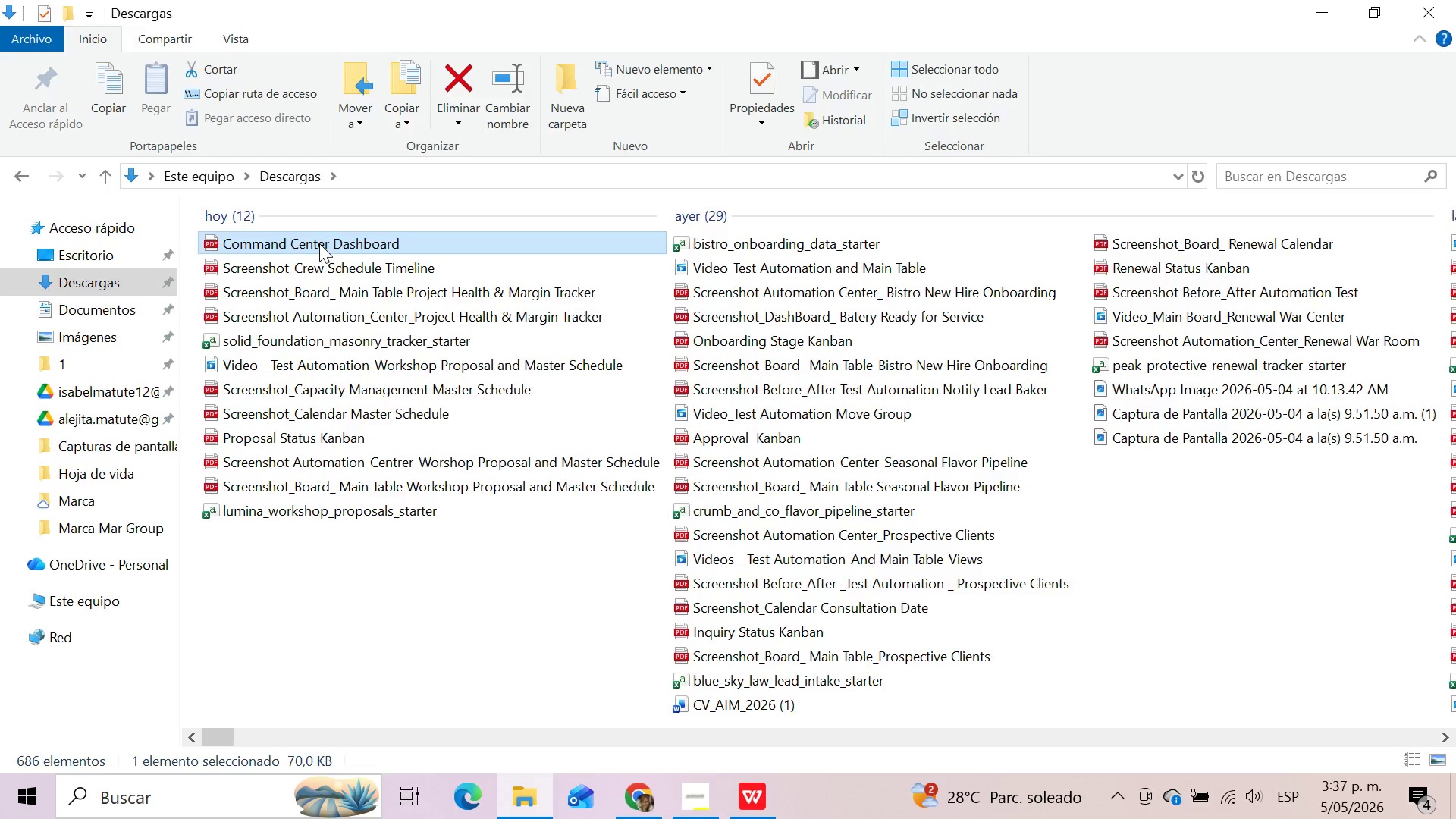 
left_click([610, 24])
 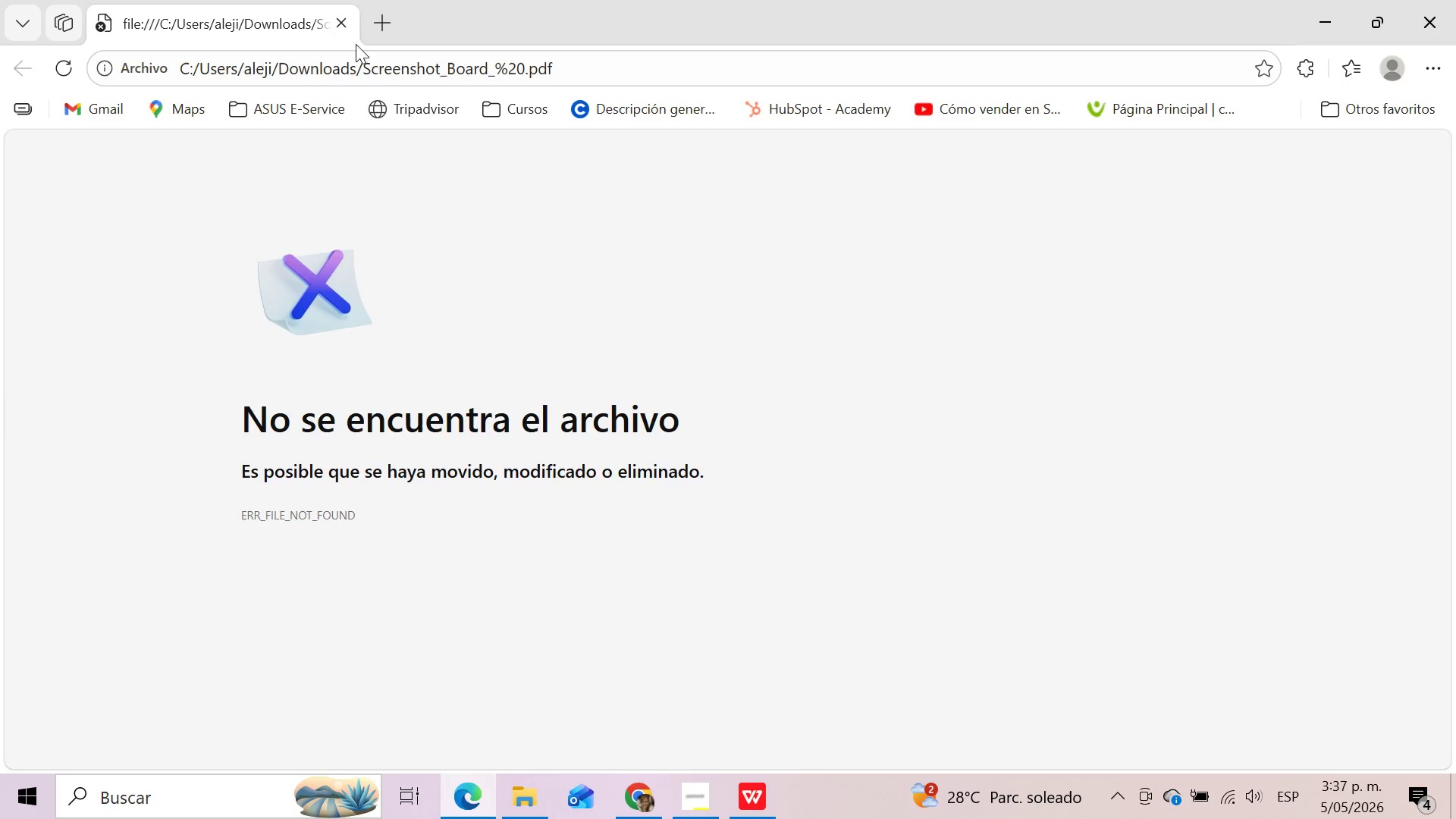 
left_click([344, 35])
 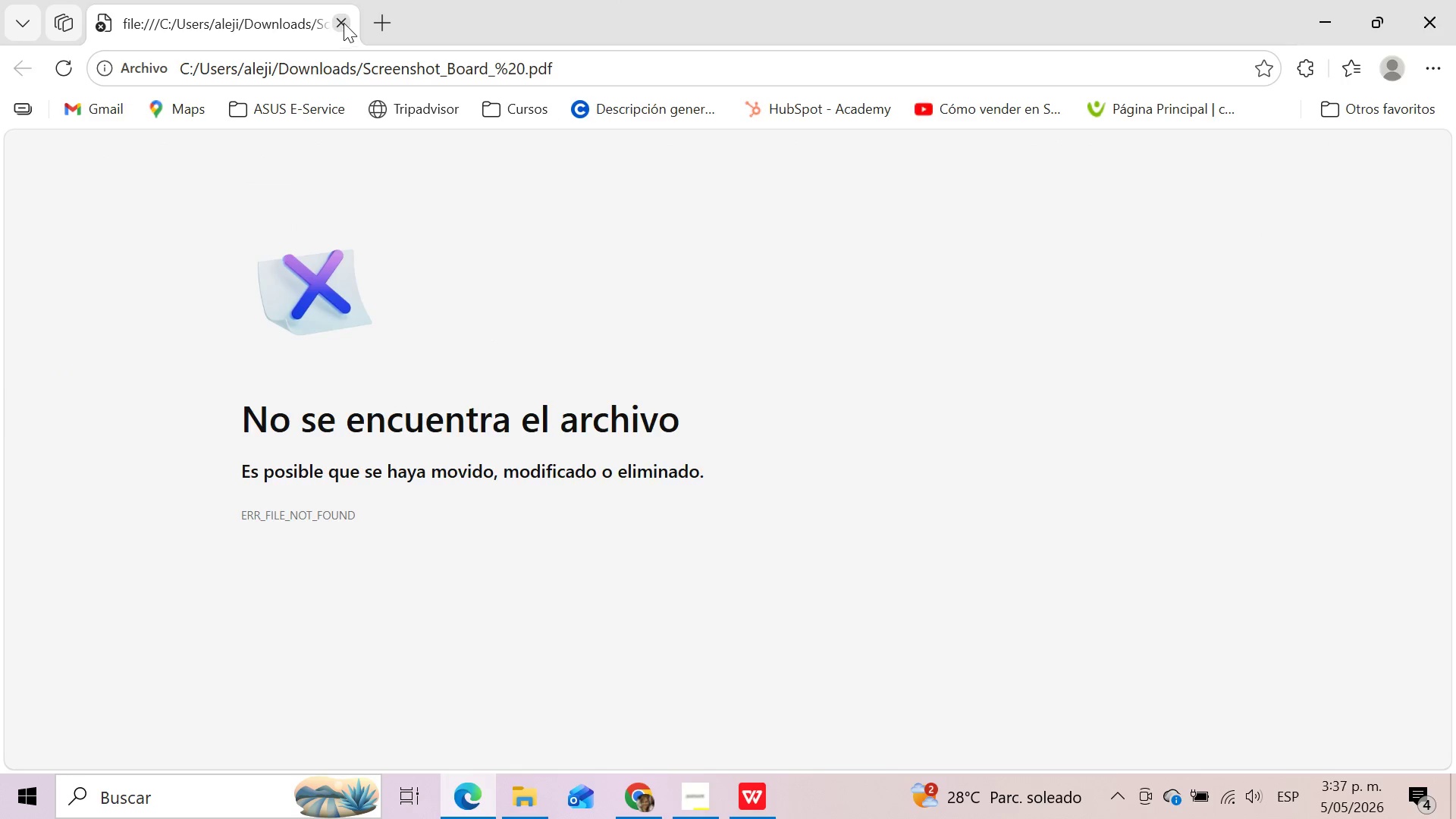 
left_click([344, 23])
 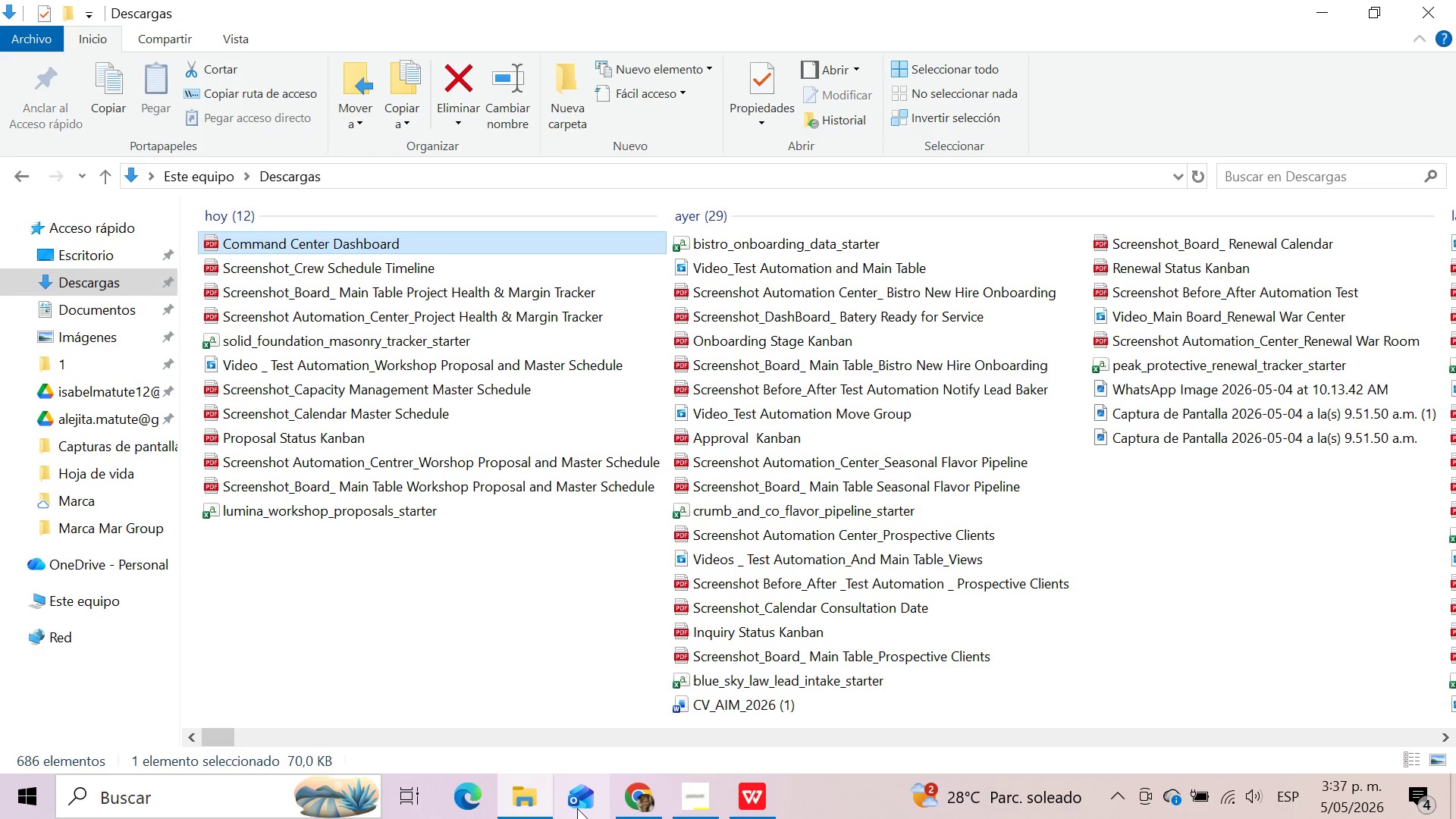 
left_click([632, 808])
 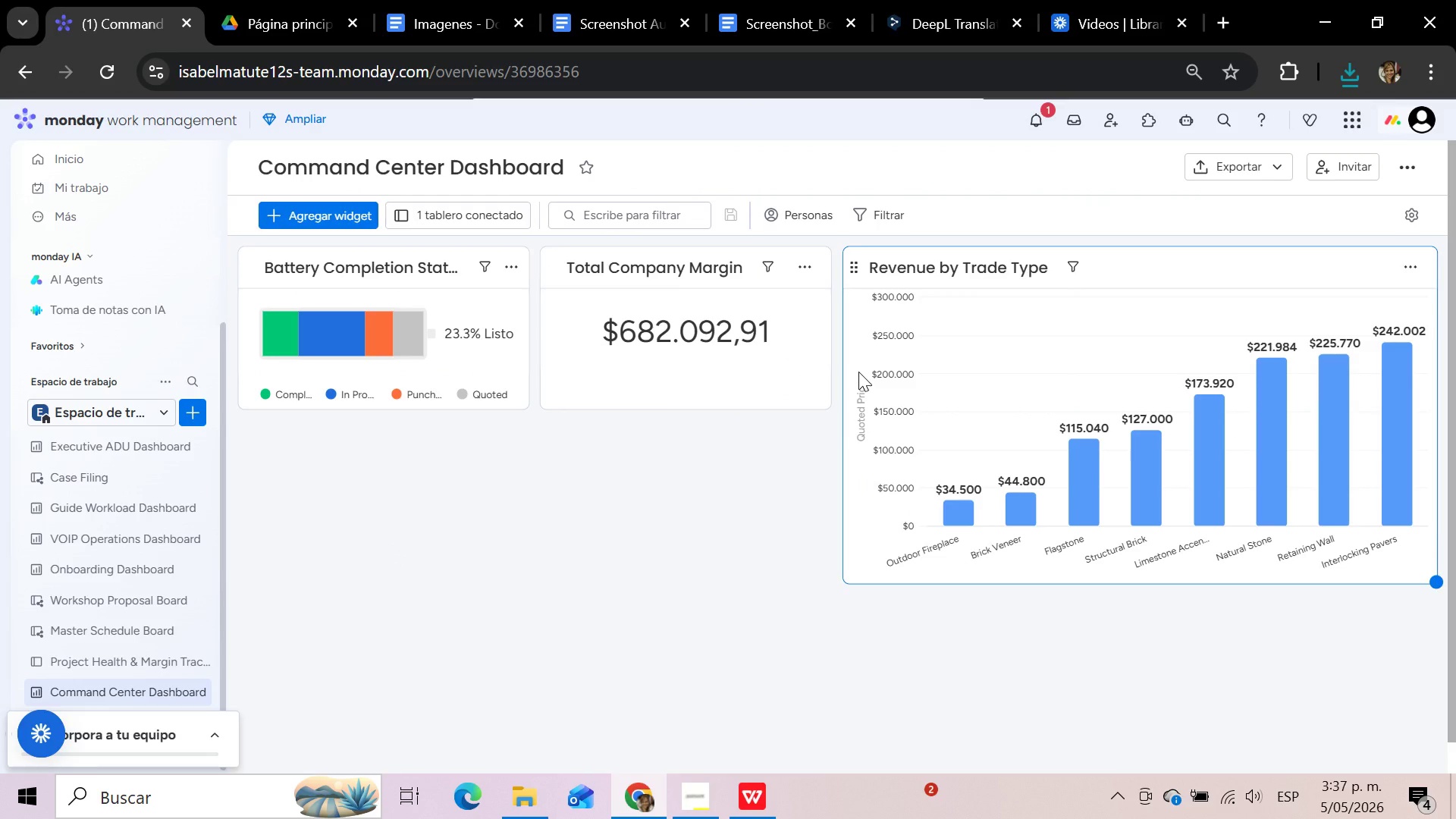 
wait(8.8)
 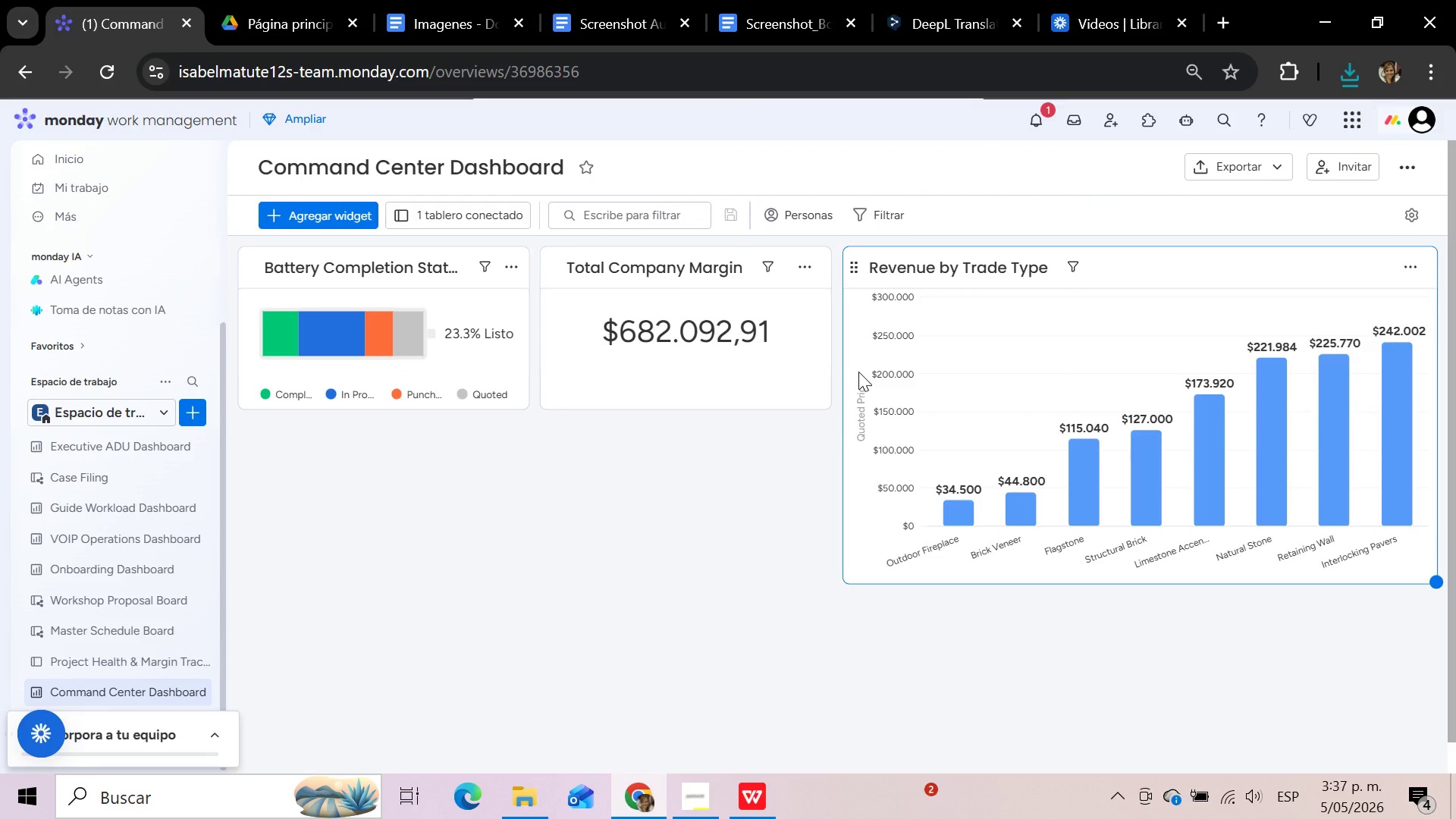 
left_click([137, 664])
 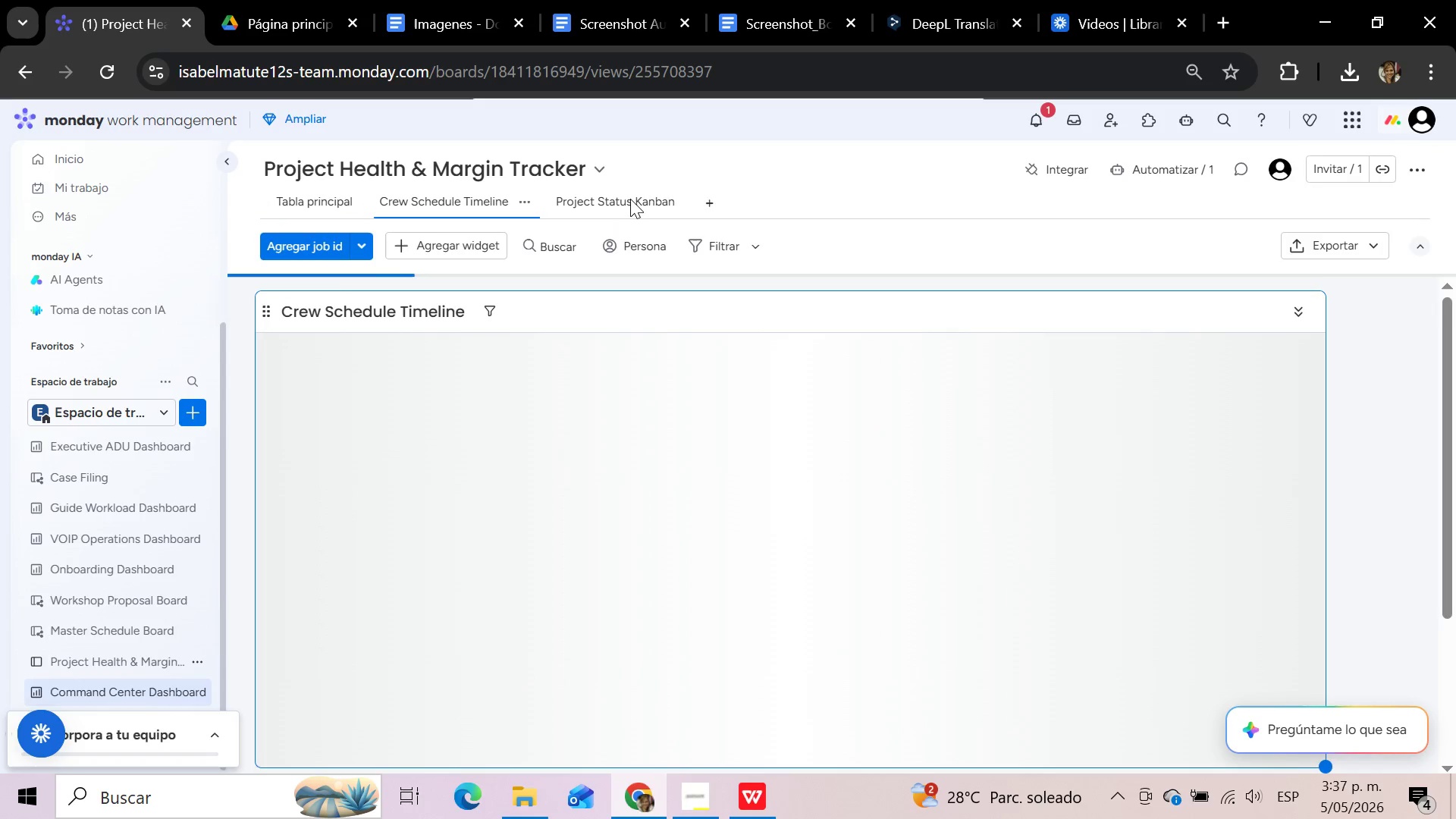 
left_click([630, 199])
 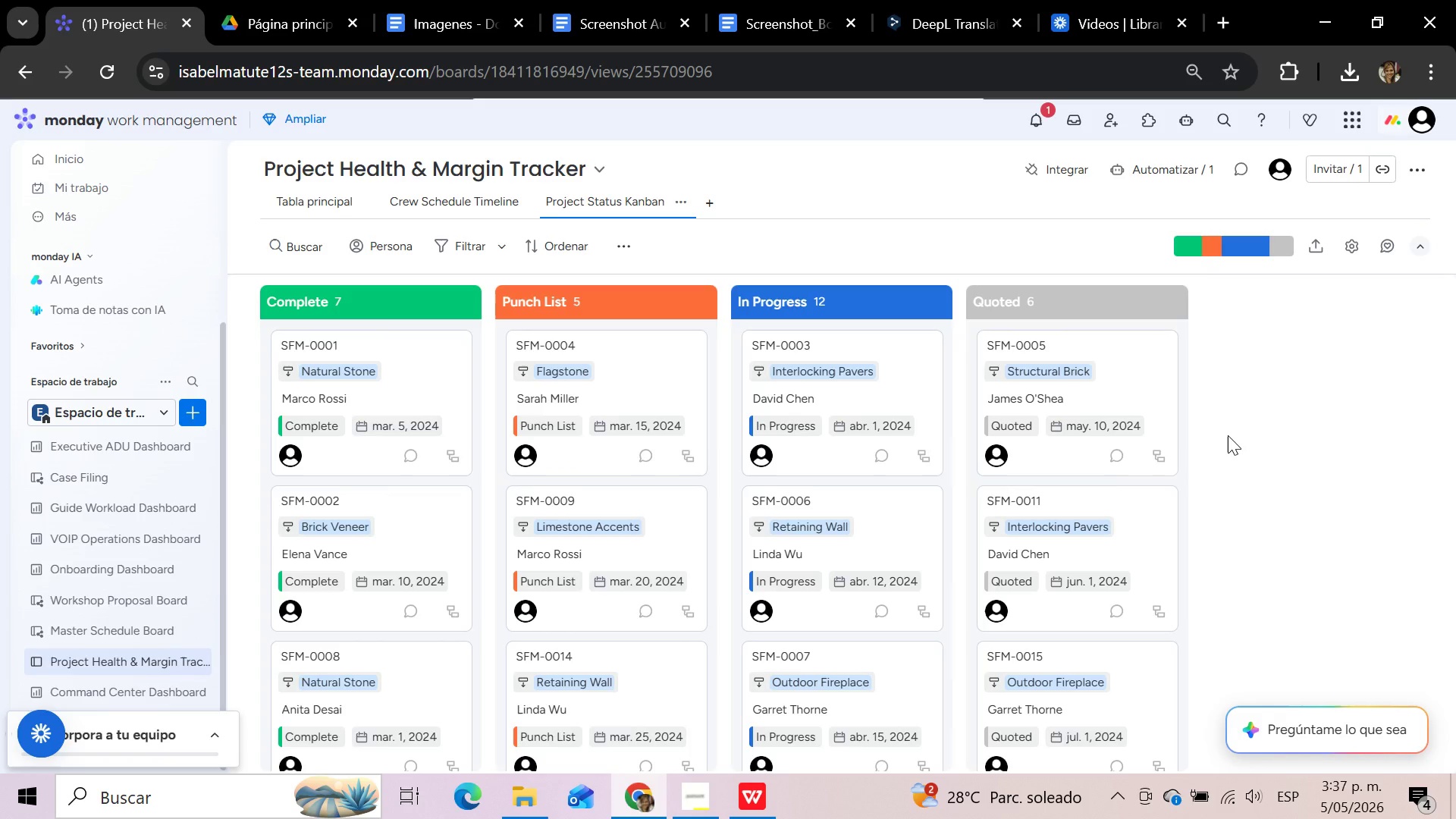 
wait(19.83)
 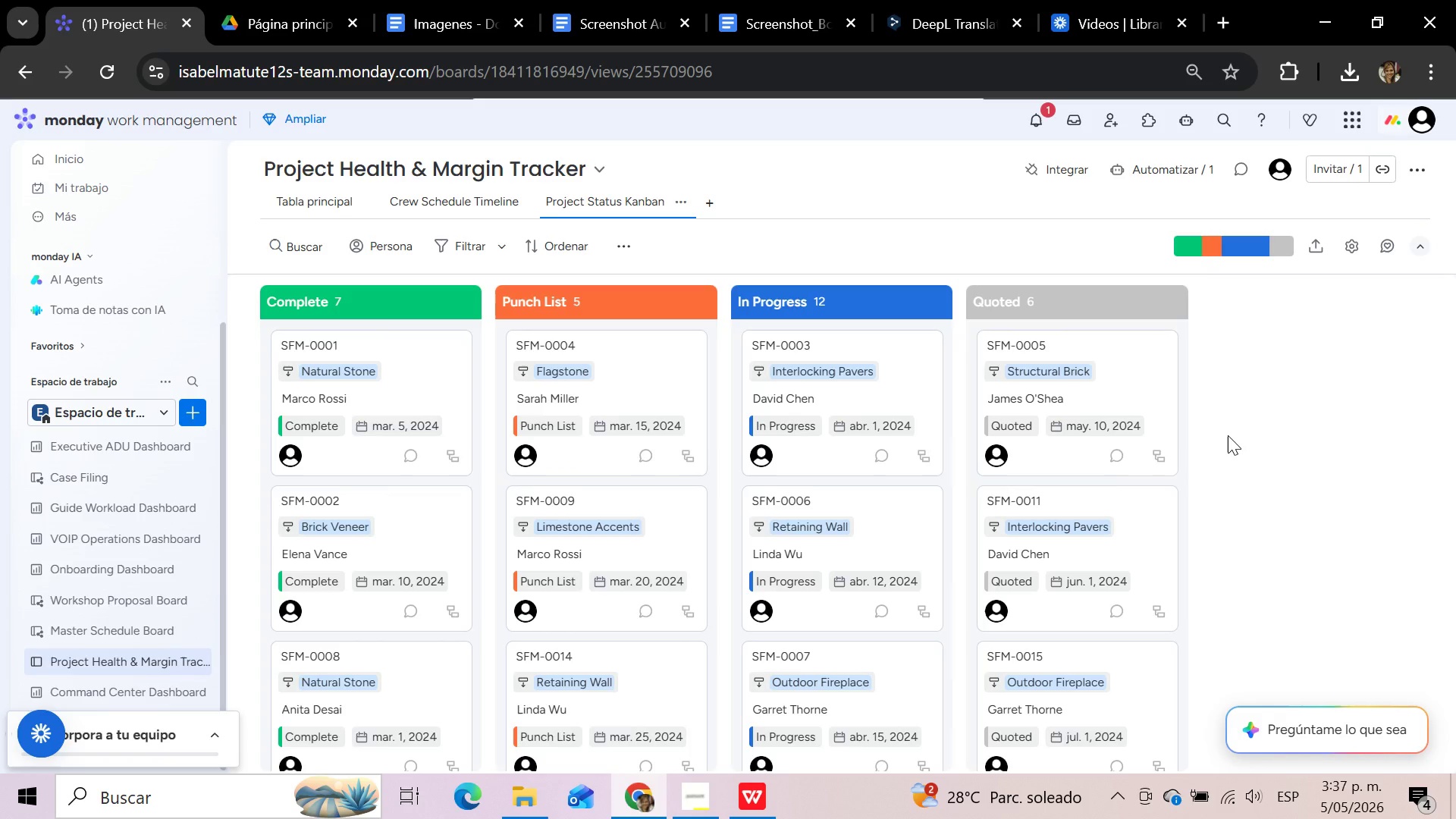 
left_click([1317, 245])
 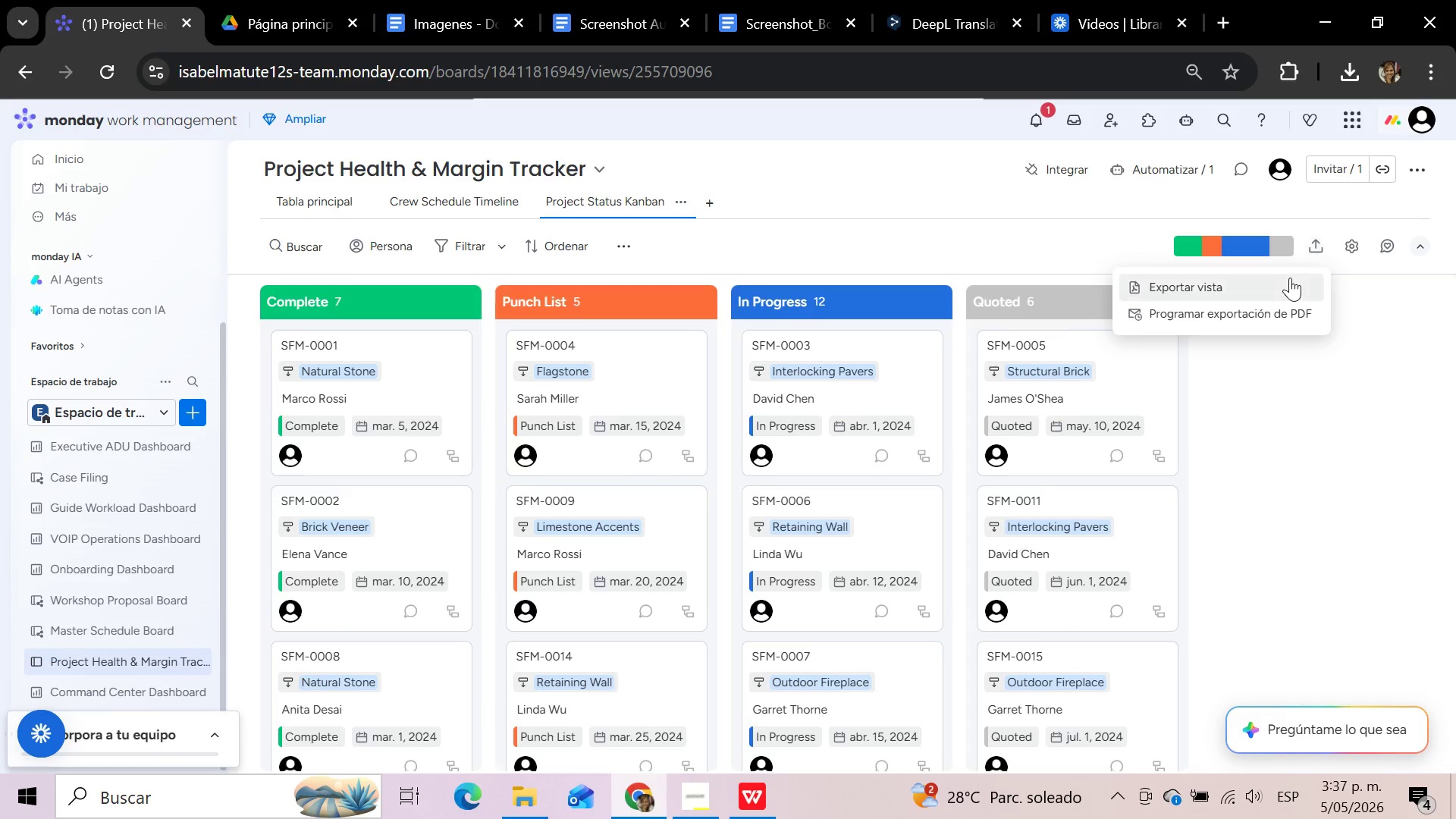 
left_click([1281, 281])
 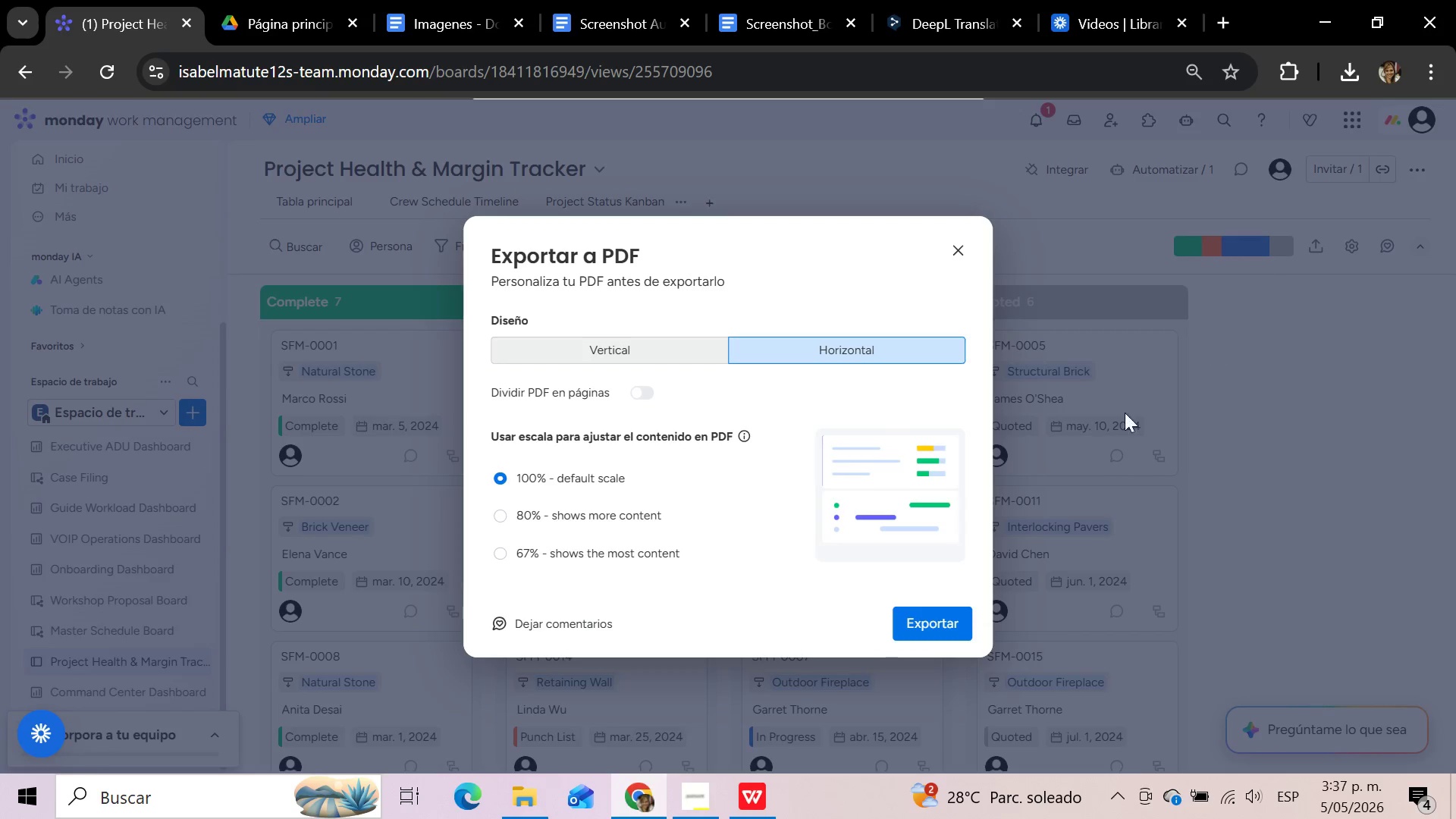 
left_click([930, 626])
 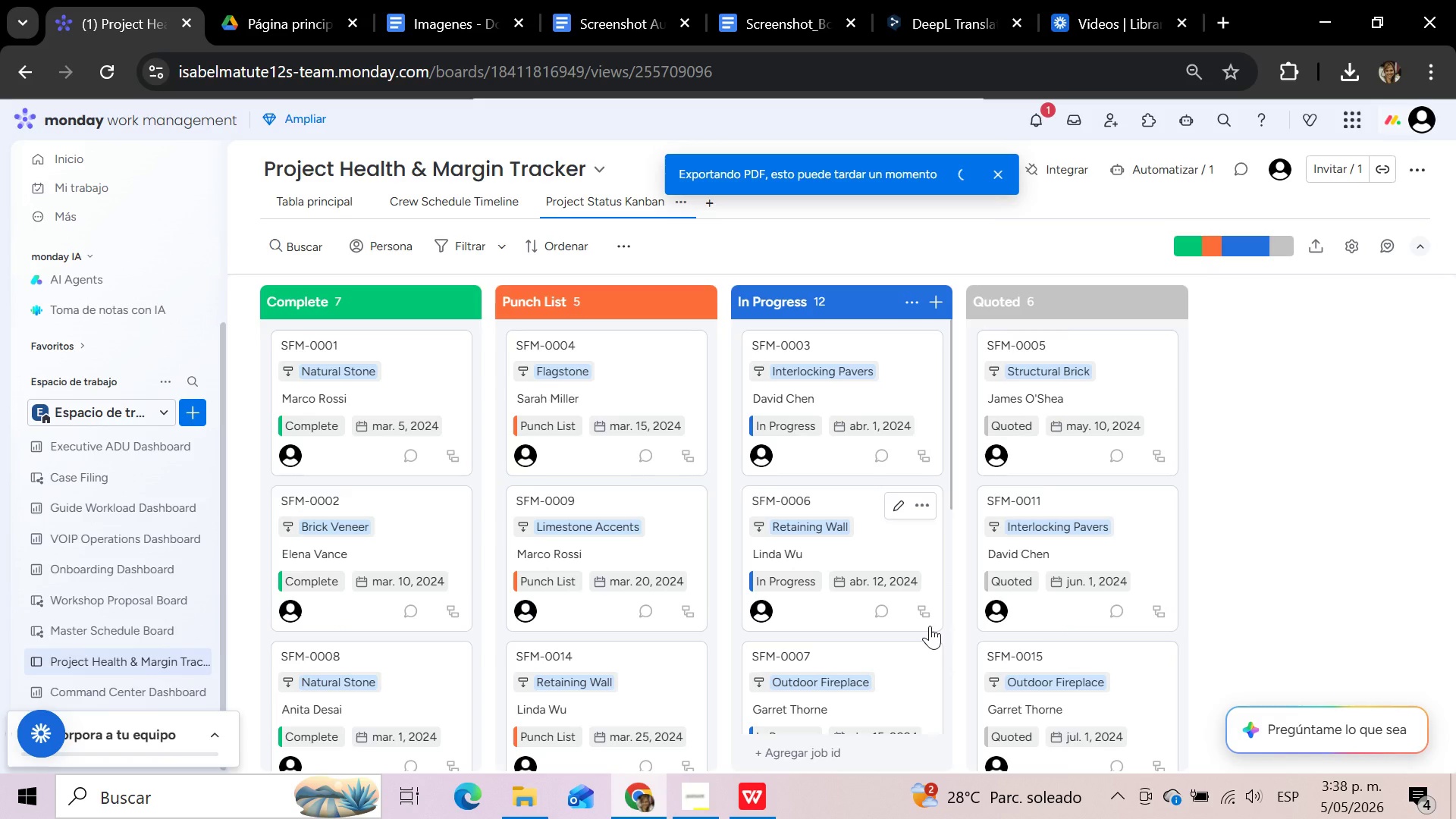 
wait(7.51)
 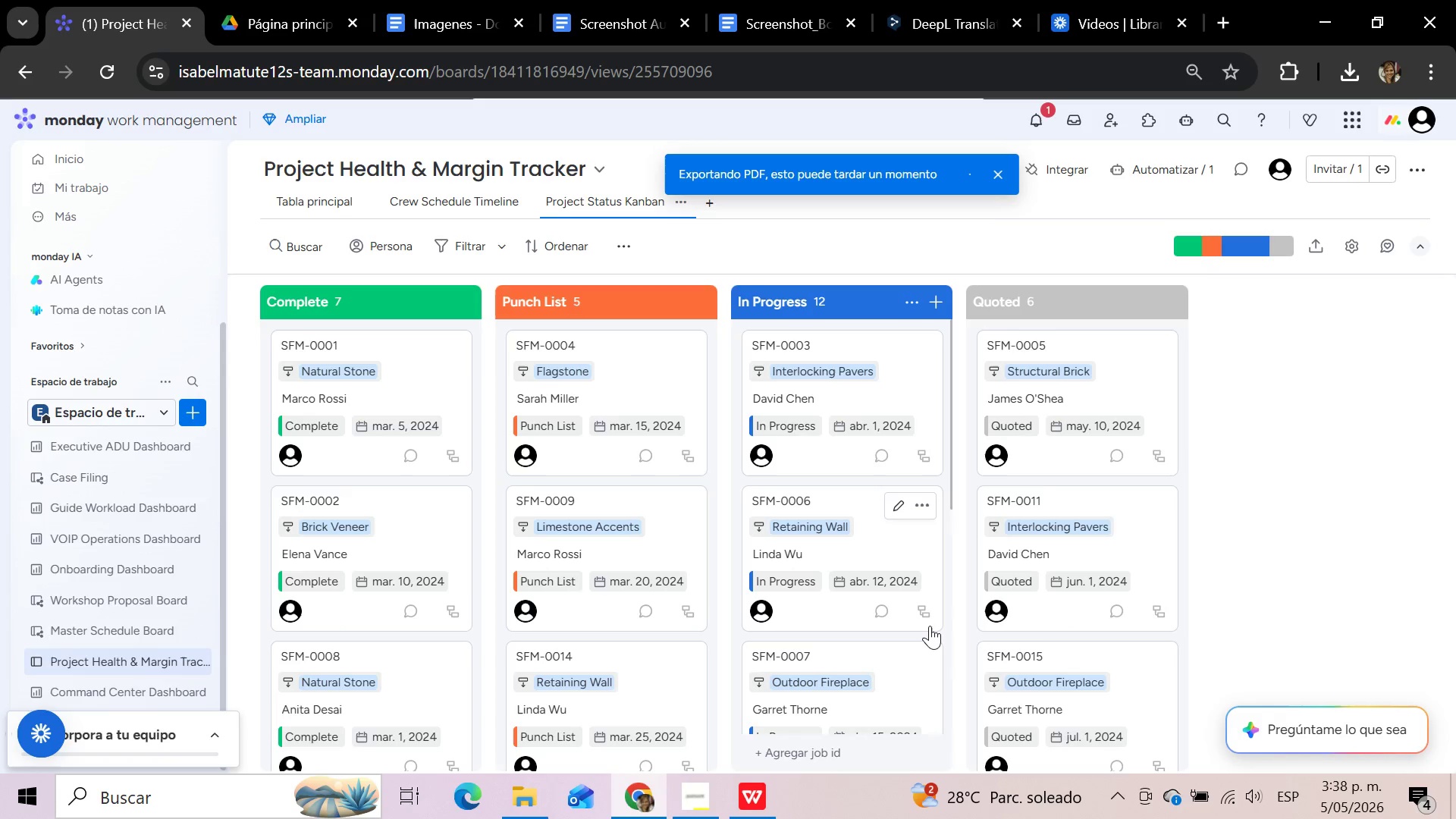 
left_click([530, 805])
 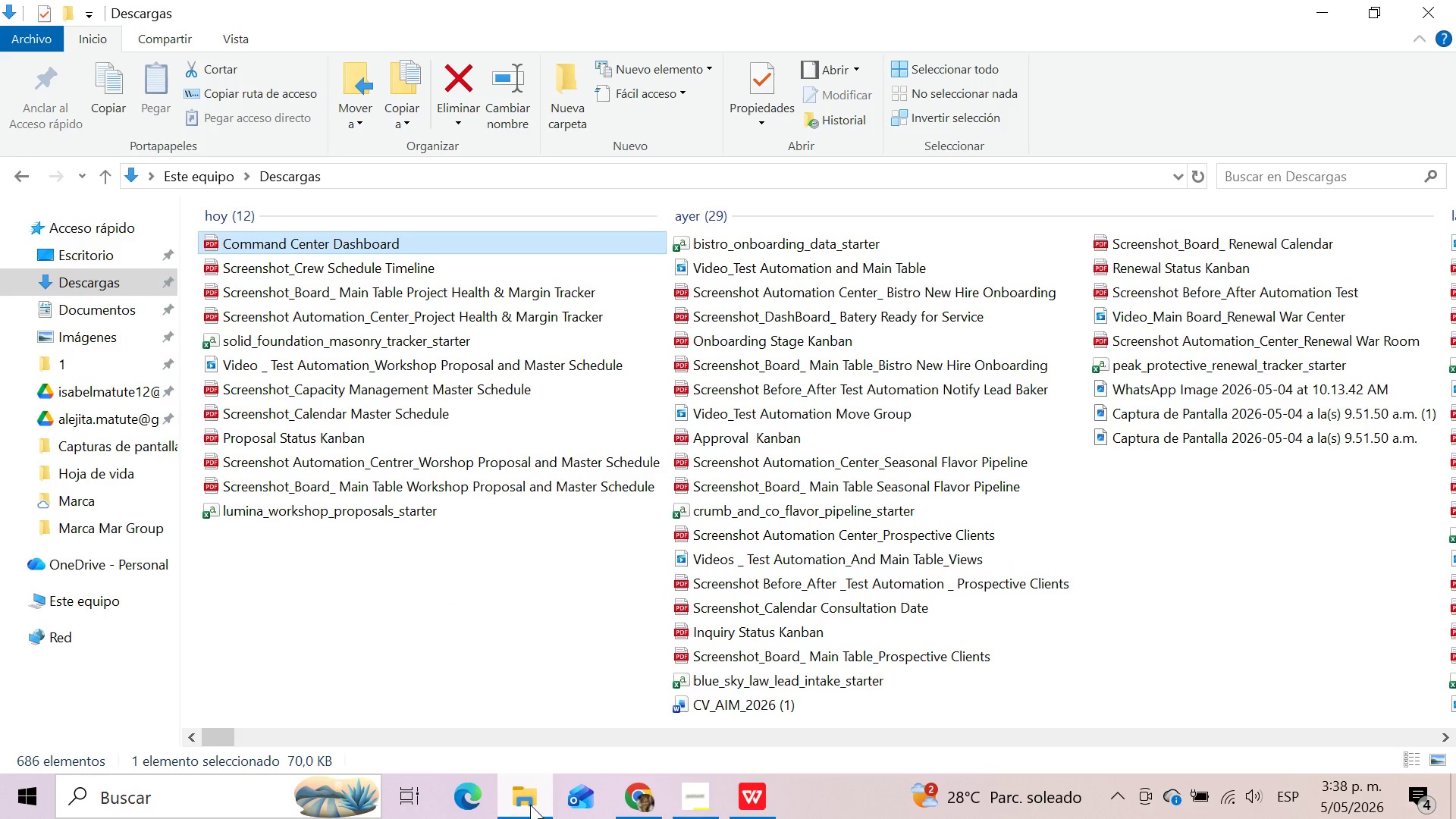 
left_click([530, 805])
 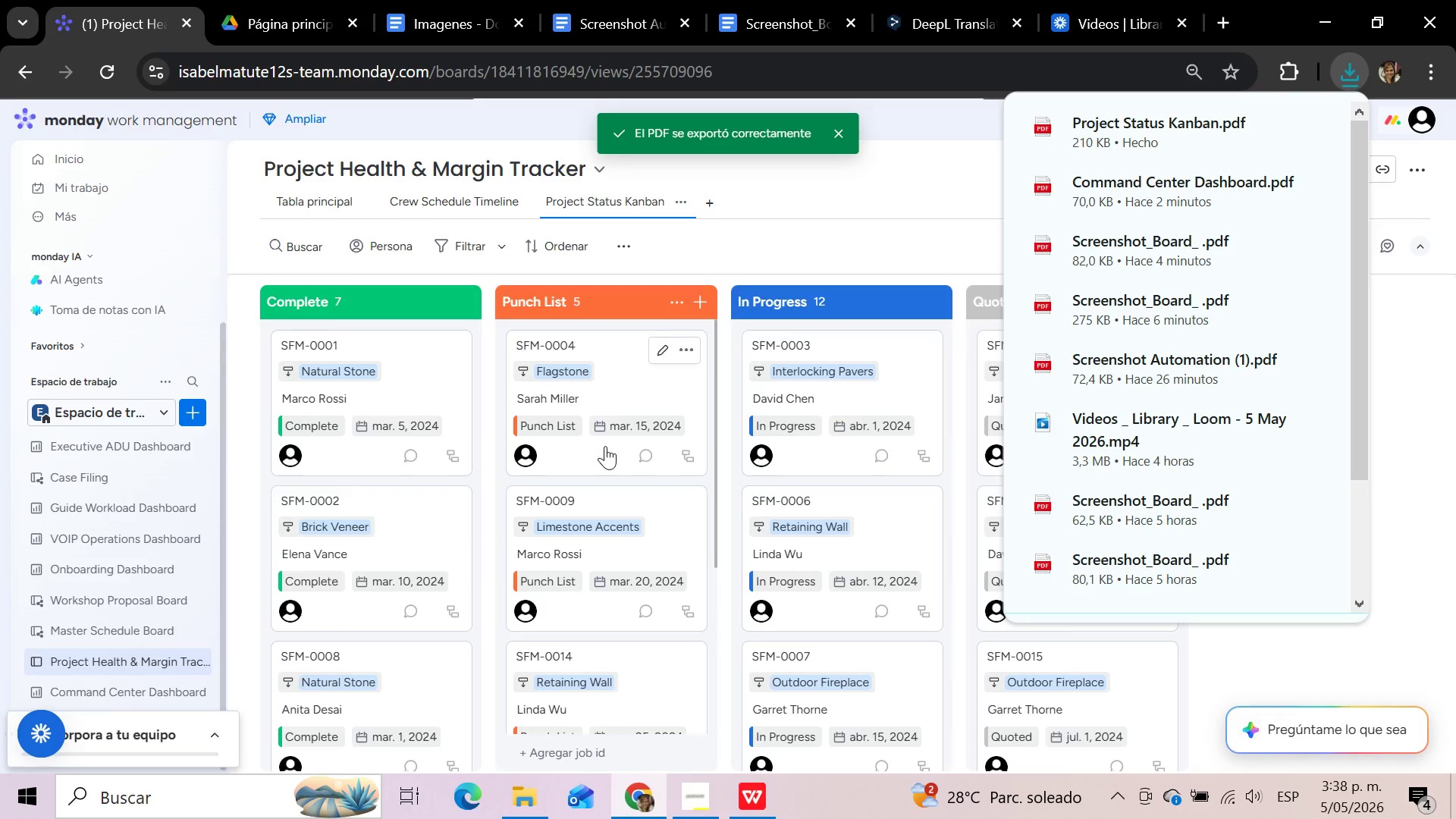 
wait(47.58)
 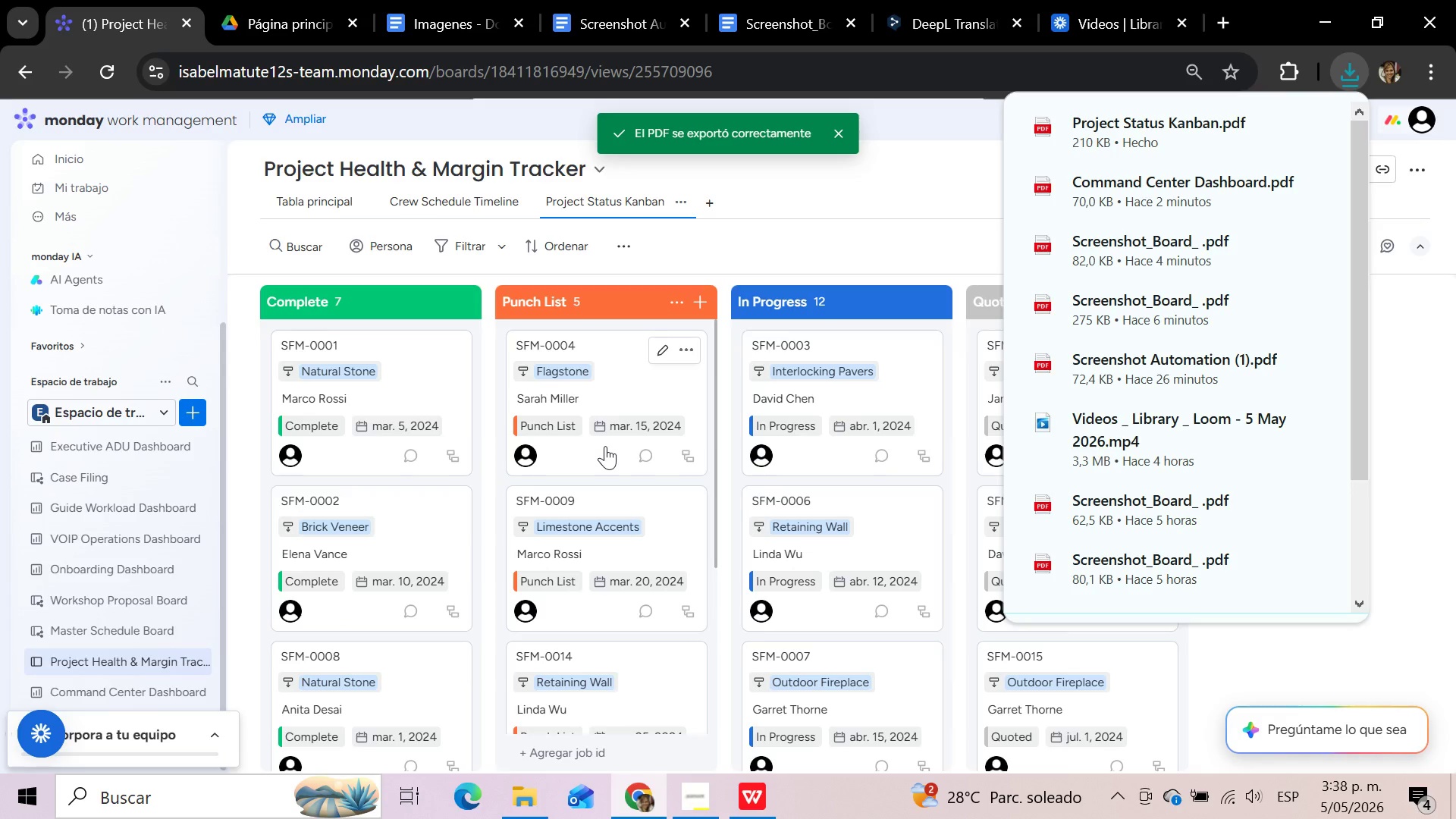 
left_click([334, 195])
 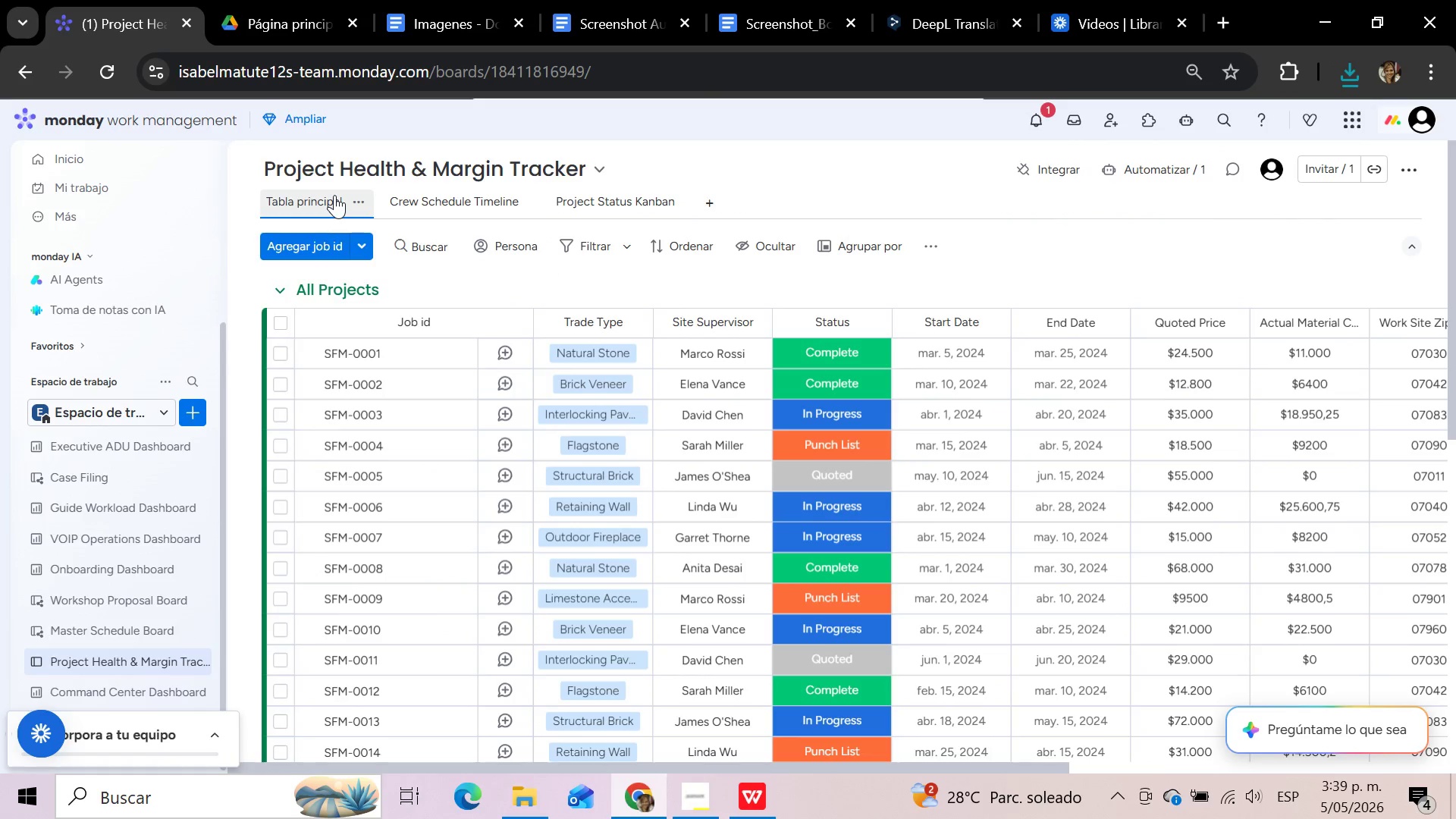 
wait(8.84)
 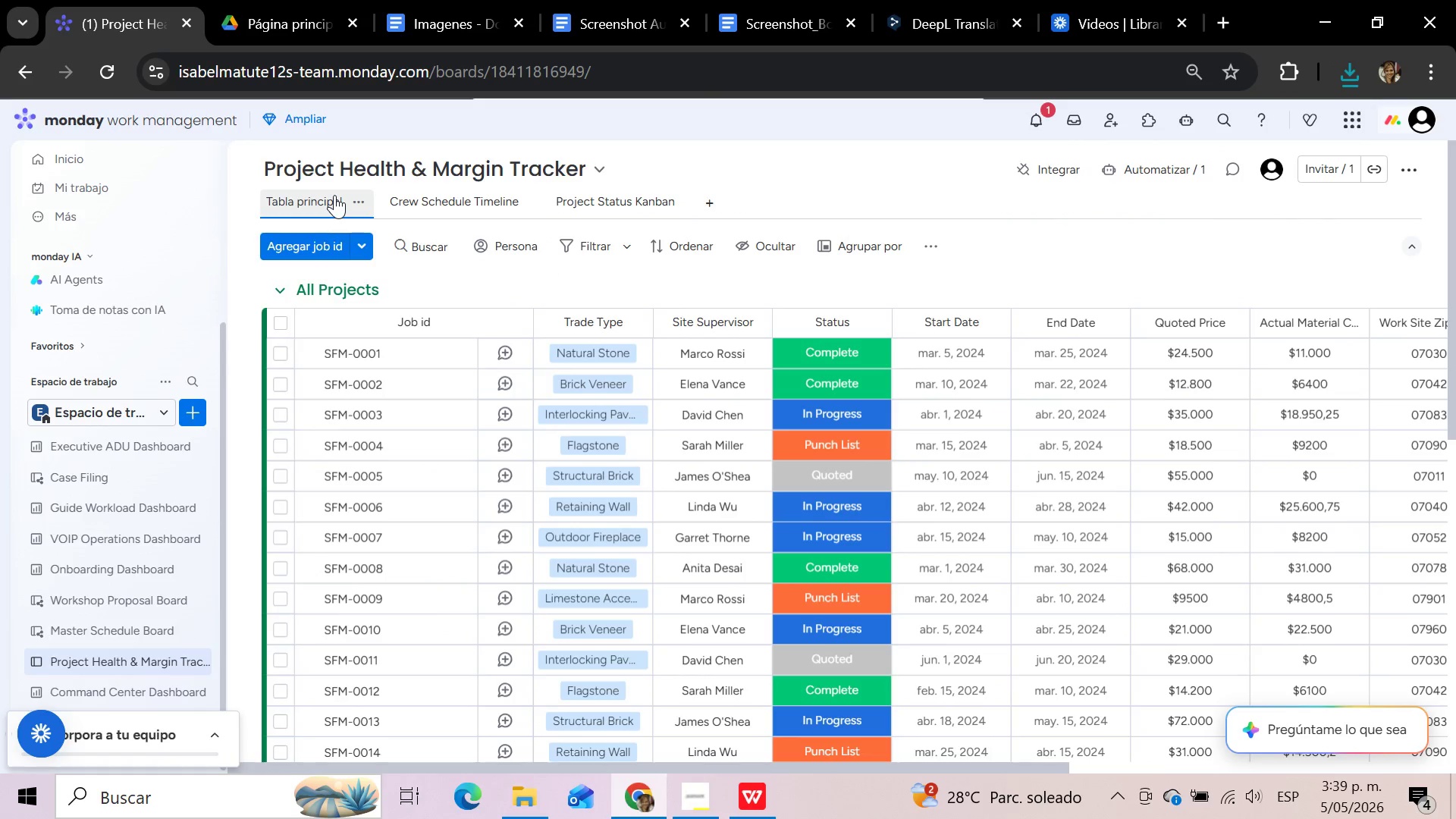 
left_click_drag(start_coordinate=[731, 769], to_coordinate=[1260, 758])
 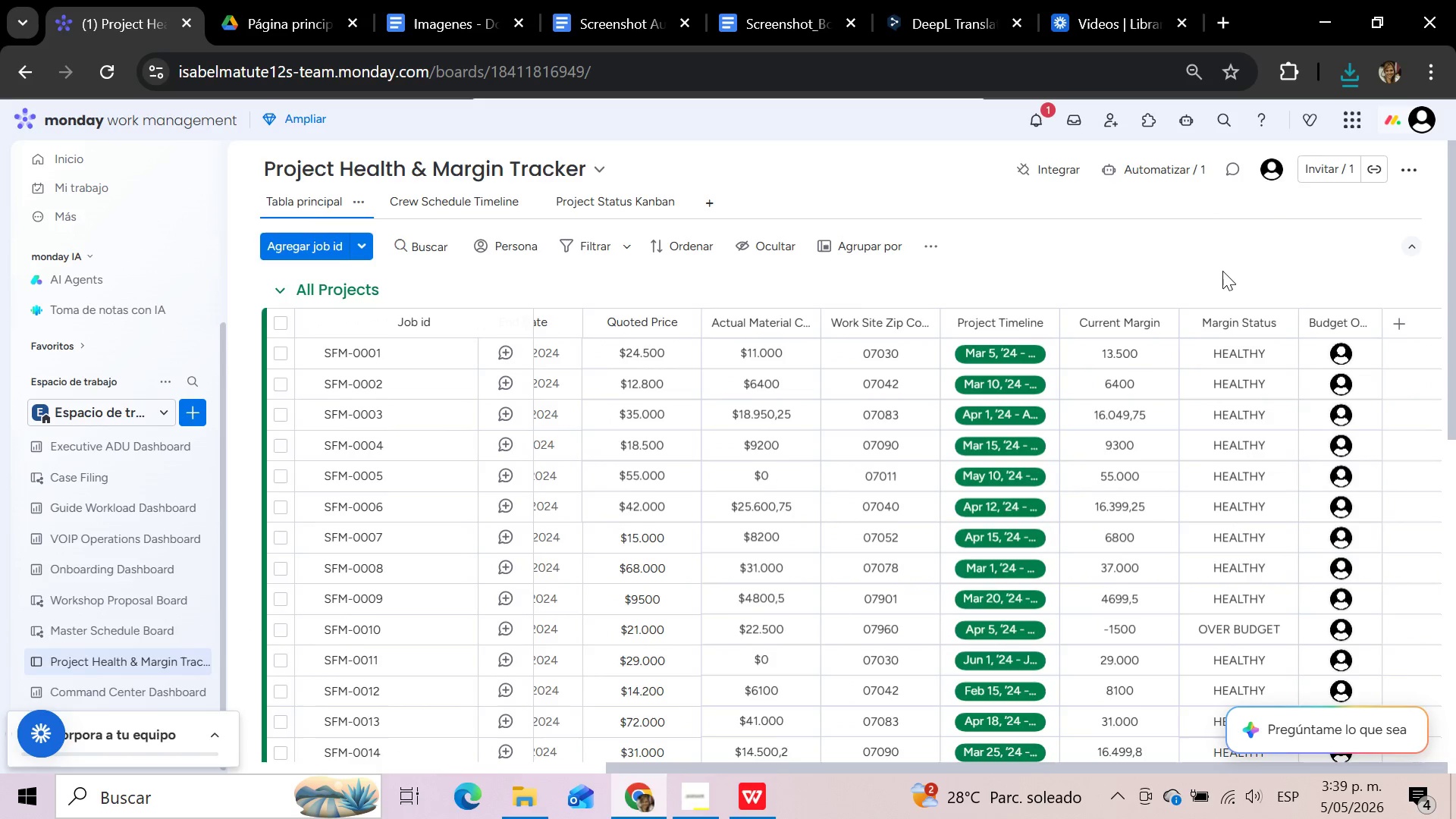 
left_click([1222, 271])
 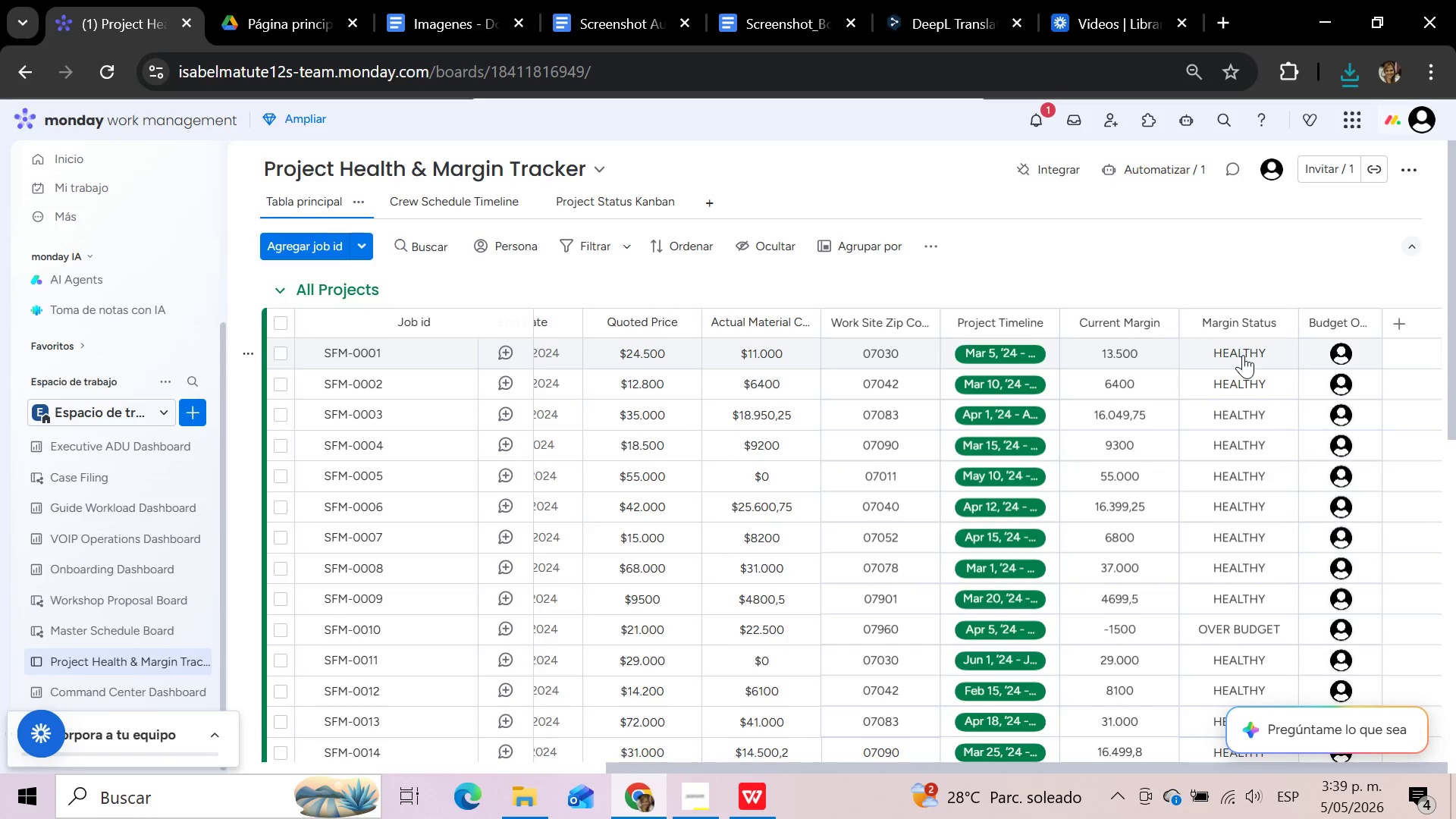 
scroll: coordinate [1228, 394], scroll_direction: down, amount: 4.0
 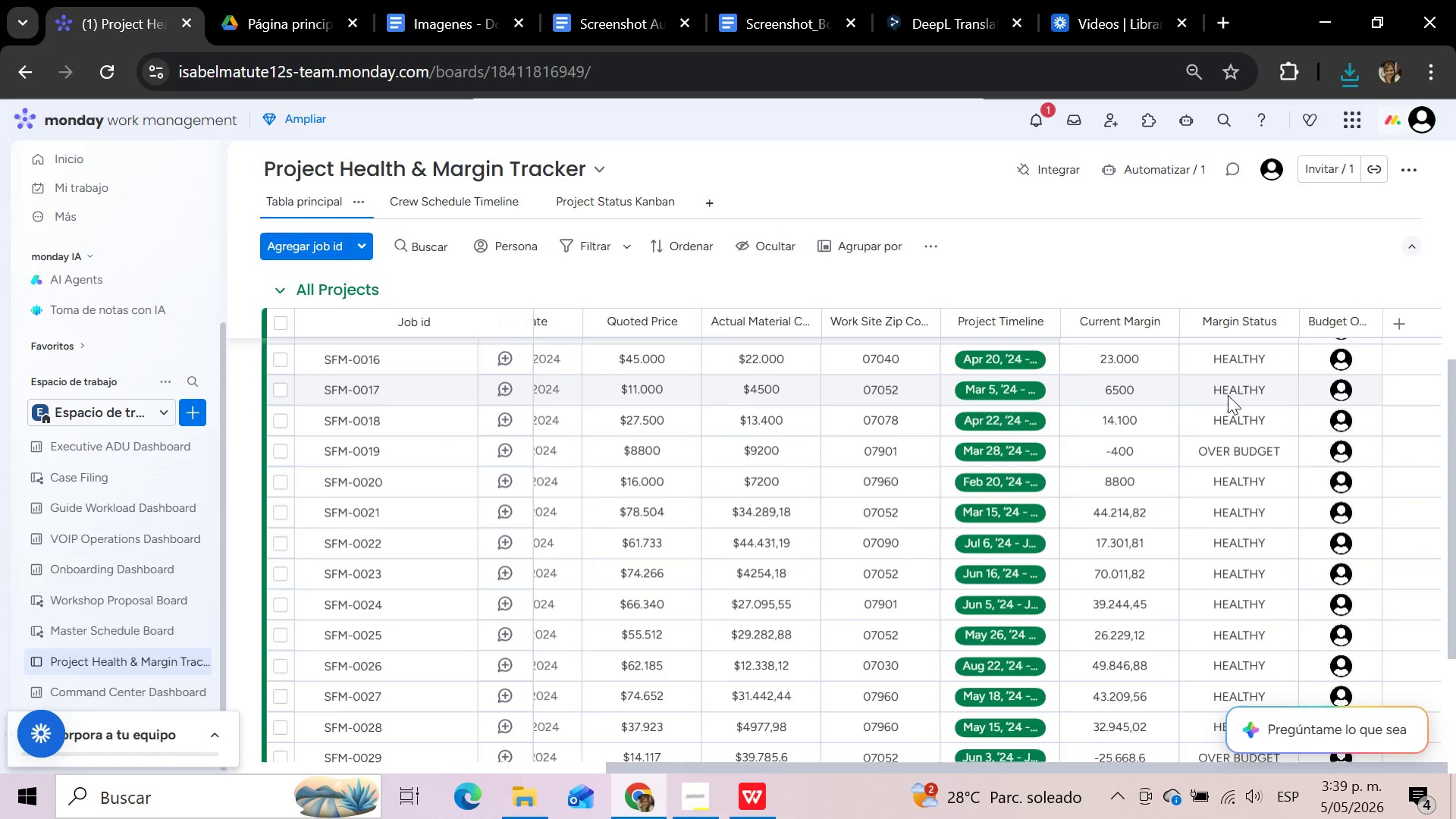 
scroll: coordinate [1228, 395], scroll_direction: up, amount: 10.0
 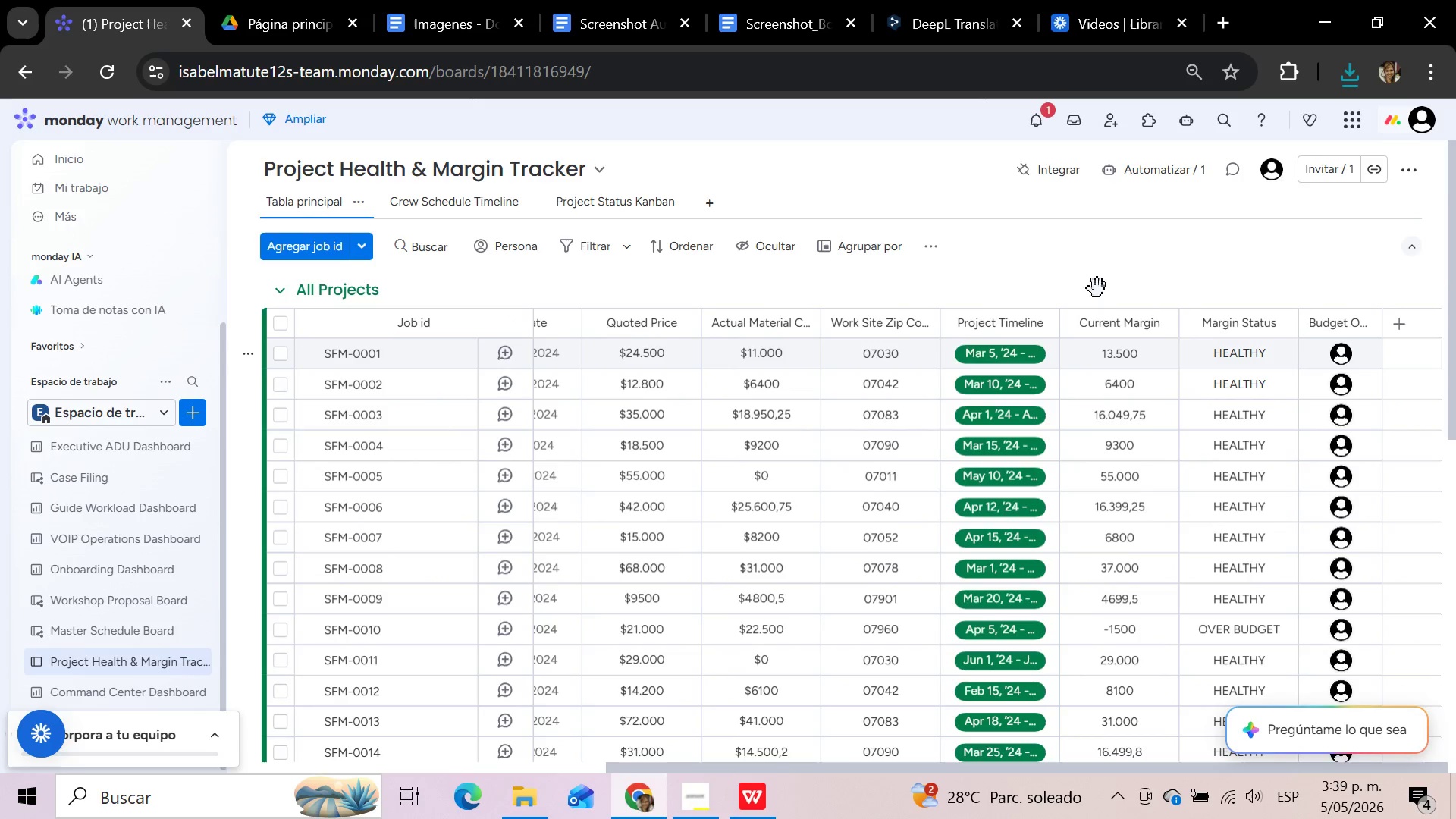 
wait(5.27)
 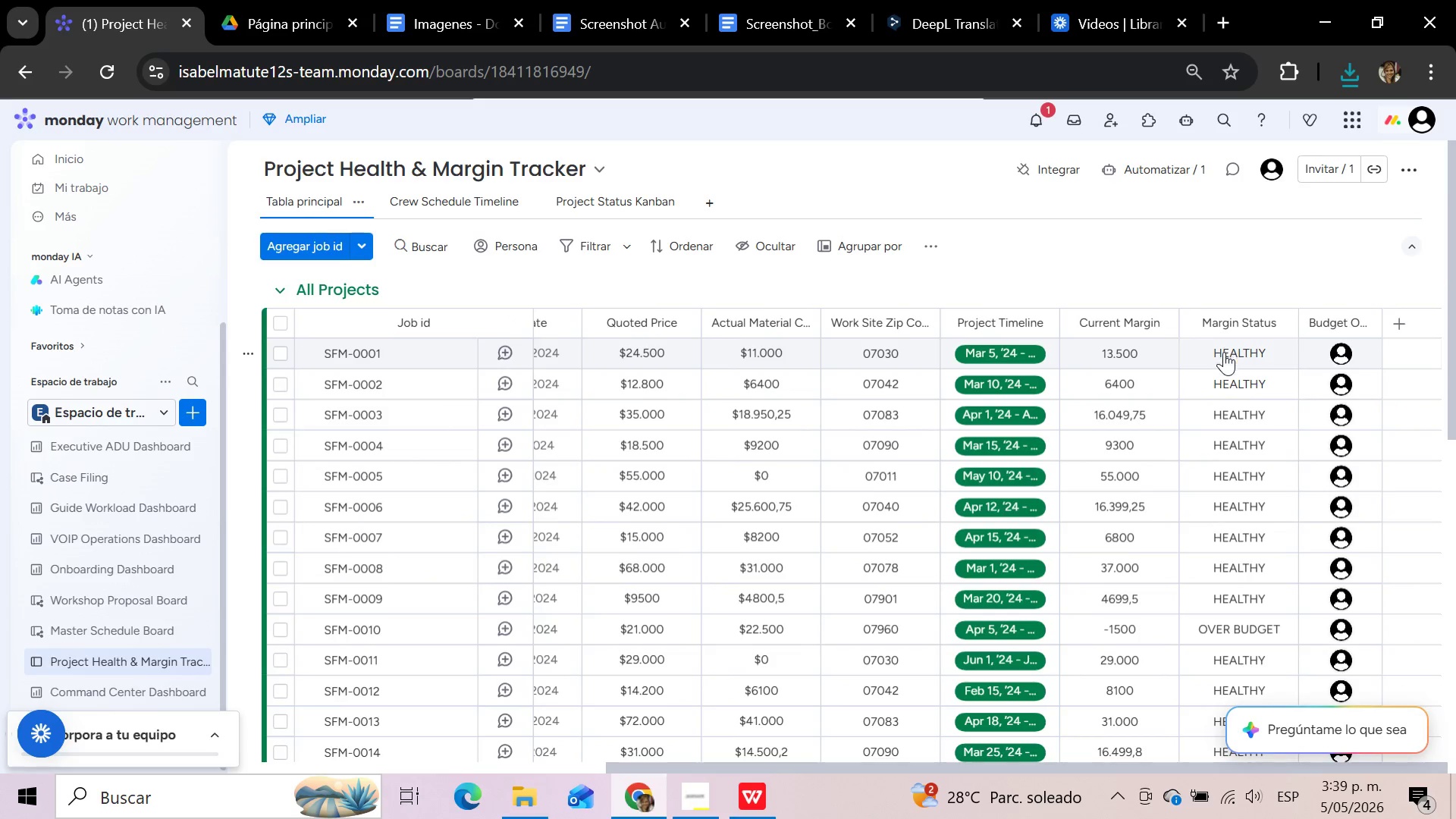 
left_click([929, 243])
 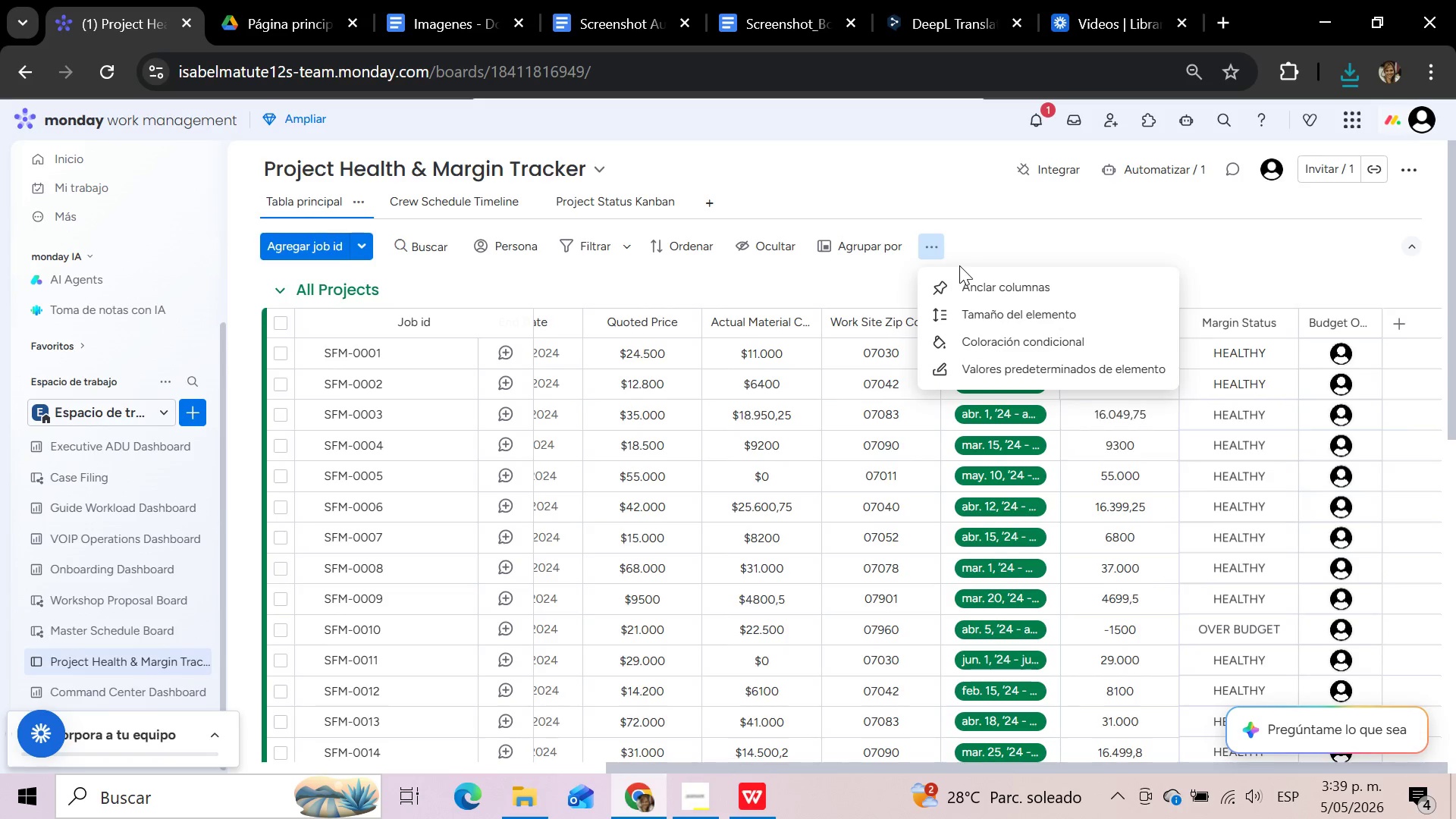 
left_click([1003, 341])
 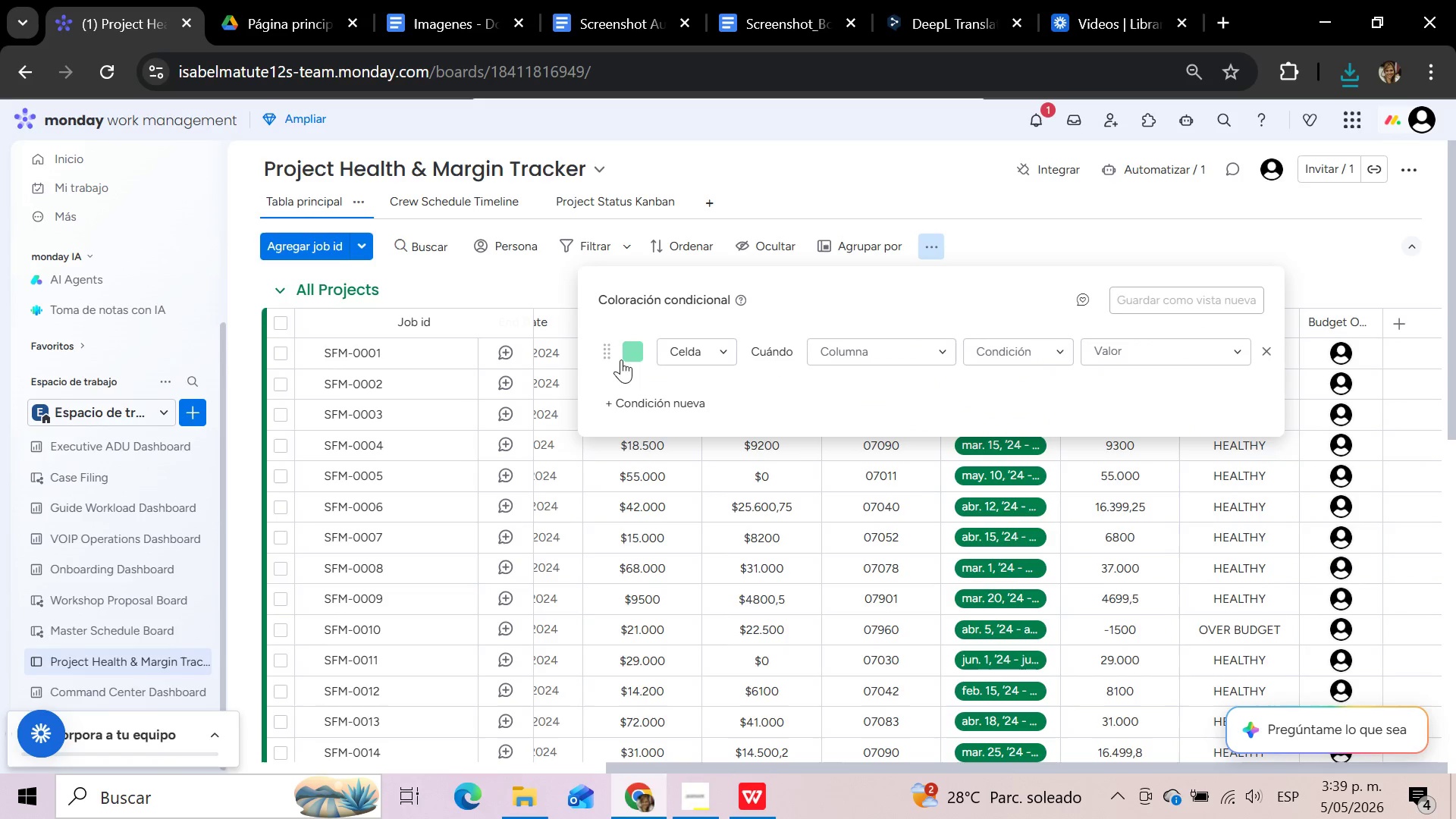 
left_click([632, 356])
 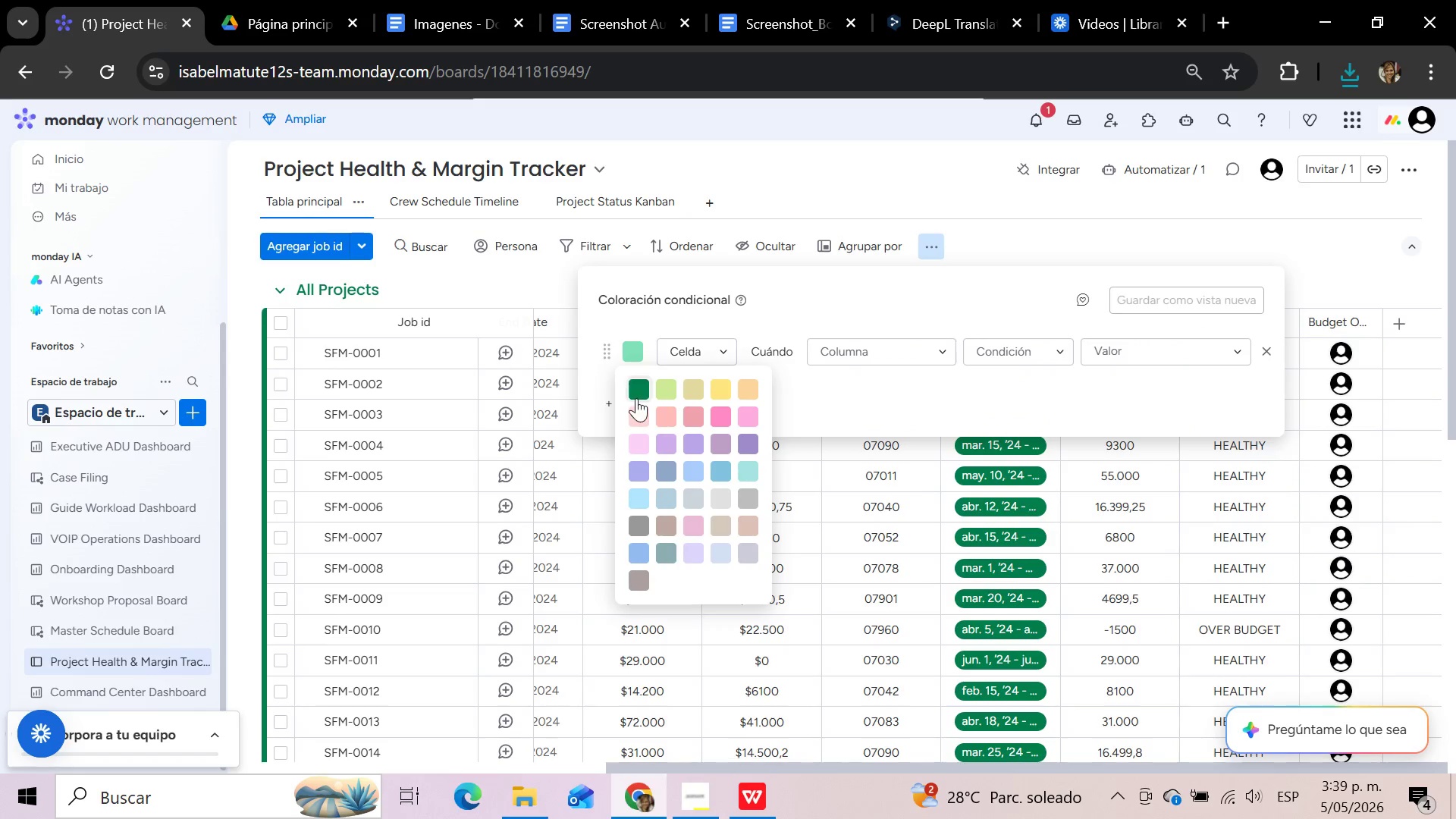 
left_click([636, 398])
 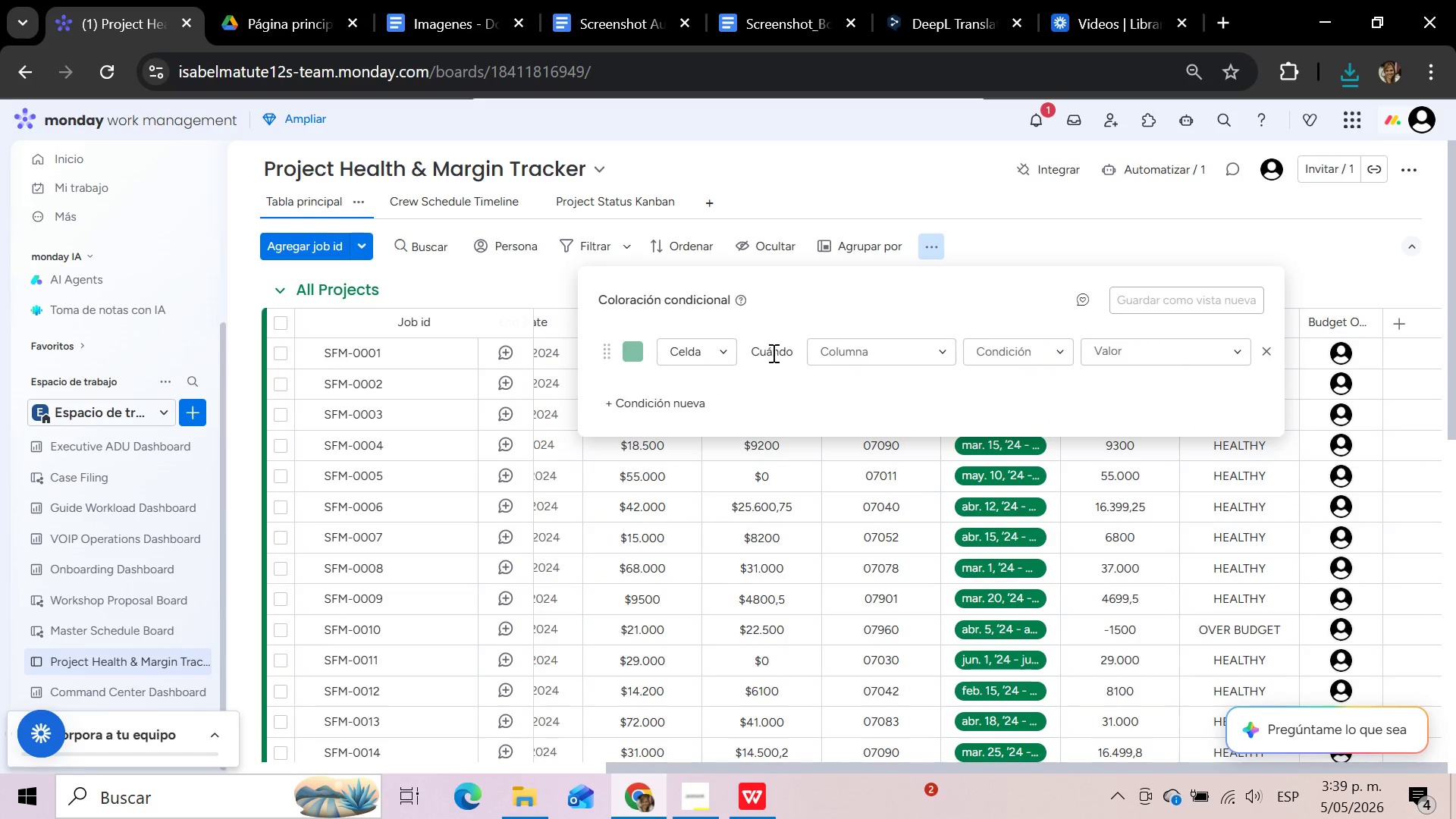 
left_click([934, 353])
 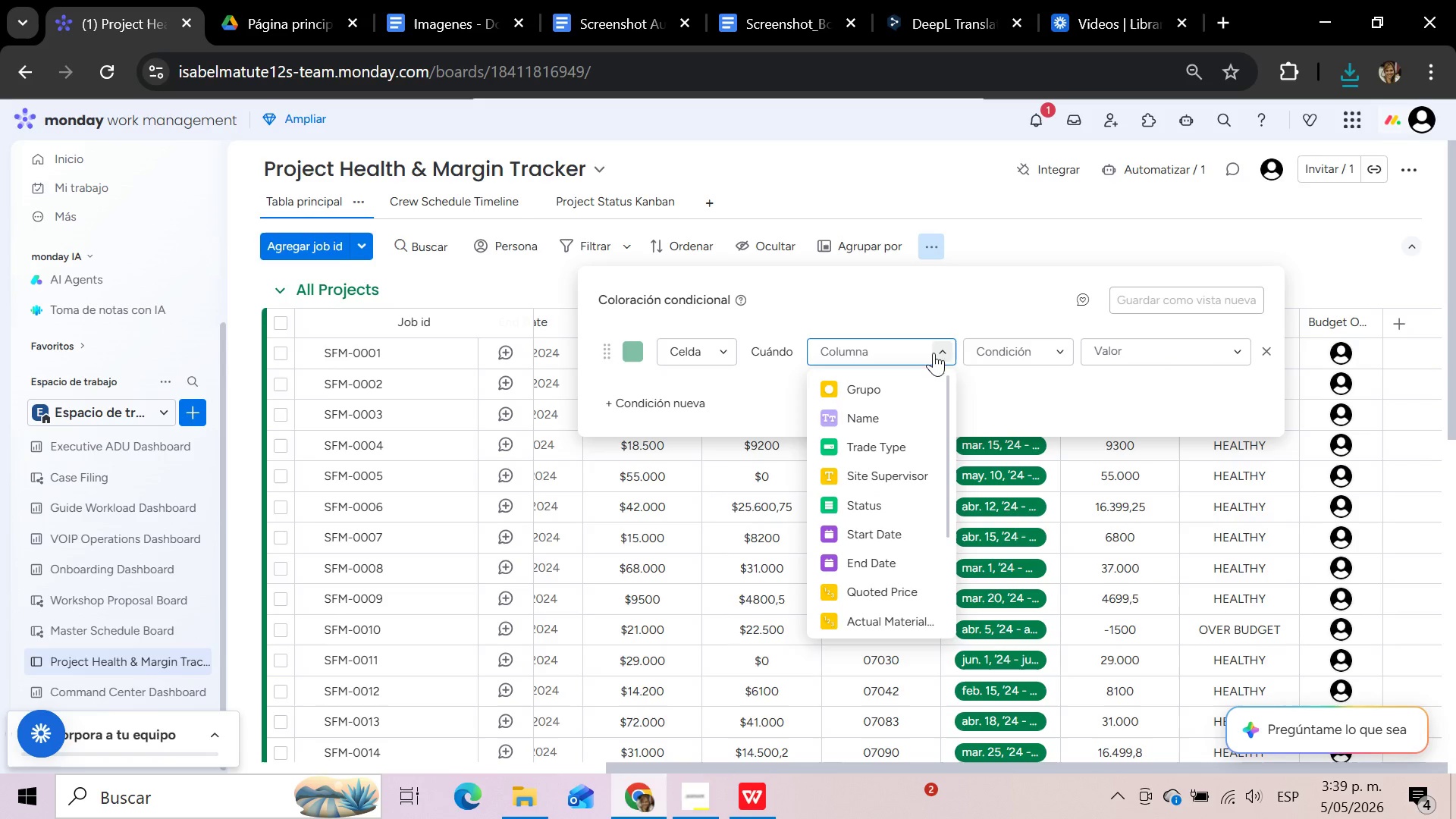 
scroll: coordinate [905, 493], scroll_direction: down, amount: 2.0
 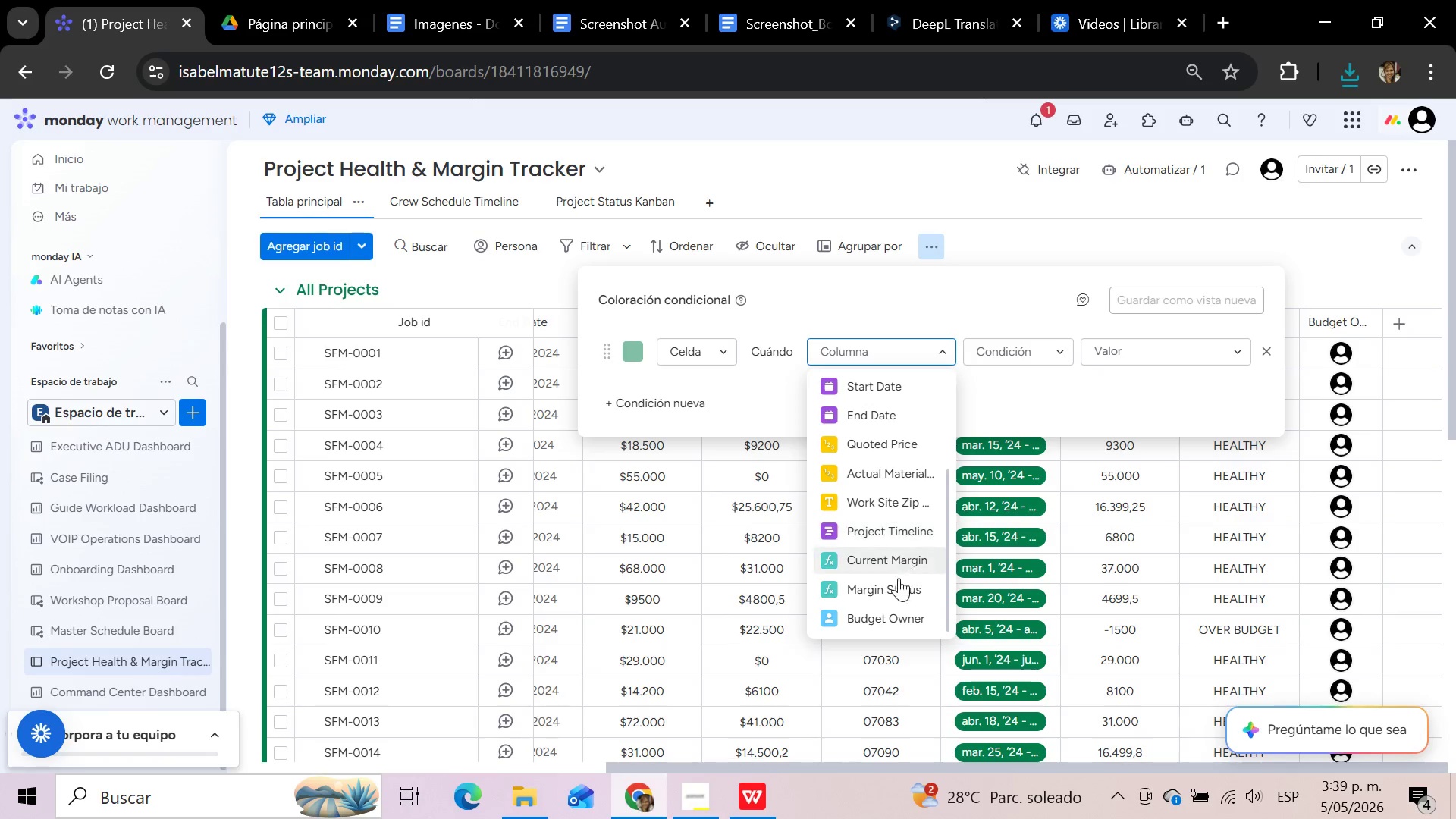 
left_click([894, 593])
 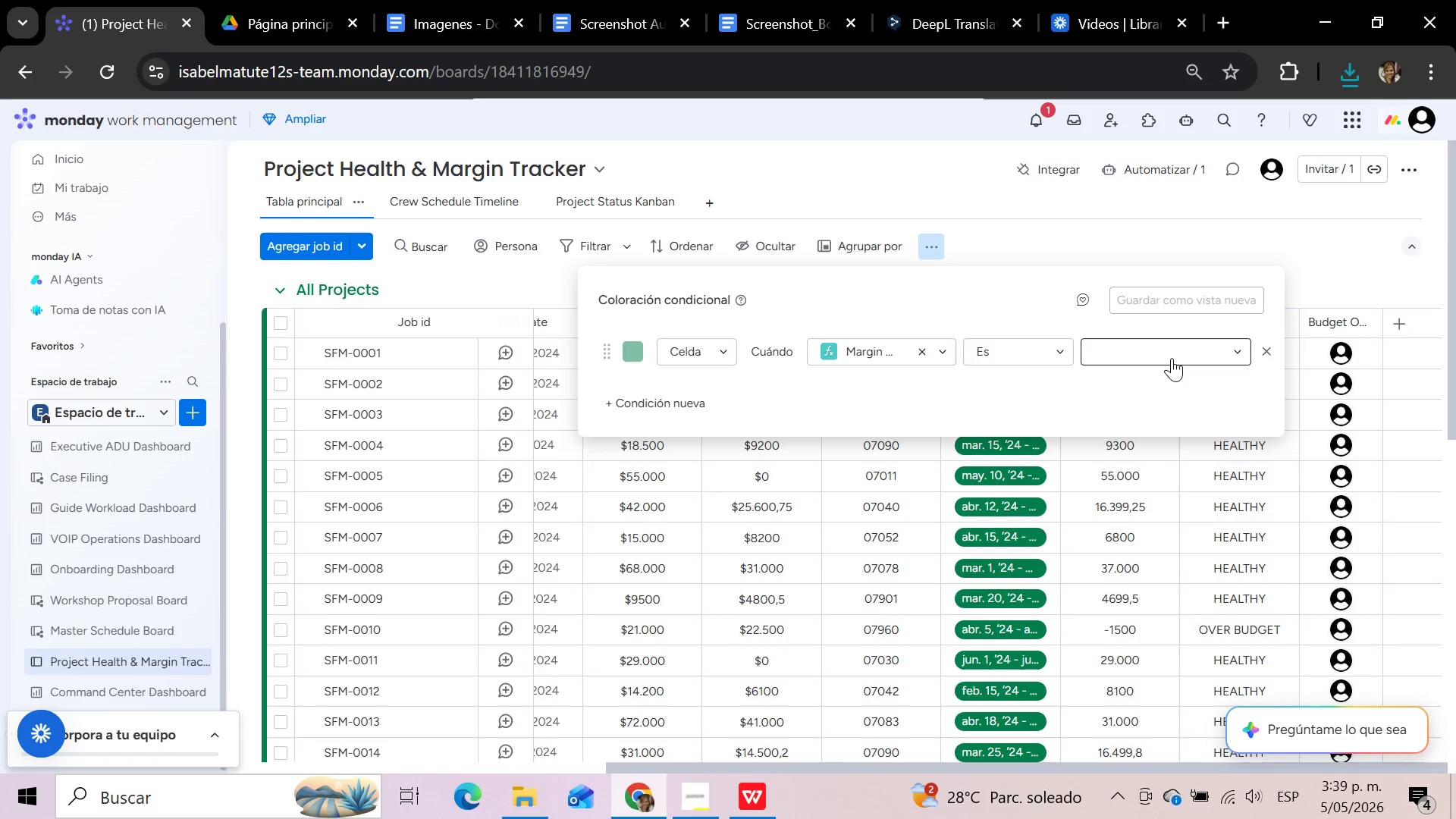 
left_click([1177, 354])
 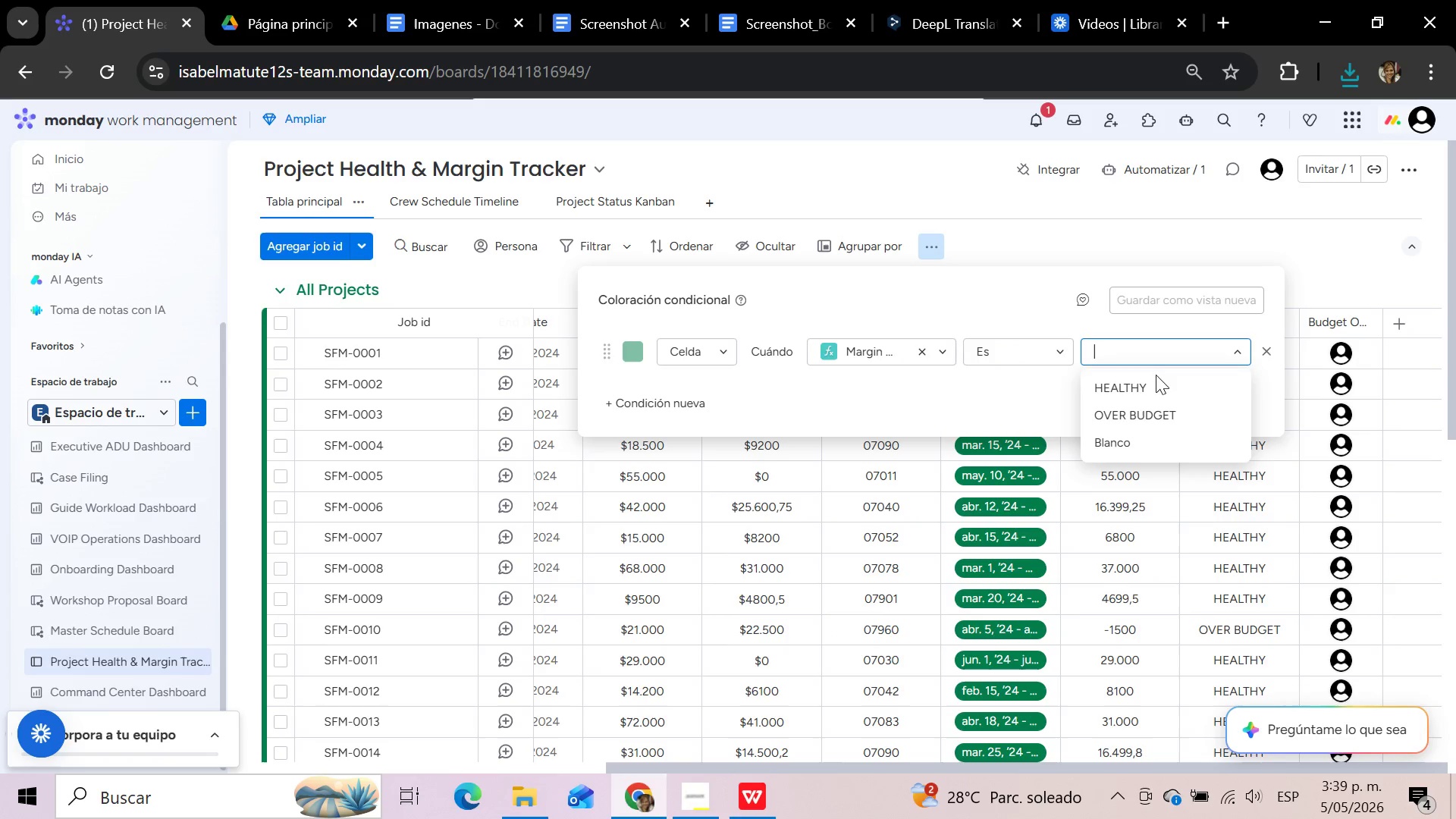 
left_click([1142, 388])
 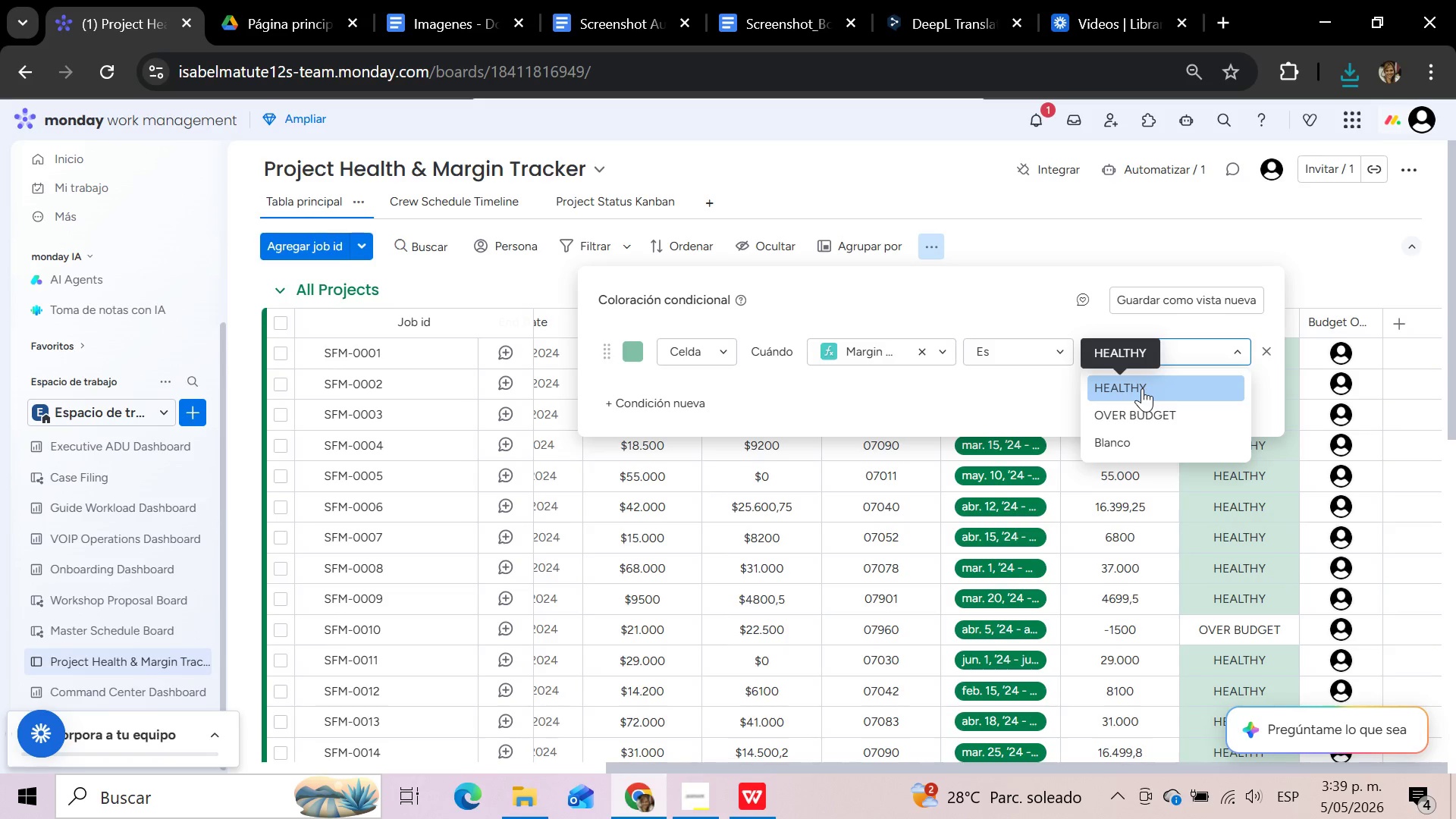 
left_click([1228, 309])
 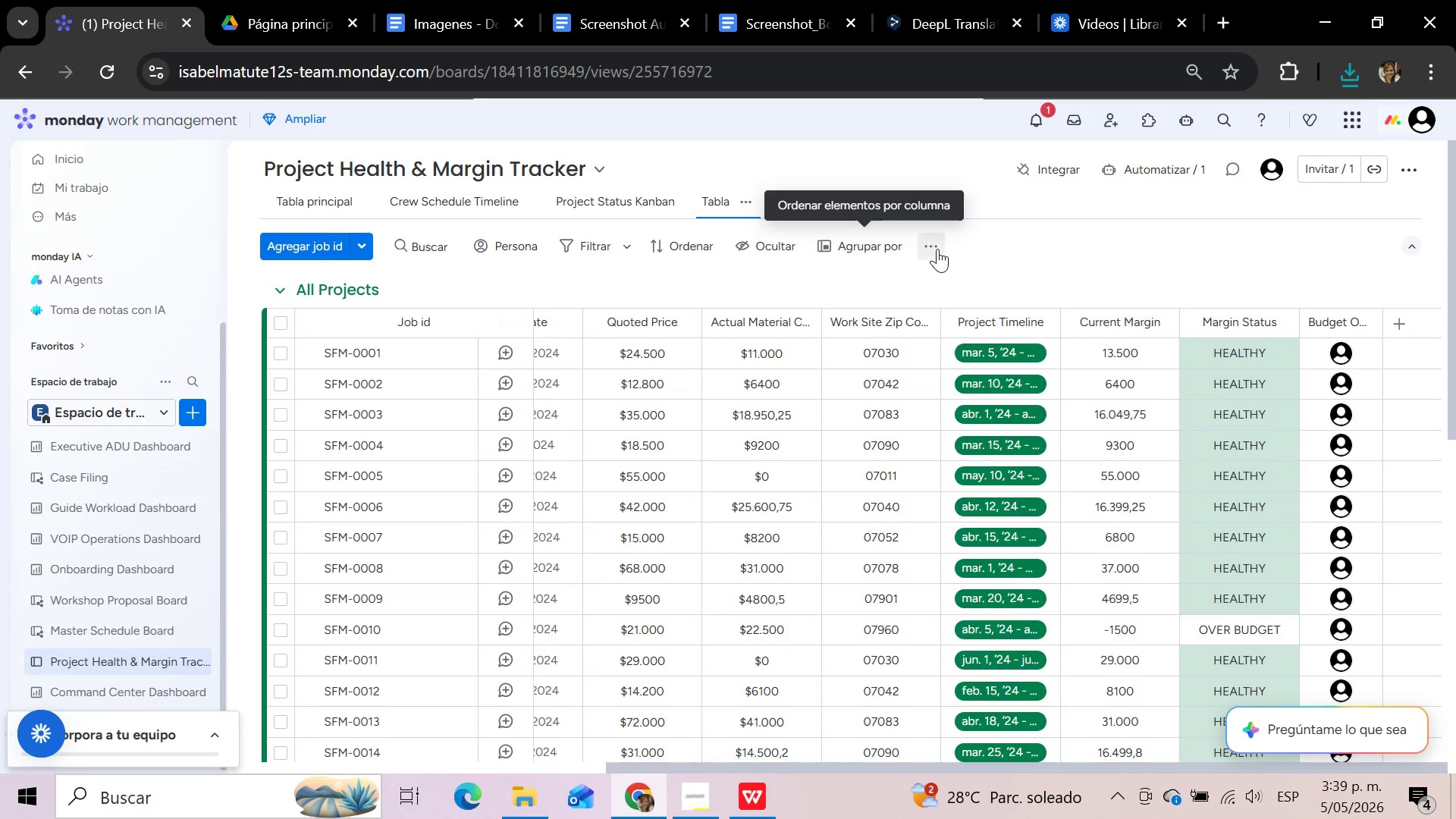 
wait(5.19)
 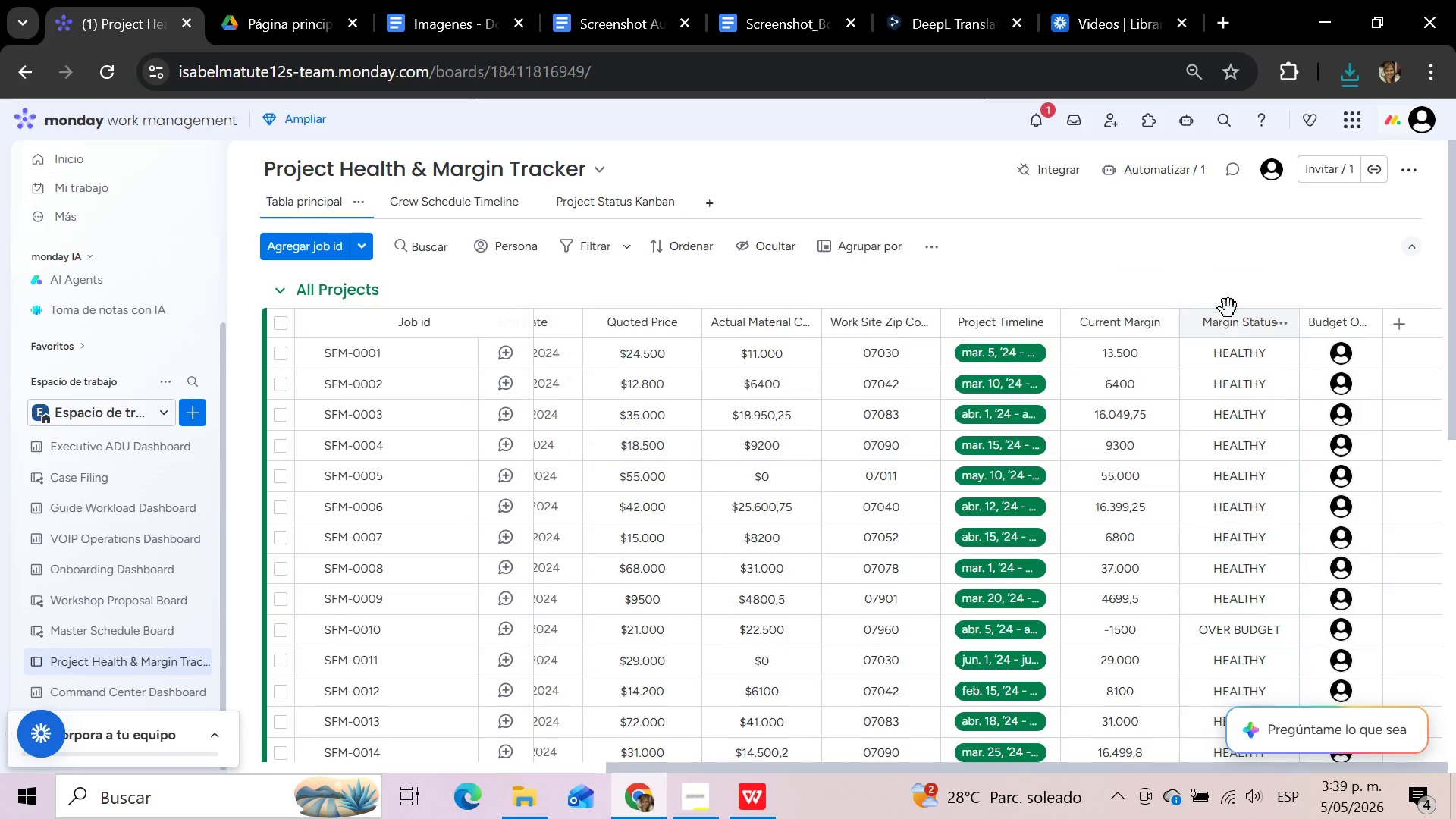 
left_click([938, 249])
 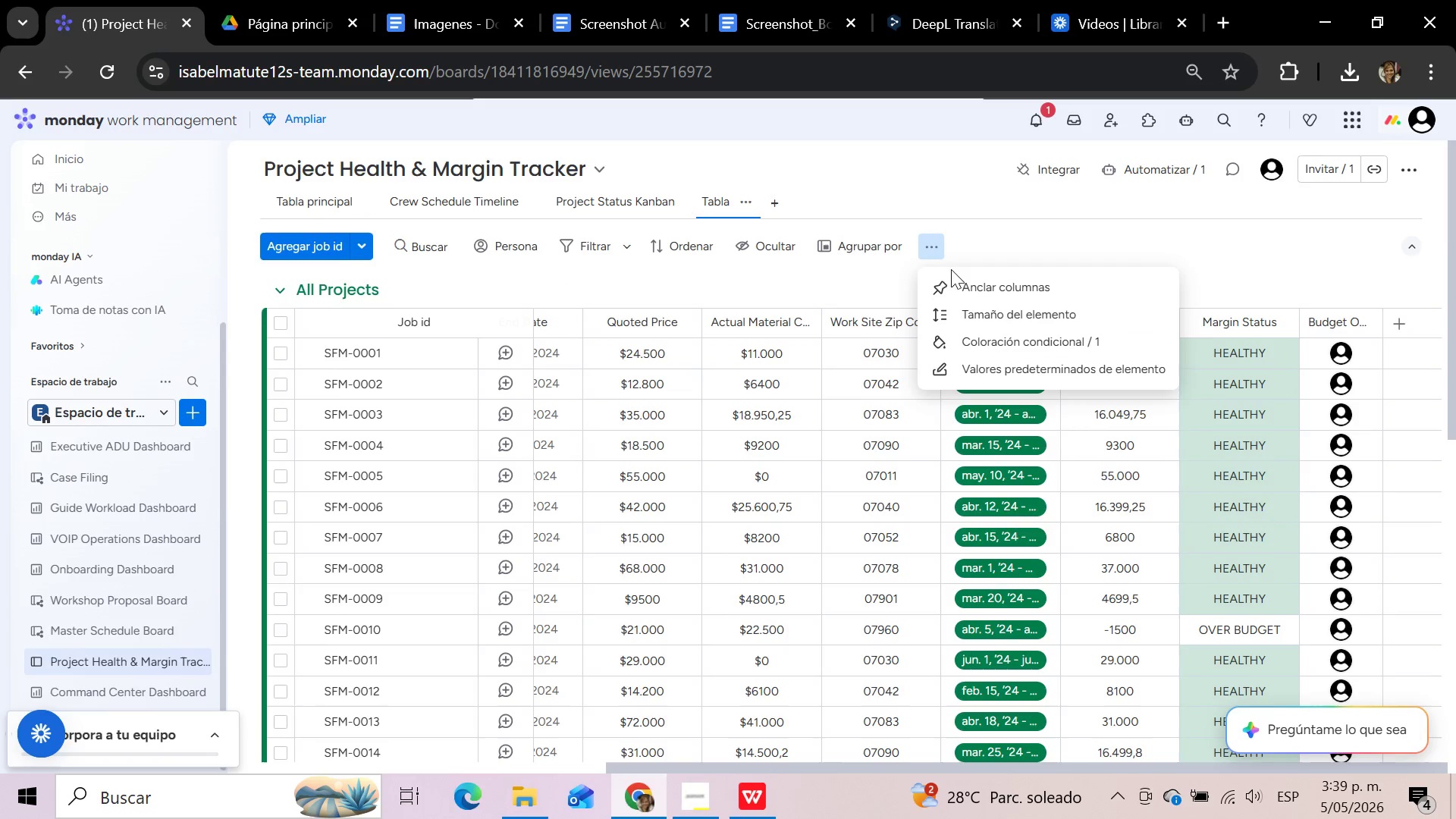 
left_click([997, 342])
 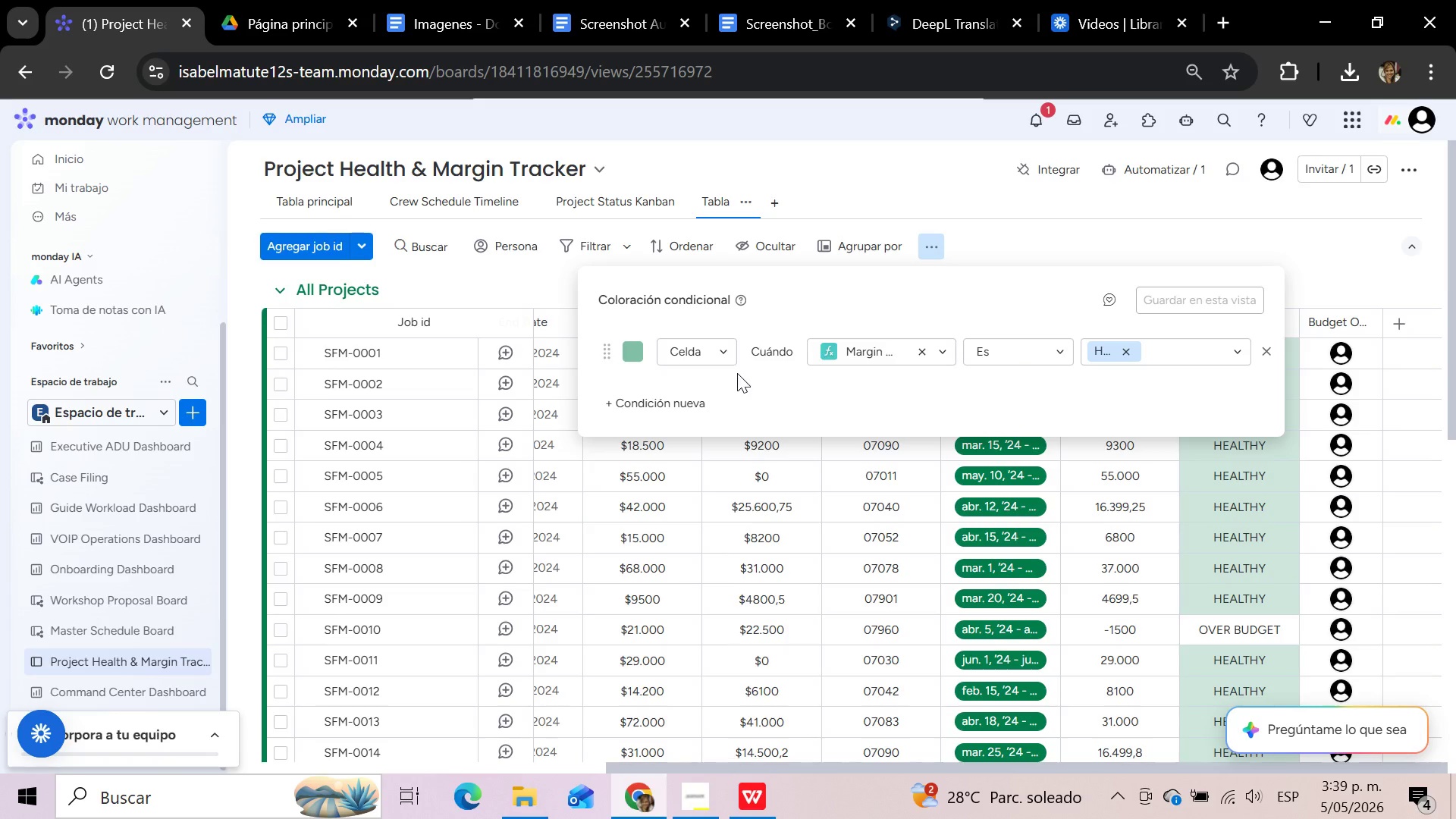 
left_click([670, 406])
 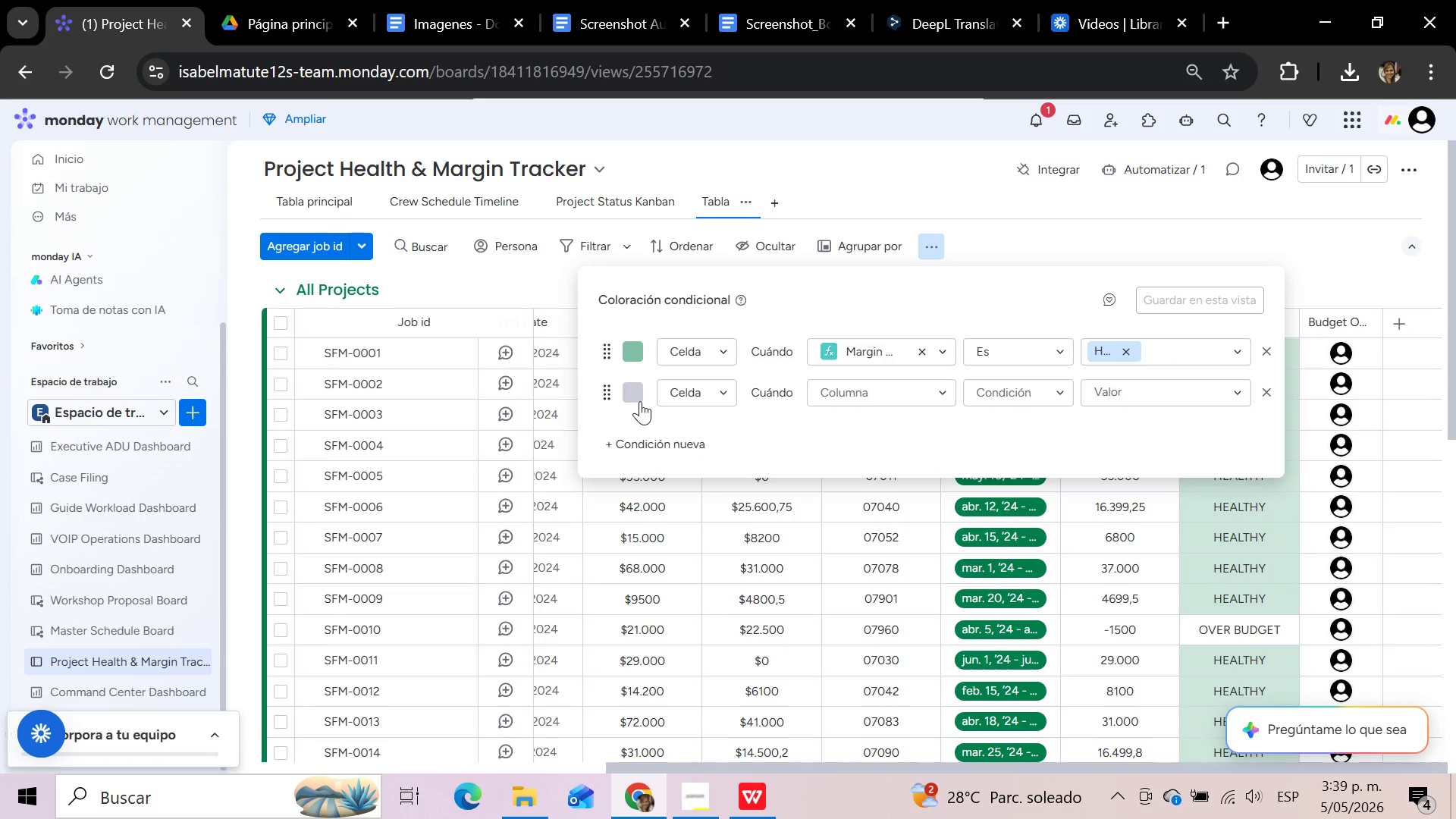 
left_click([632, 398])
 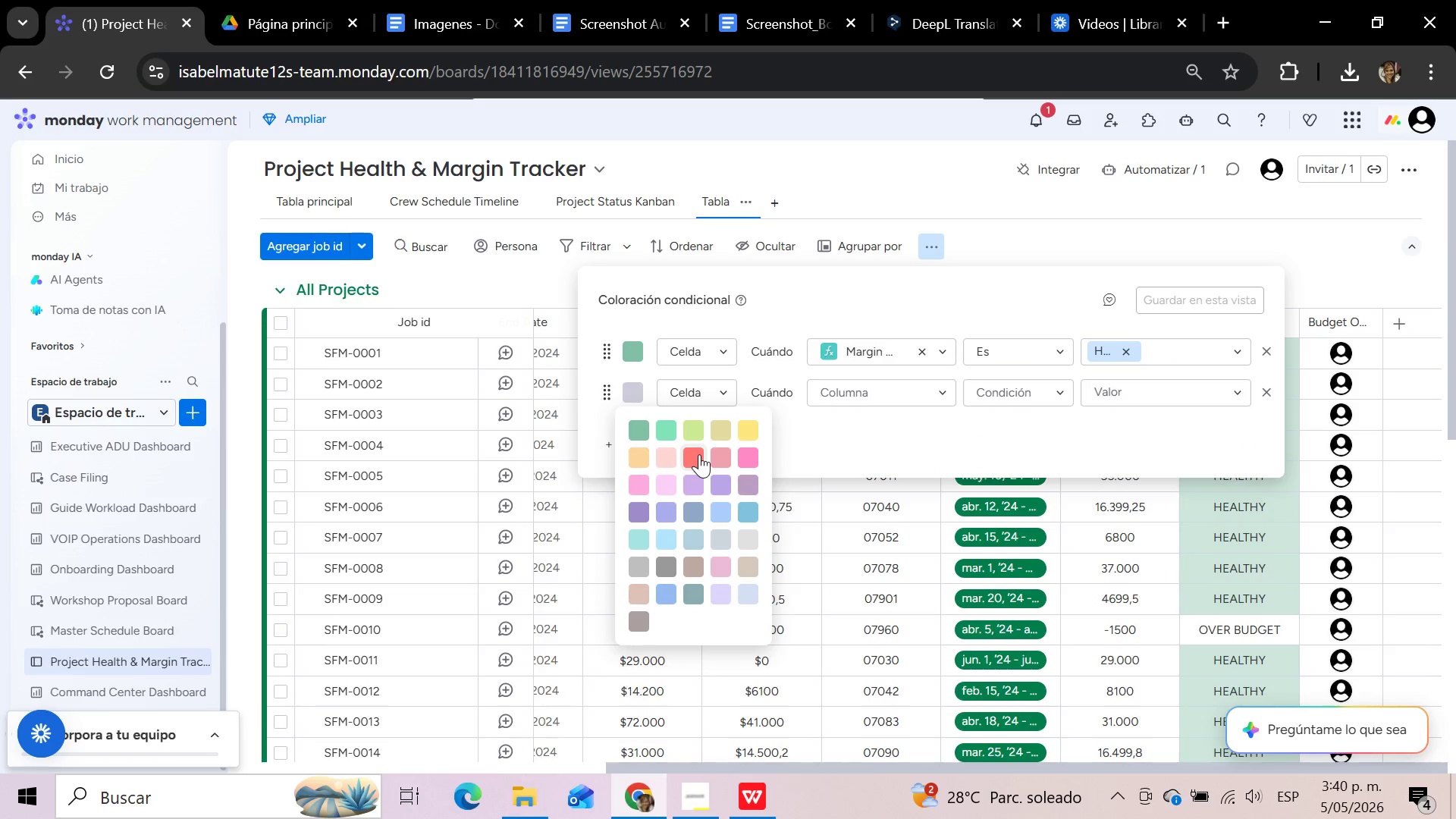 
wait(5.73)
 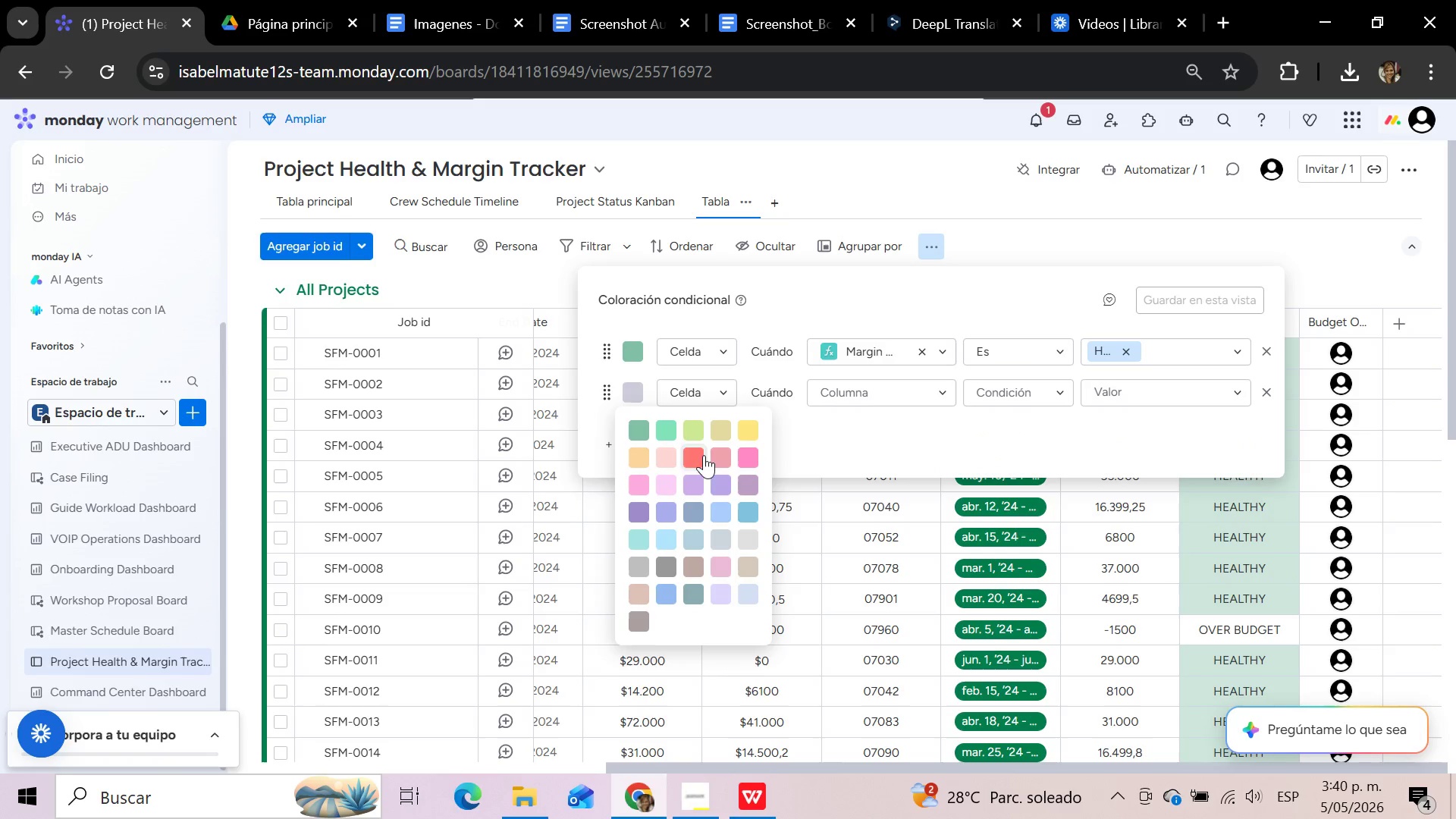 
left_click([699, 454])
 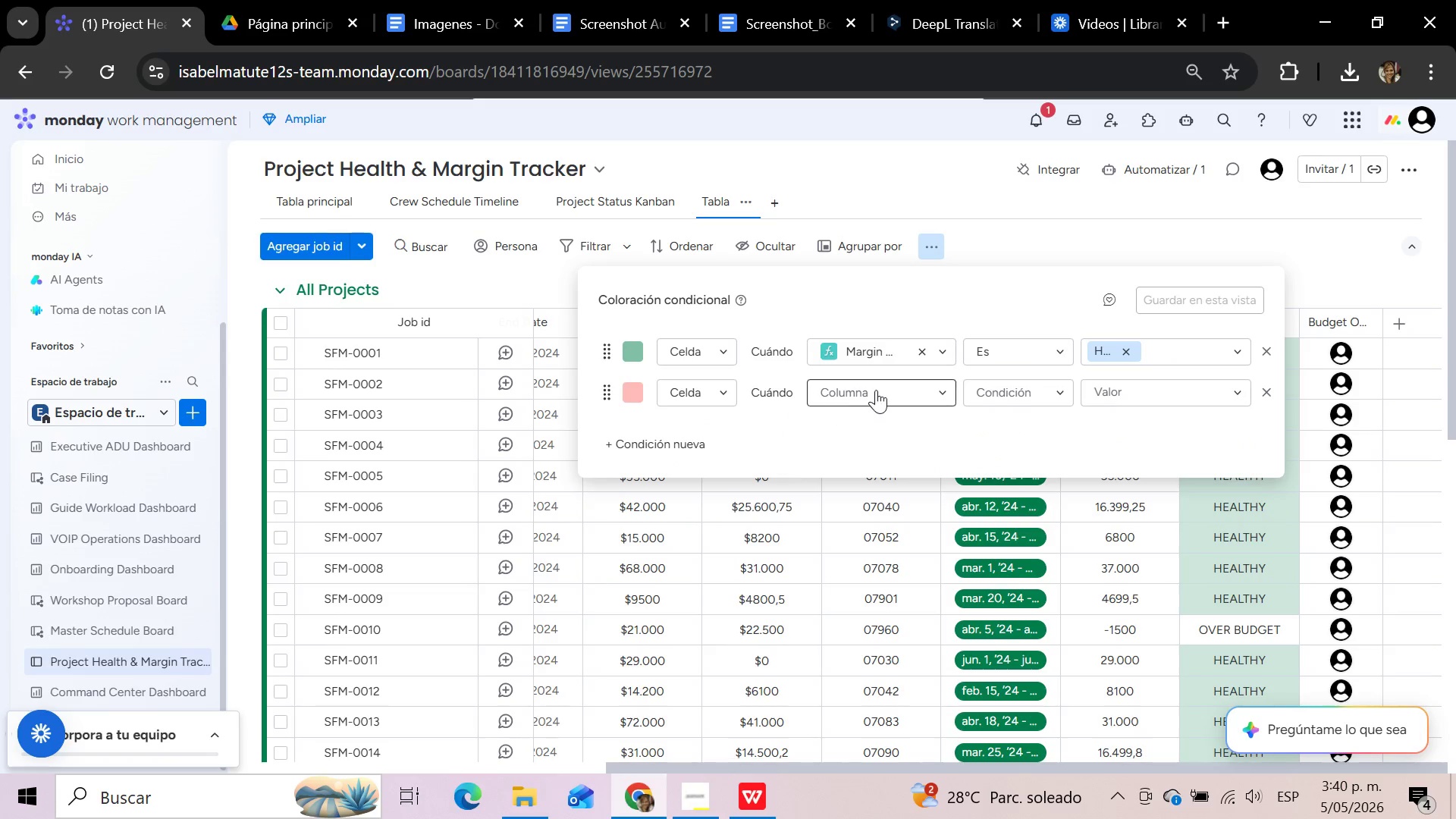 
left_click([944, 391])
 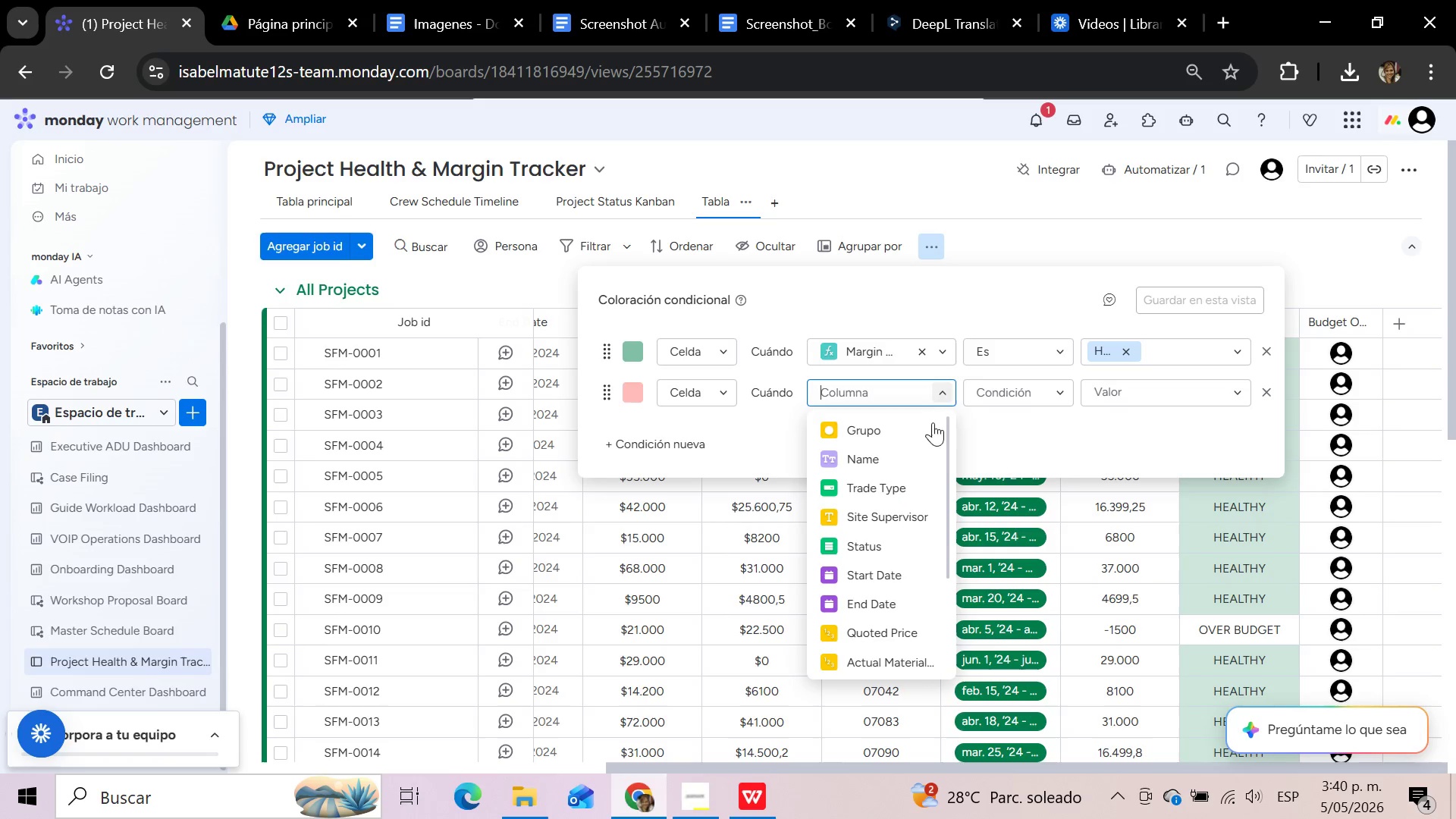 
scroll: coordinate [912, 540], scroll_direction: down, amount: 4.0
 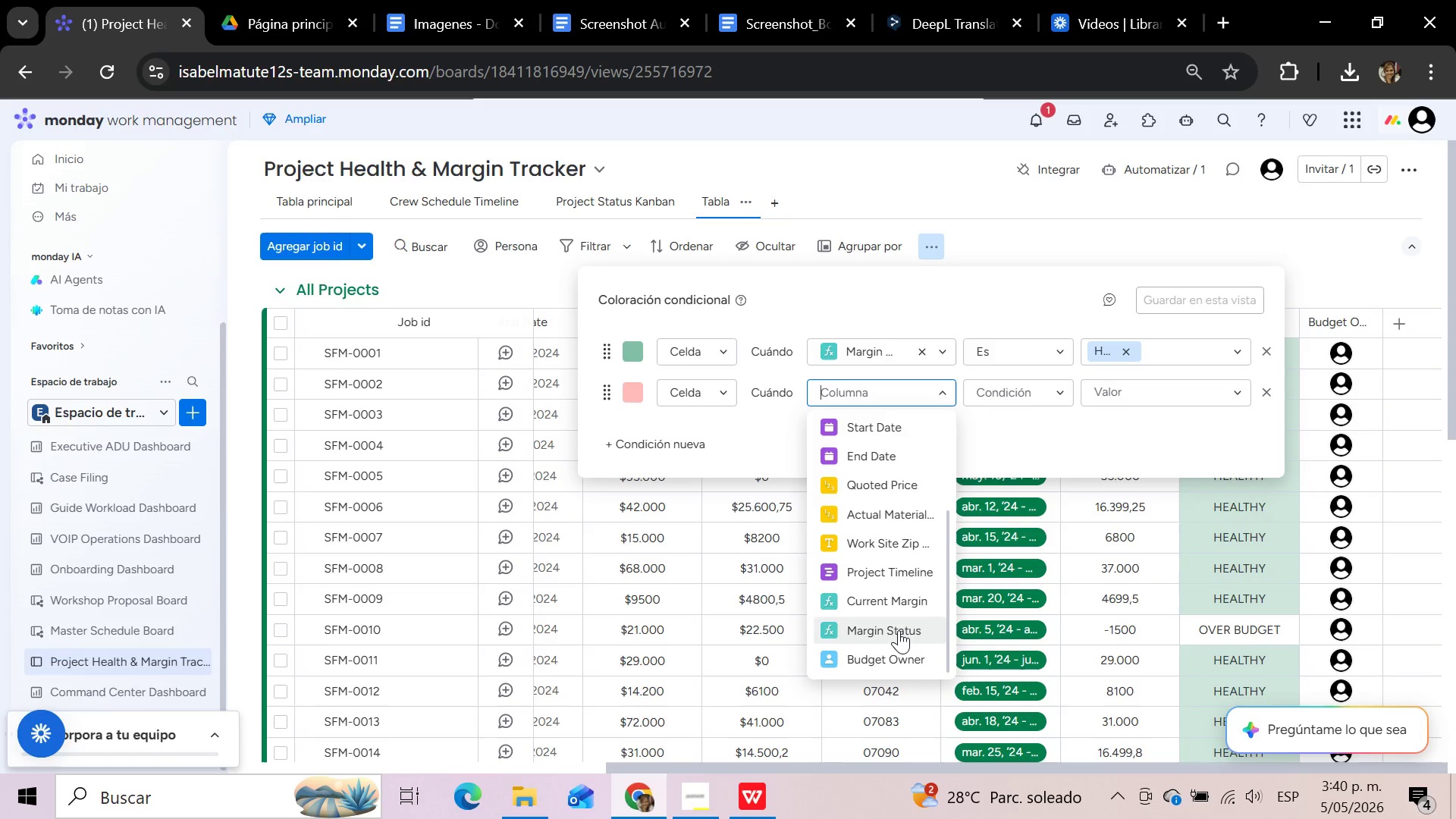 
left_click([899, 630])
 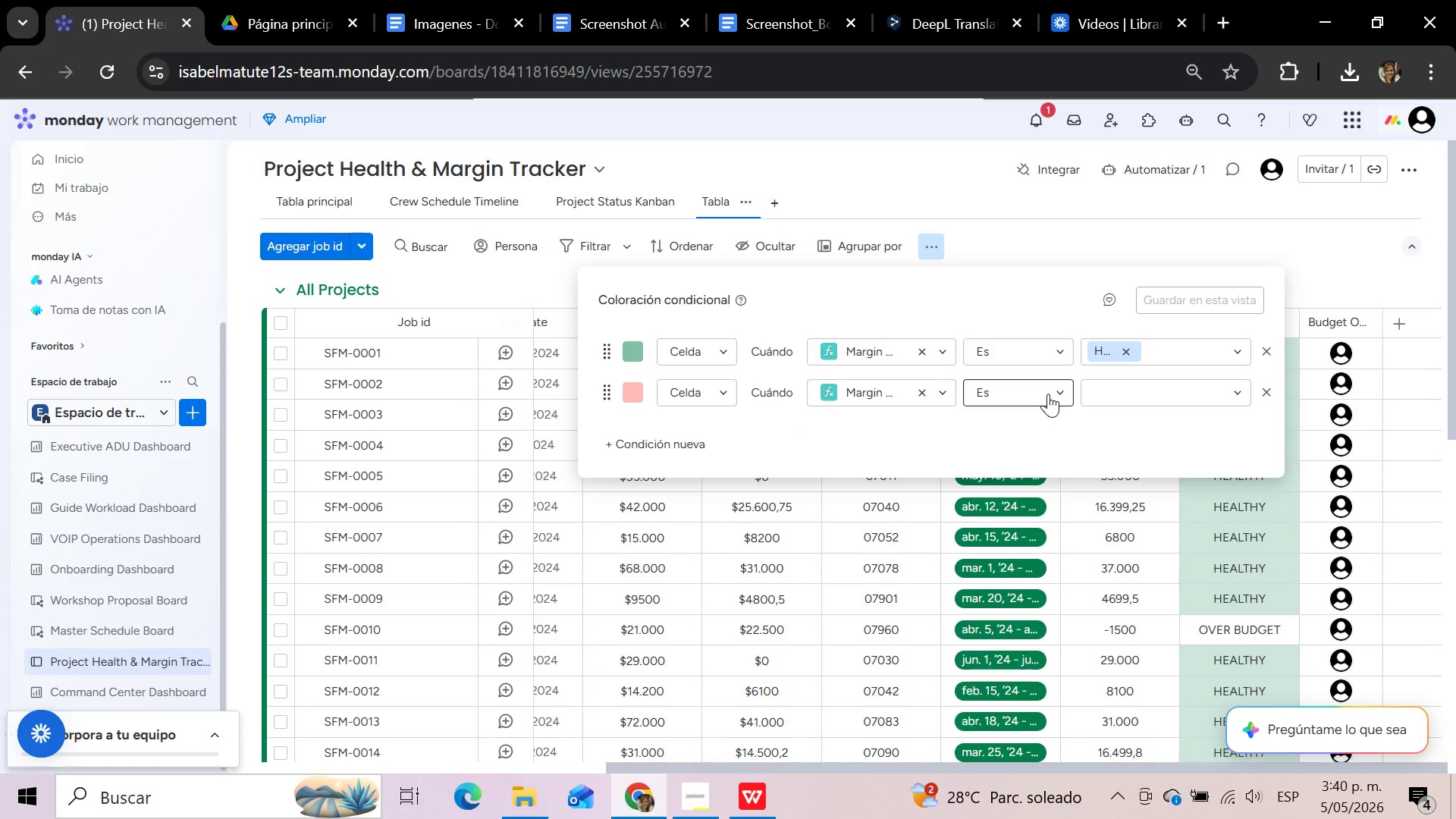 
left_click([1181, 386])
 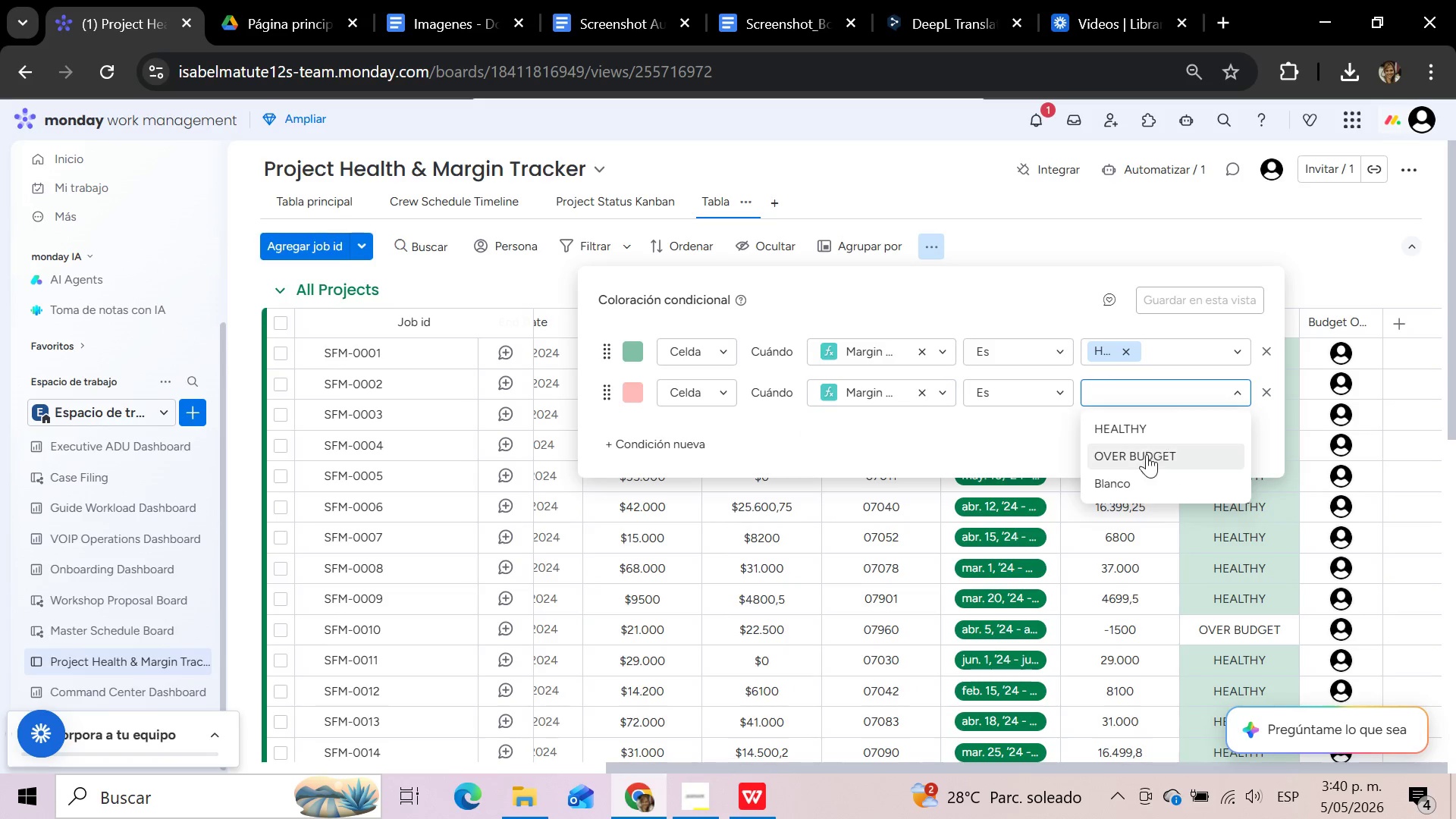 
left_click([1146, 457])
 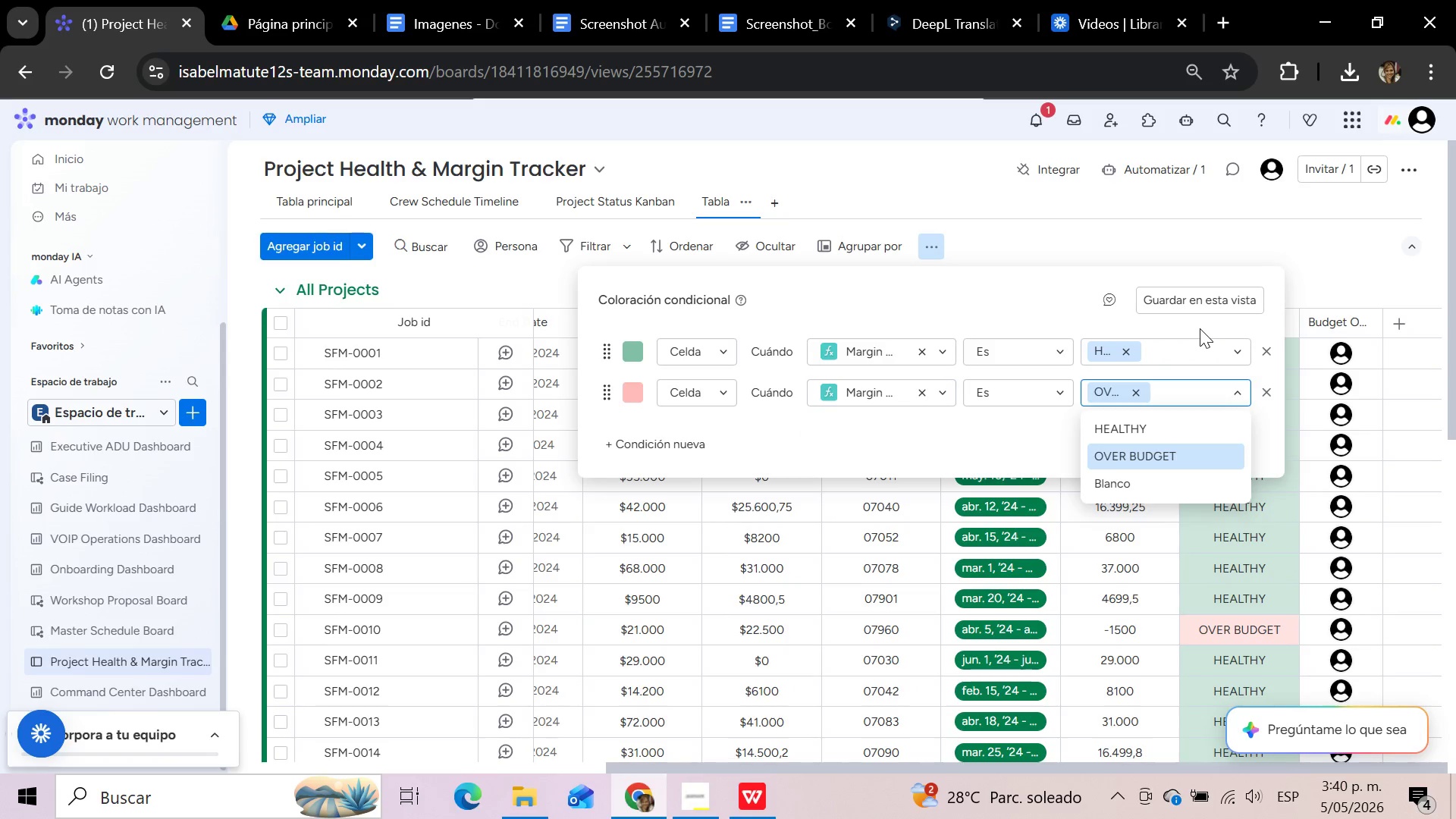 
left_click([632, 389])
 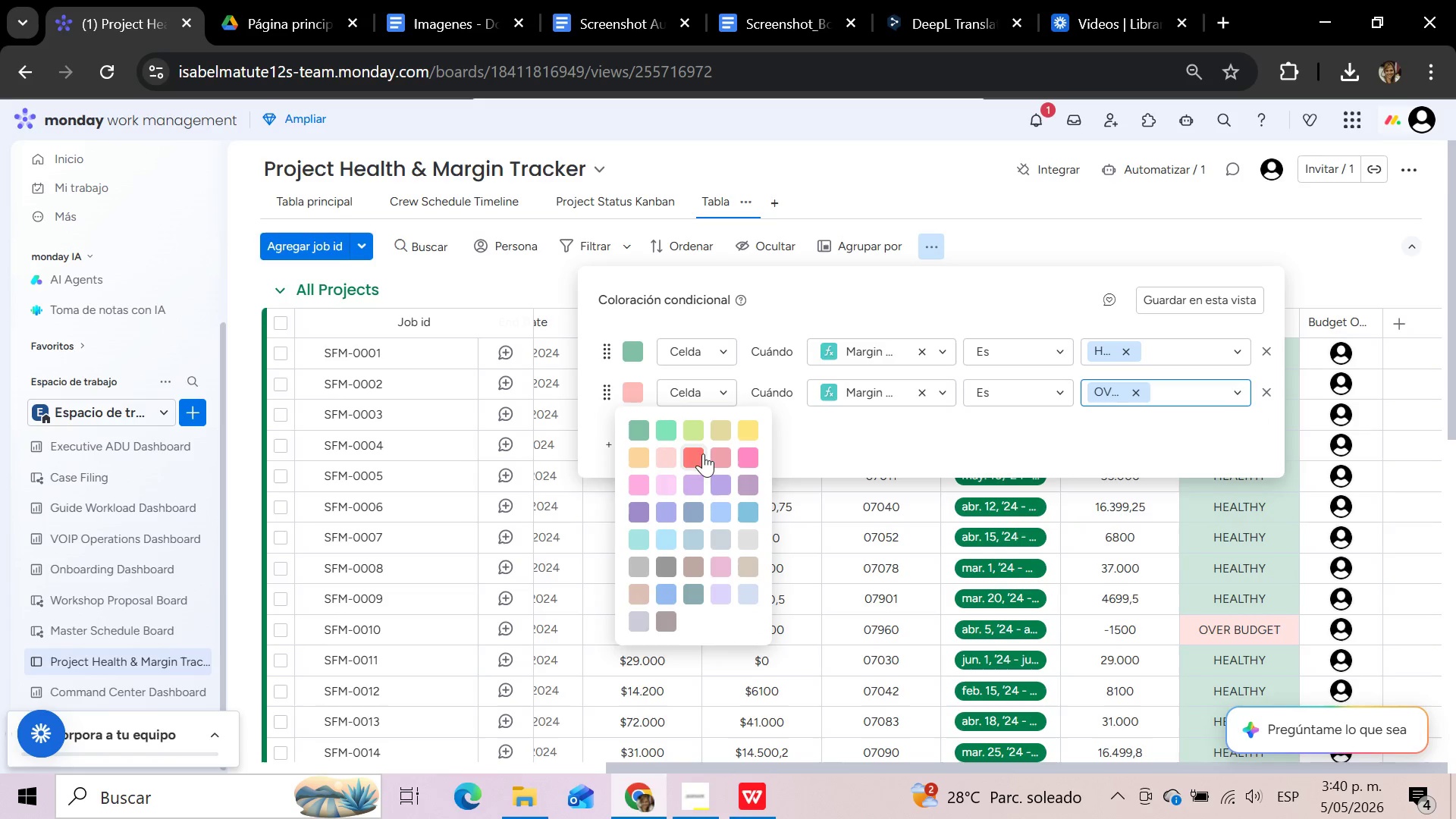 
left_click([714, 459])
 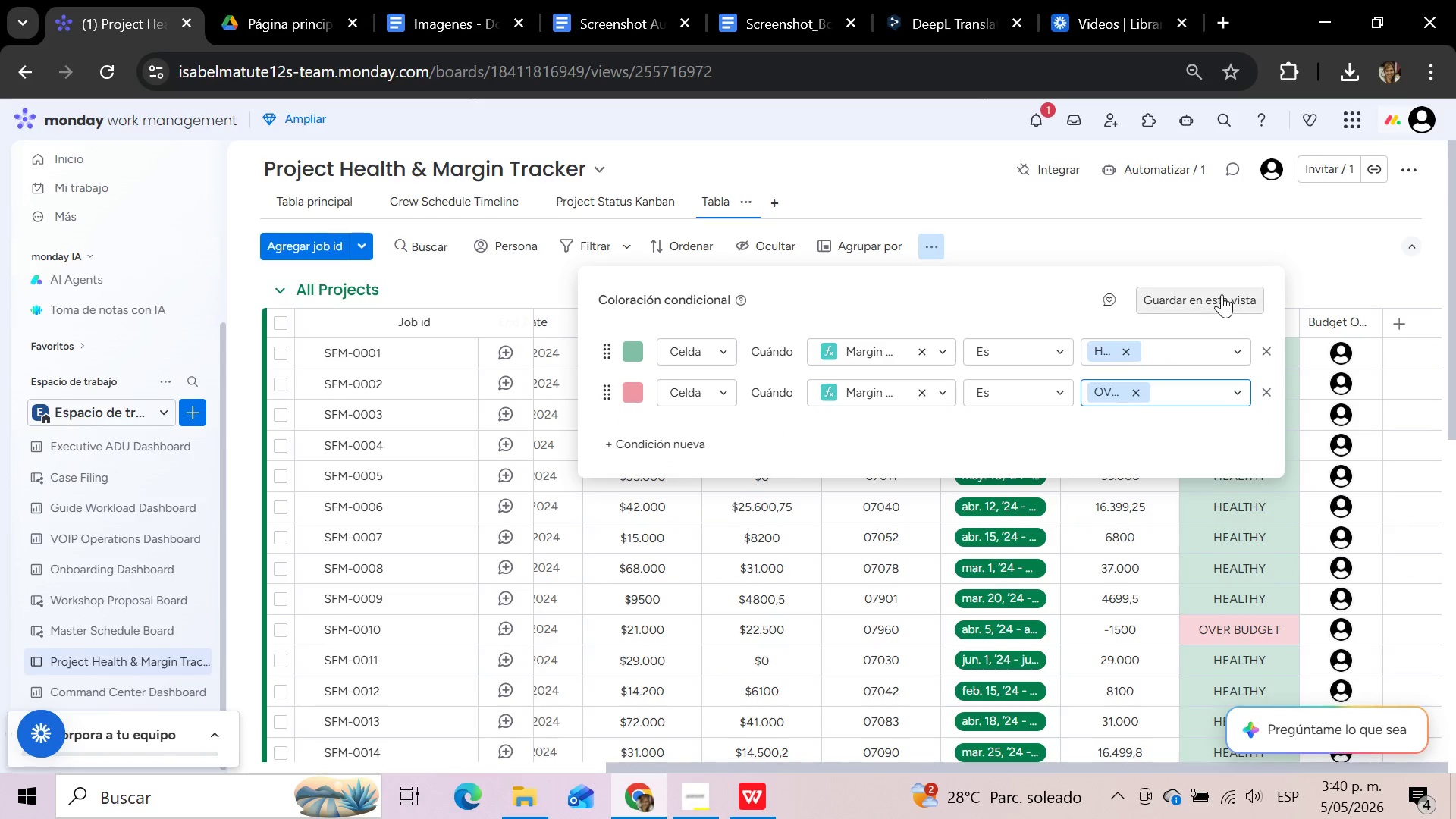 
left_click([1222, 294])
 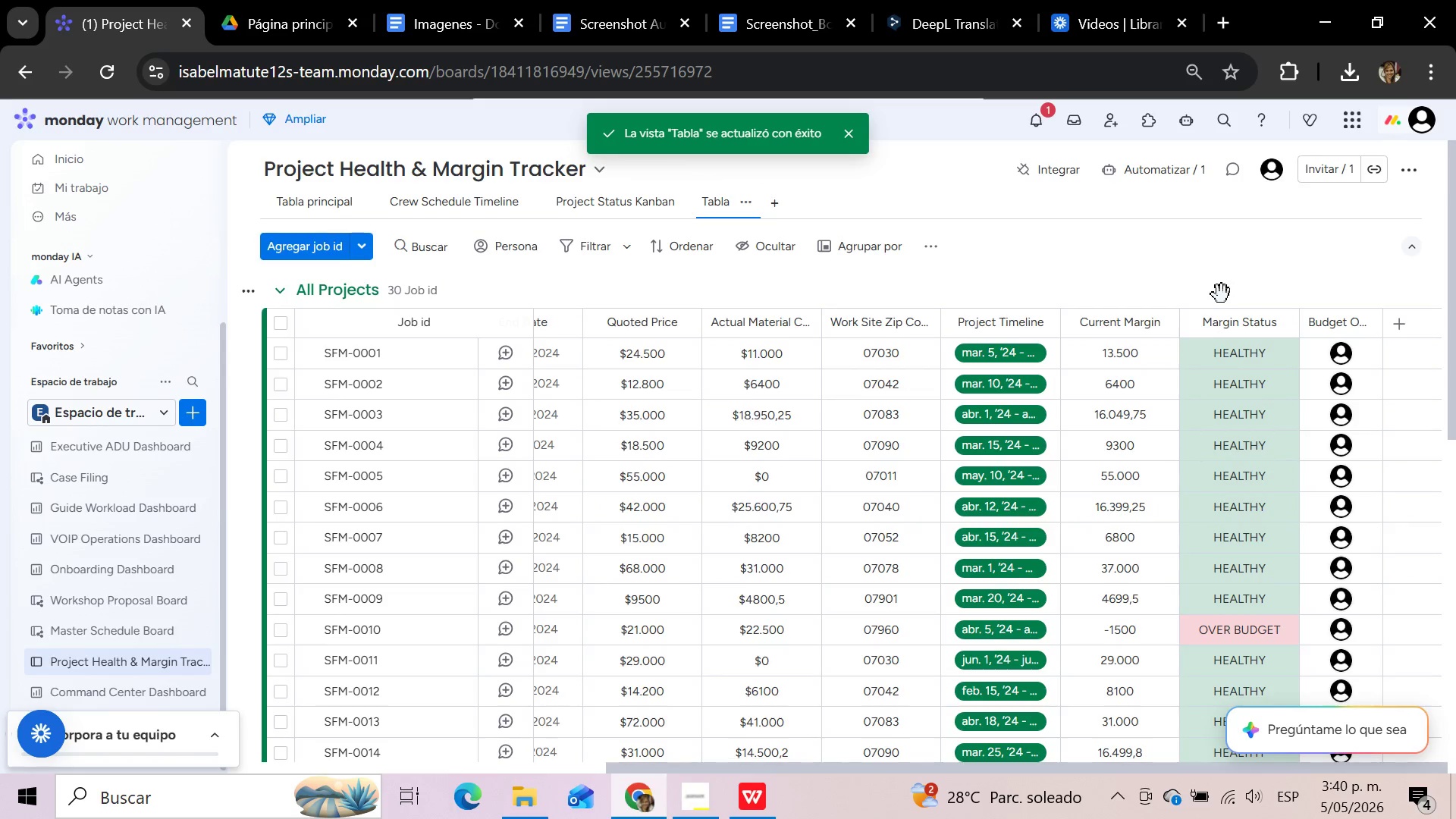 
left_click([1211, 264])
 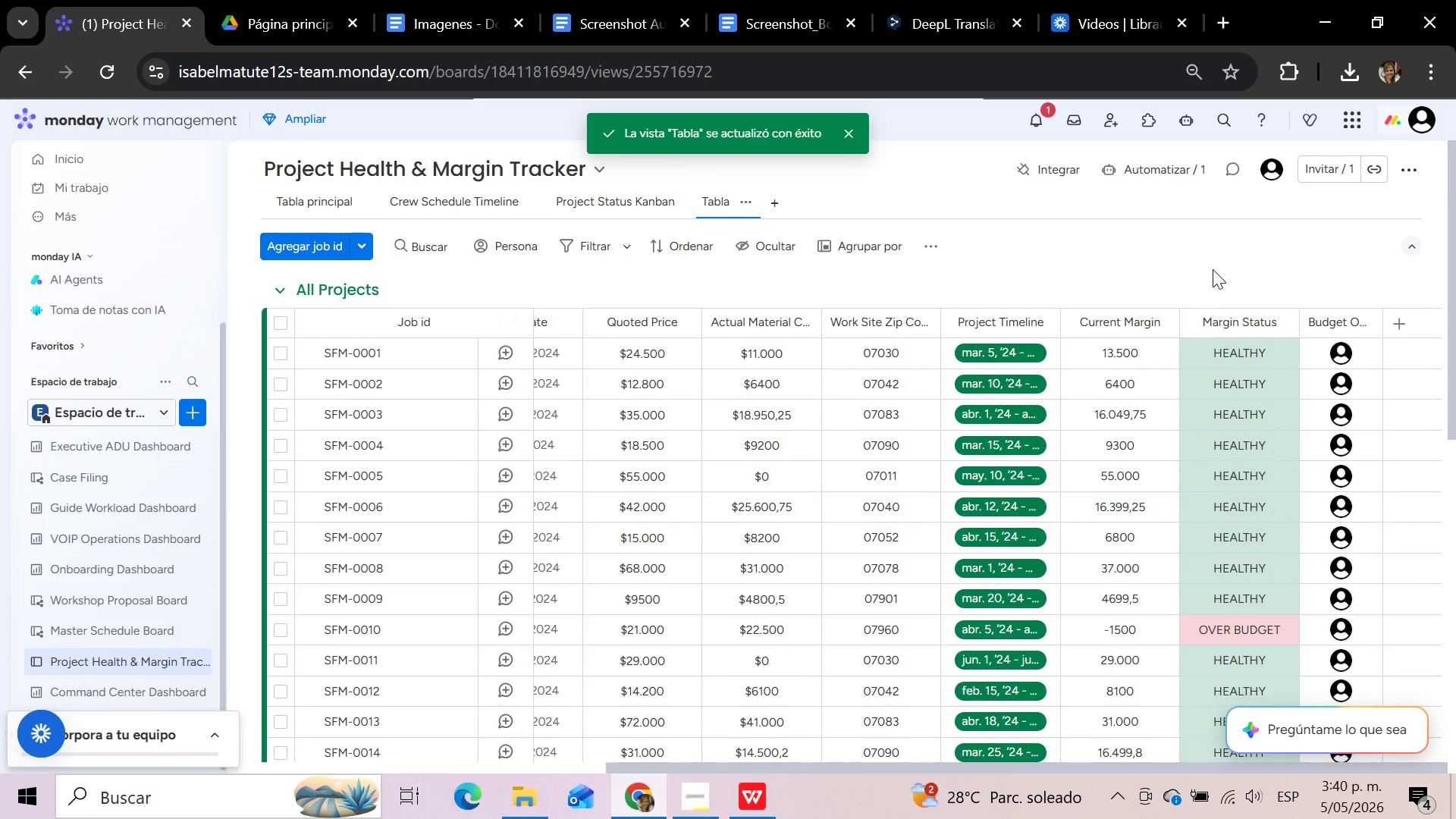 
scroll: coordinate [1213, 336], scroll_direction: down, amount: 7.0
 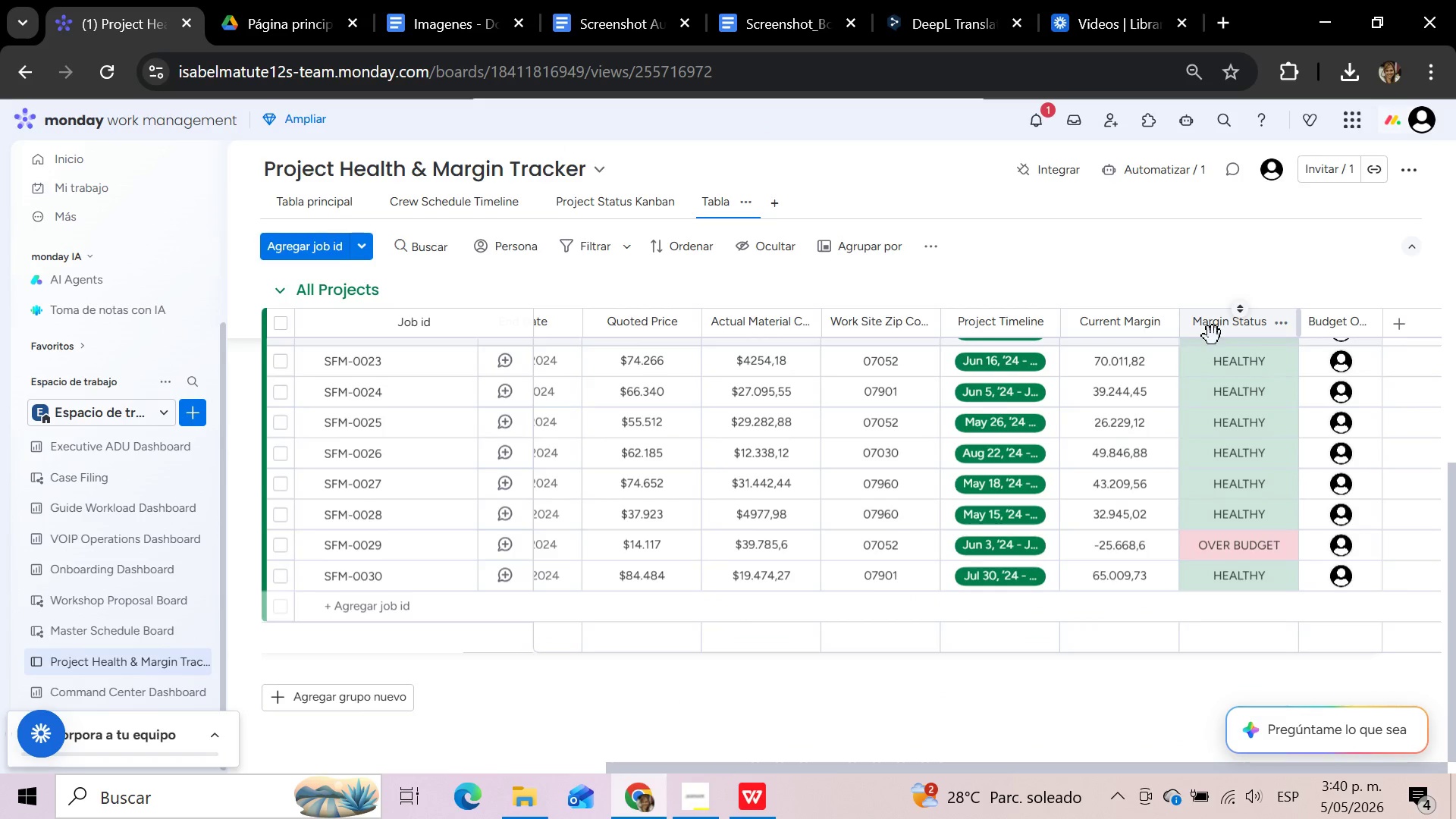 
scroll: coordinate [1213, 336], scroll_direction: up, amount: 5.0
 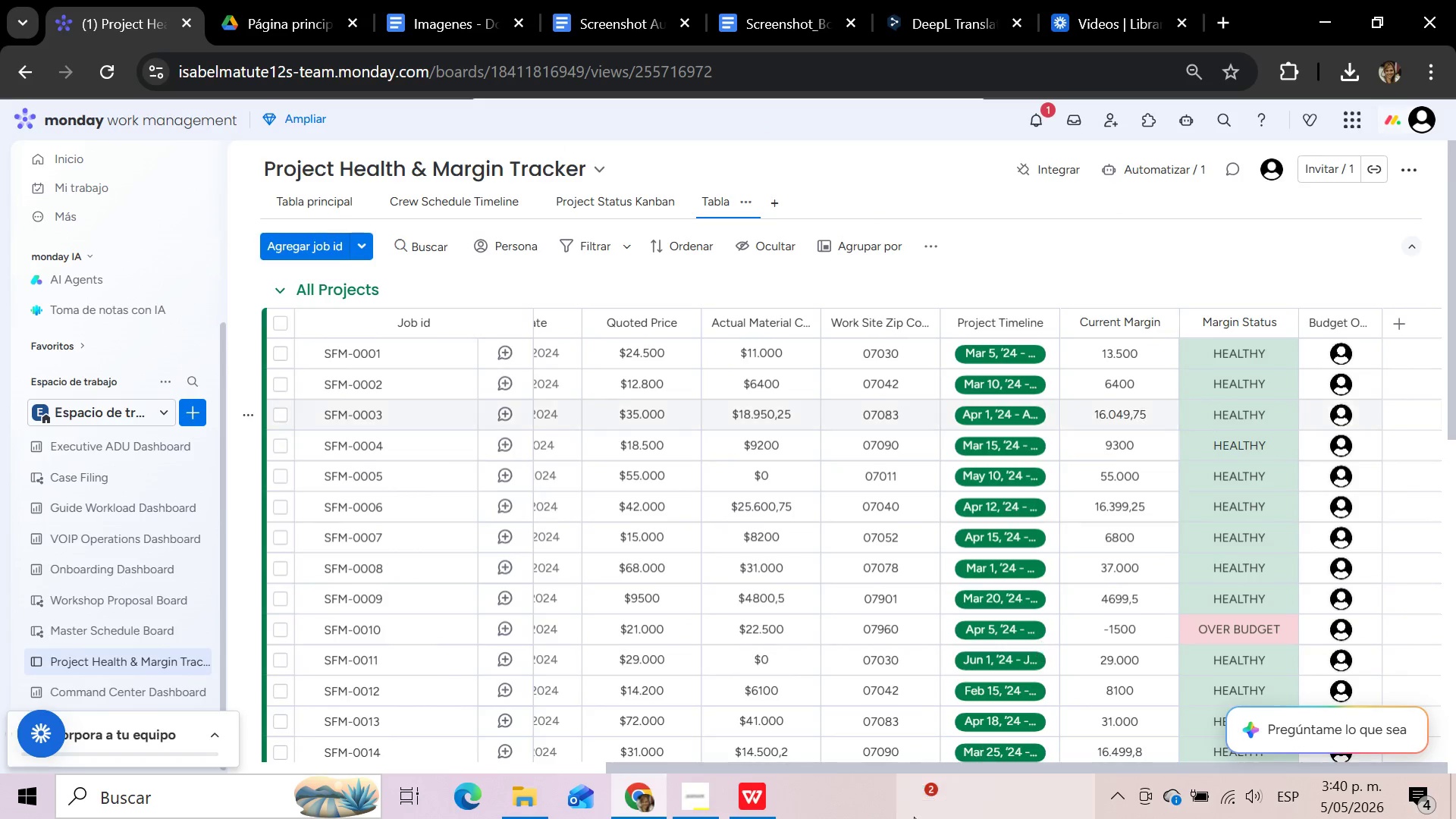 
left_click_drag(start_coordinate=[883, 764], to_coordinate=[1104, 758])
 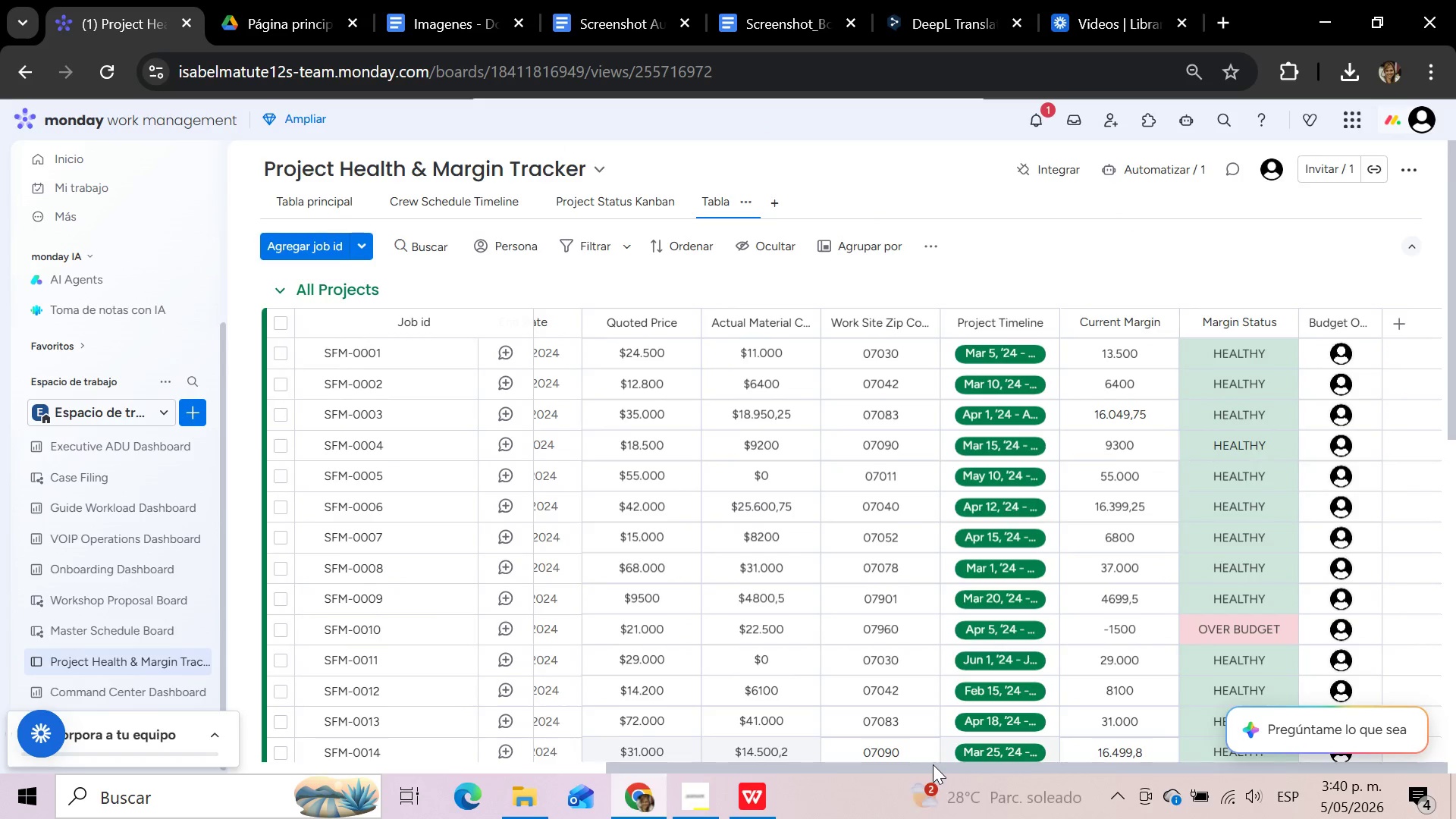 
left_click_drag(start_coordinate=[931, 766], to_coordinate=[335, 793])
 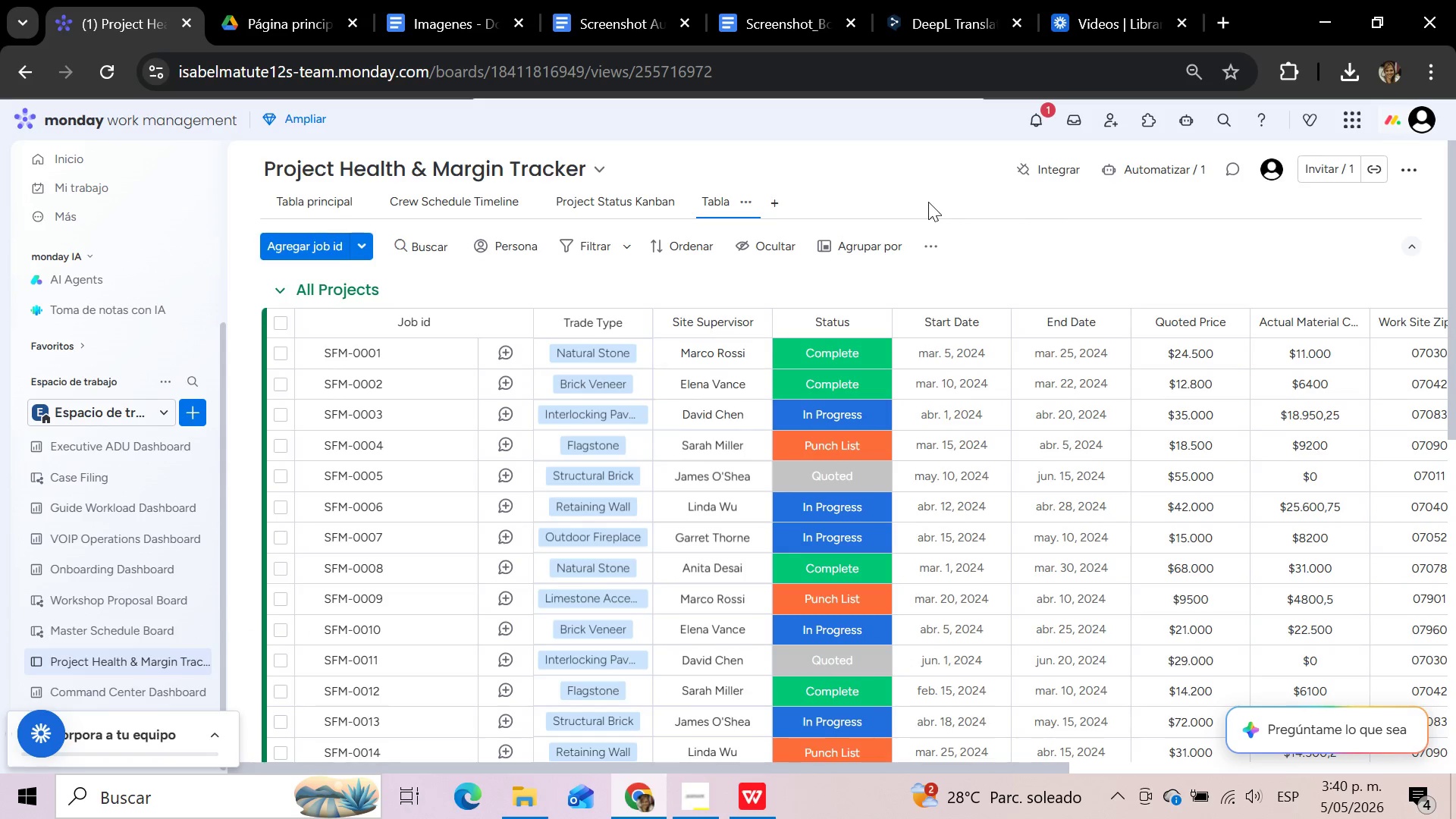 
wait(7.06)
 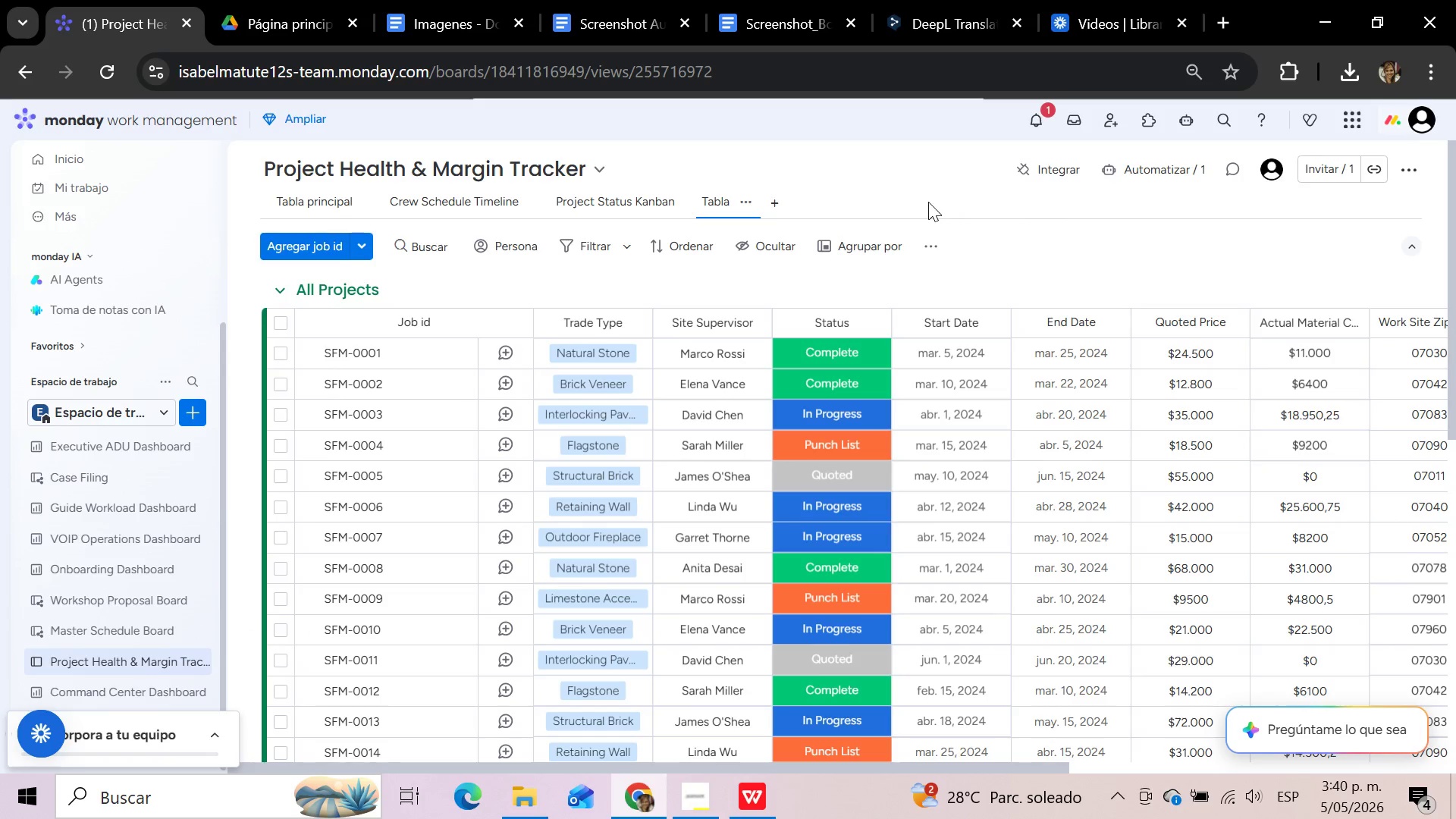 
left_click_drag(start_coordinate=[688, 768], to_coordinate=[419, 781])
 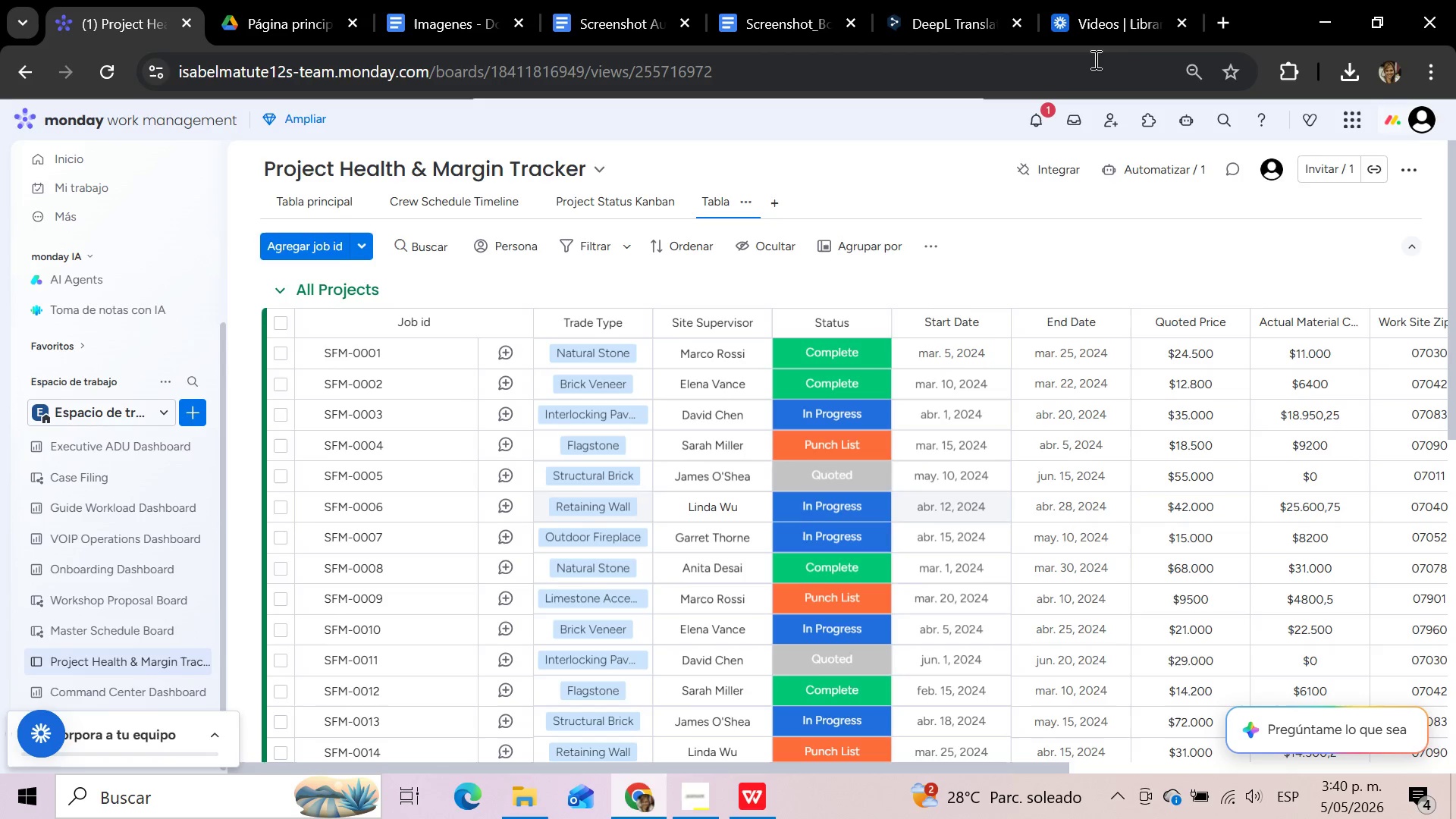 
left_click([1124, 0])
 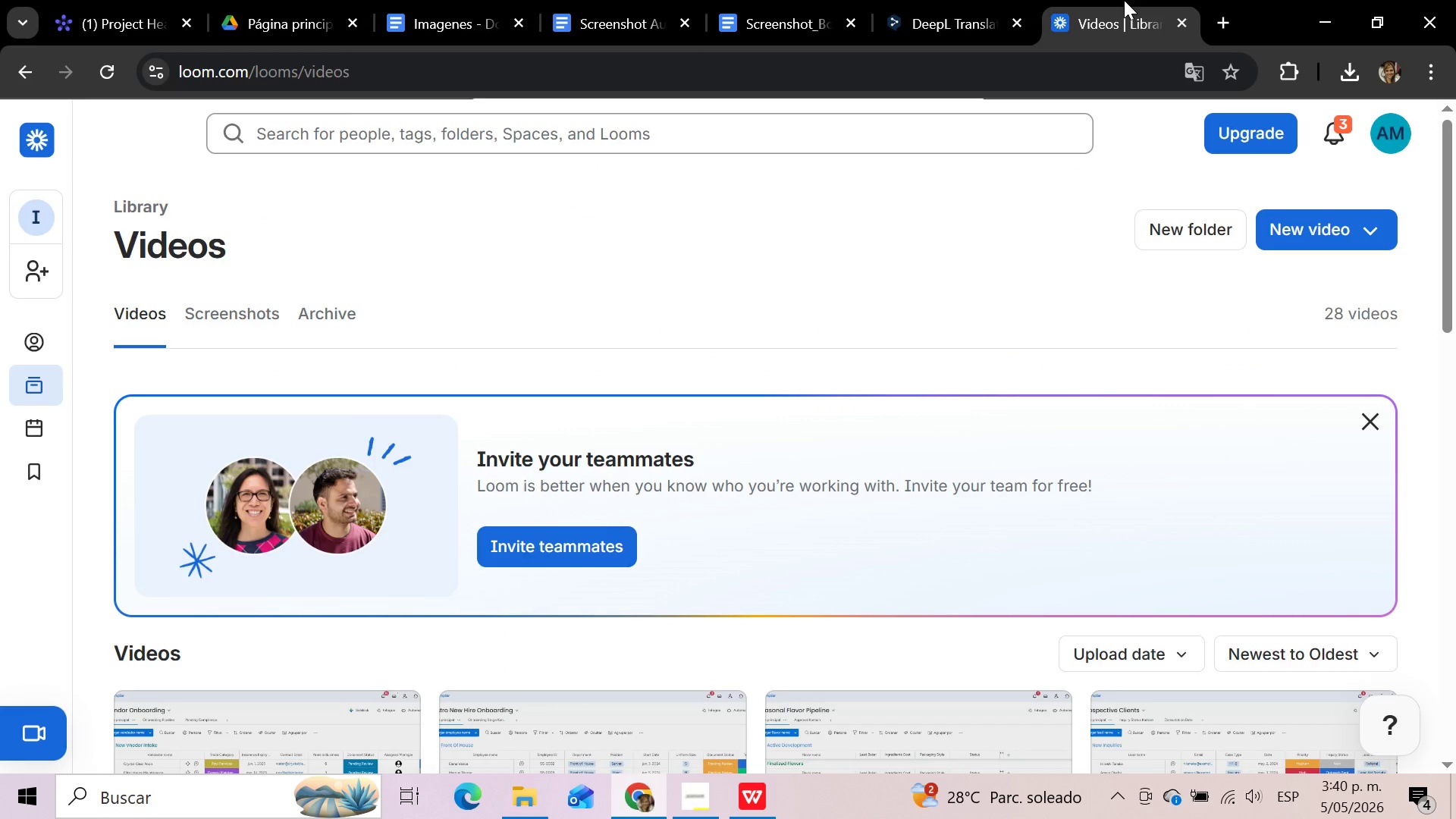 
left_click([116, 20])
 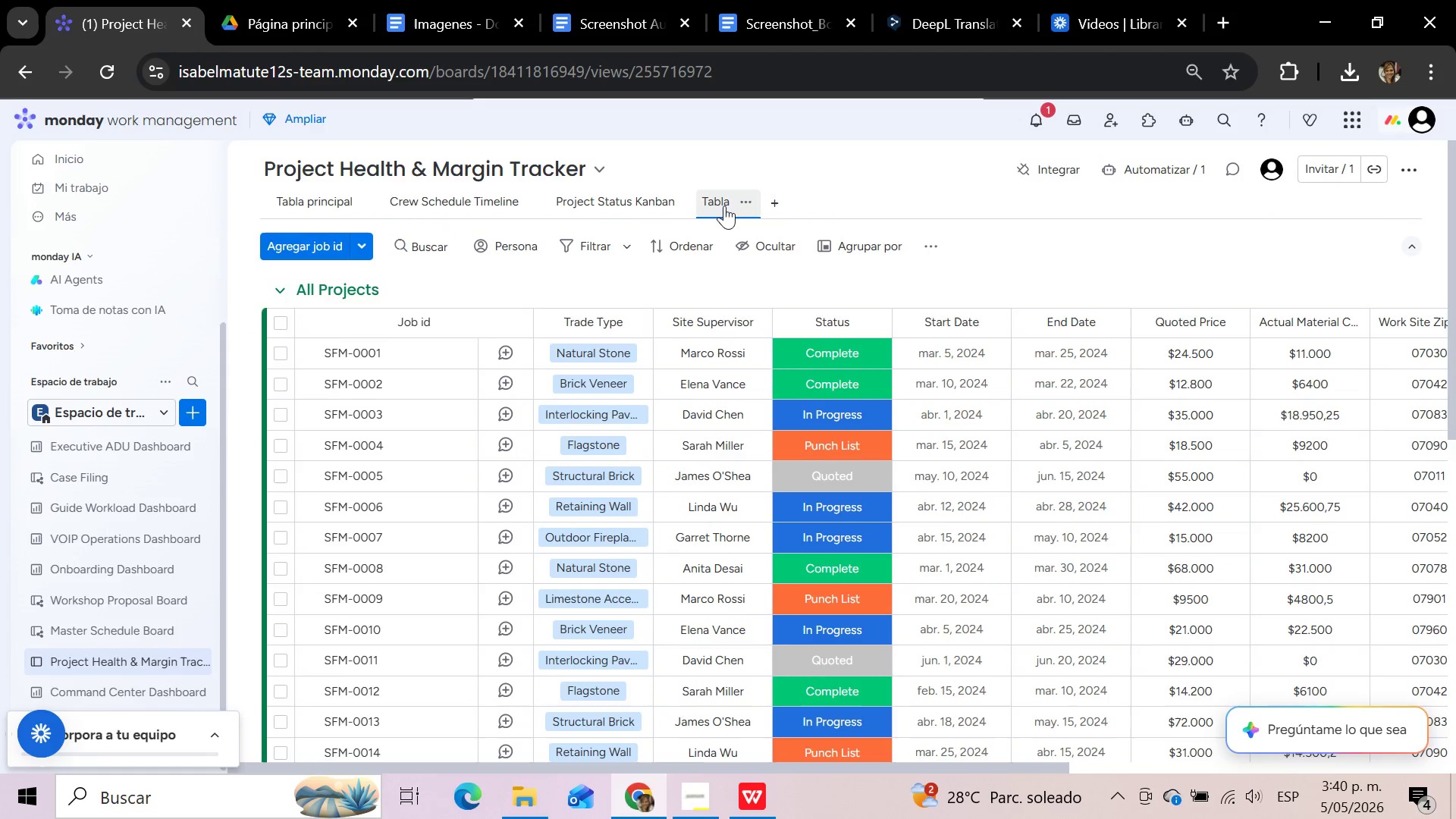 
wait(6.2)
 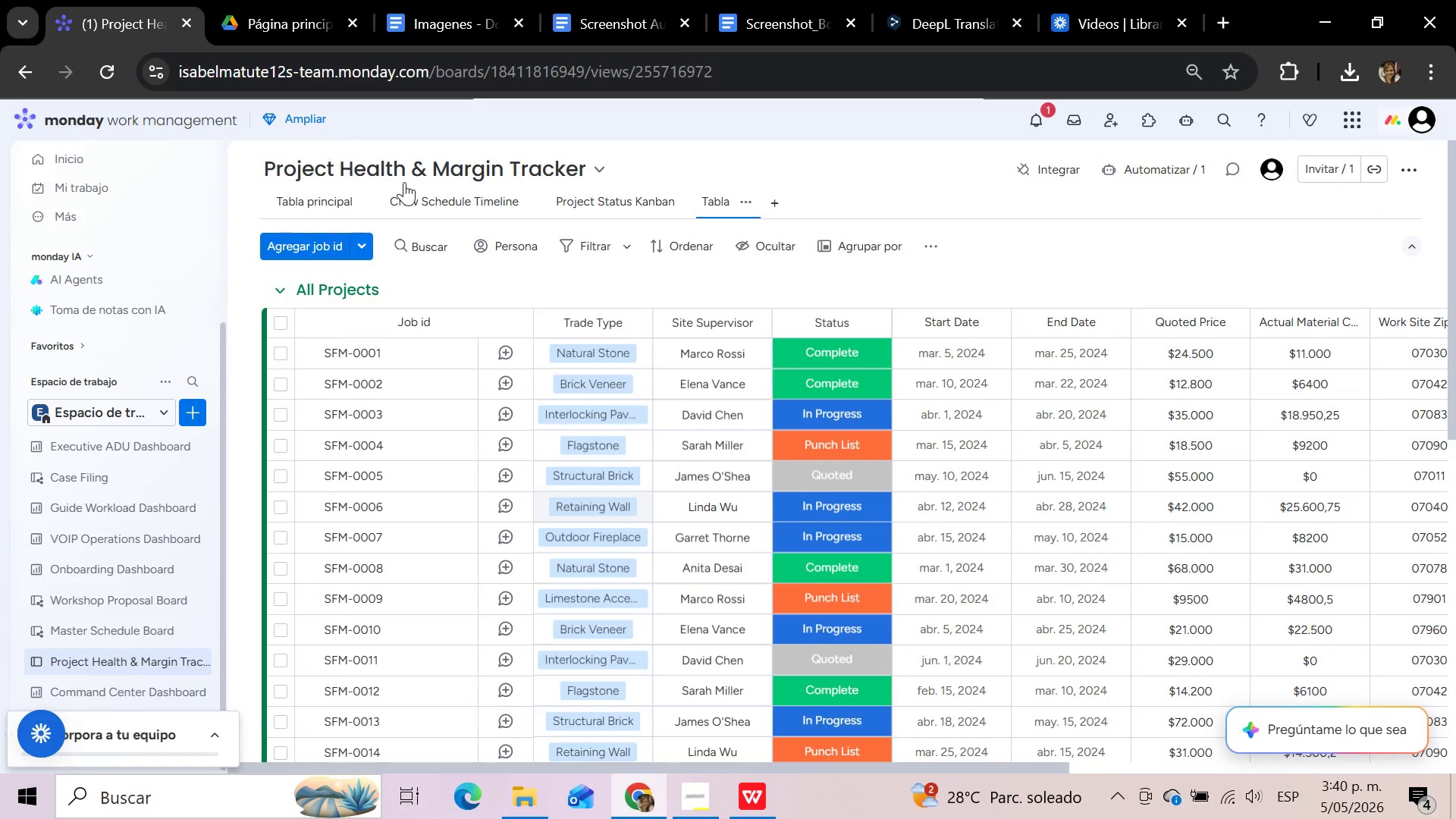 
left_click([724, 204])
 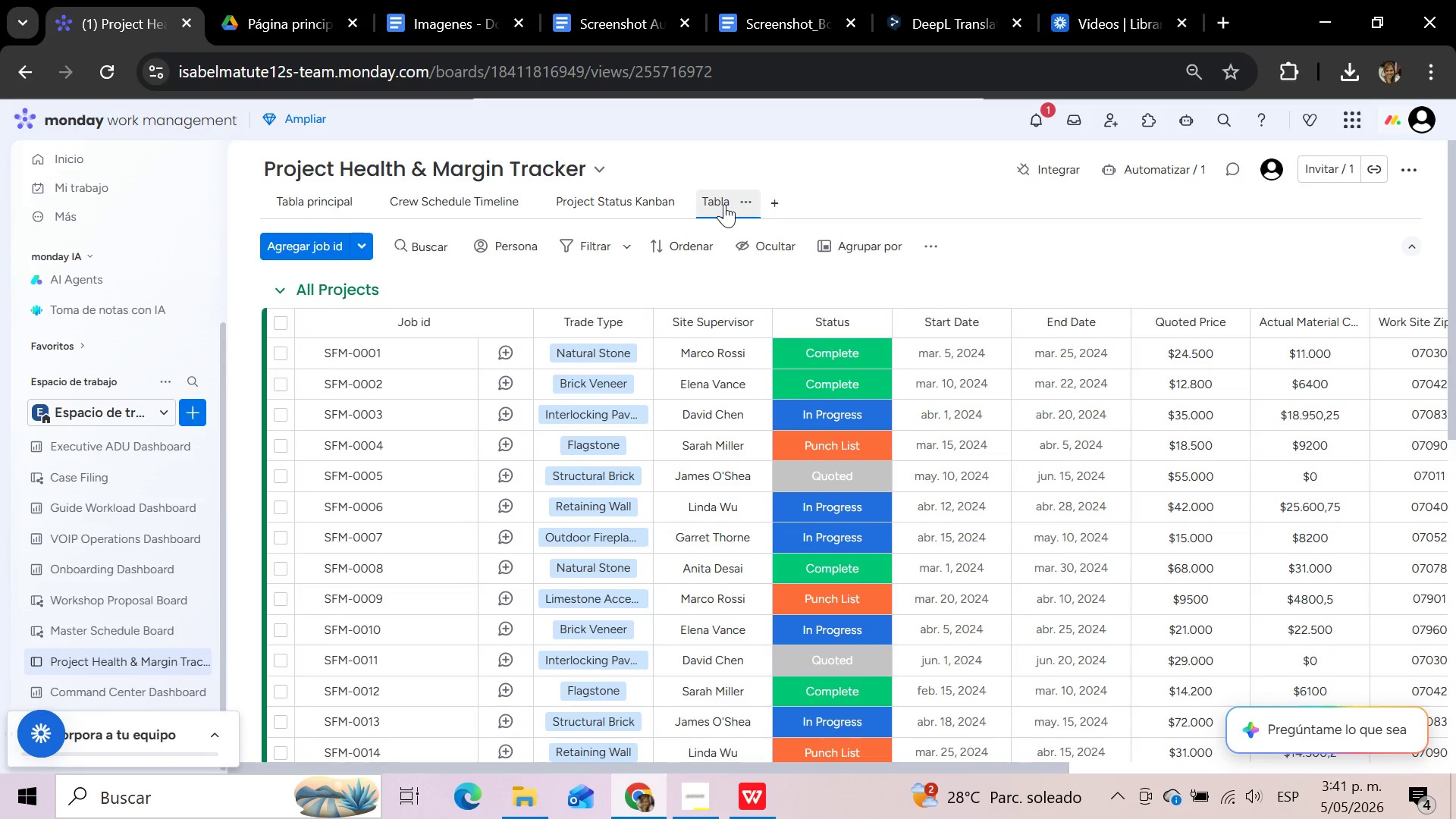 
wait(8.39)
 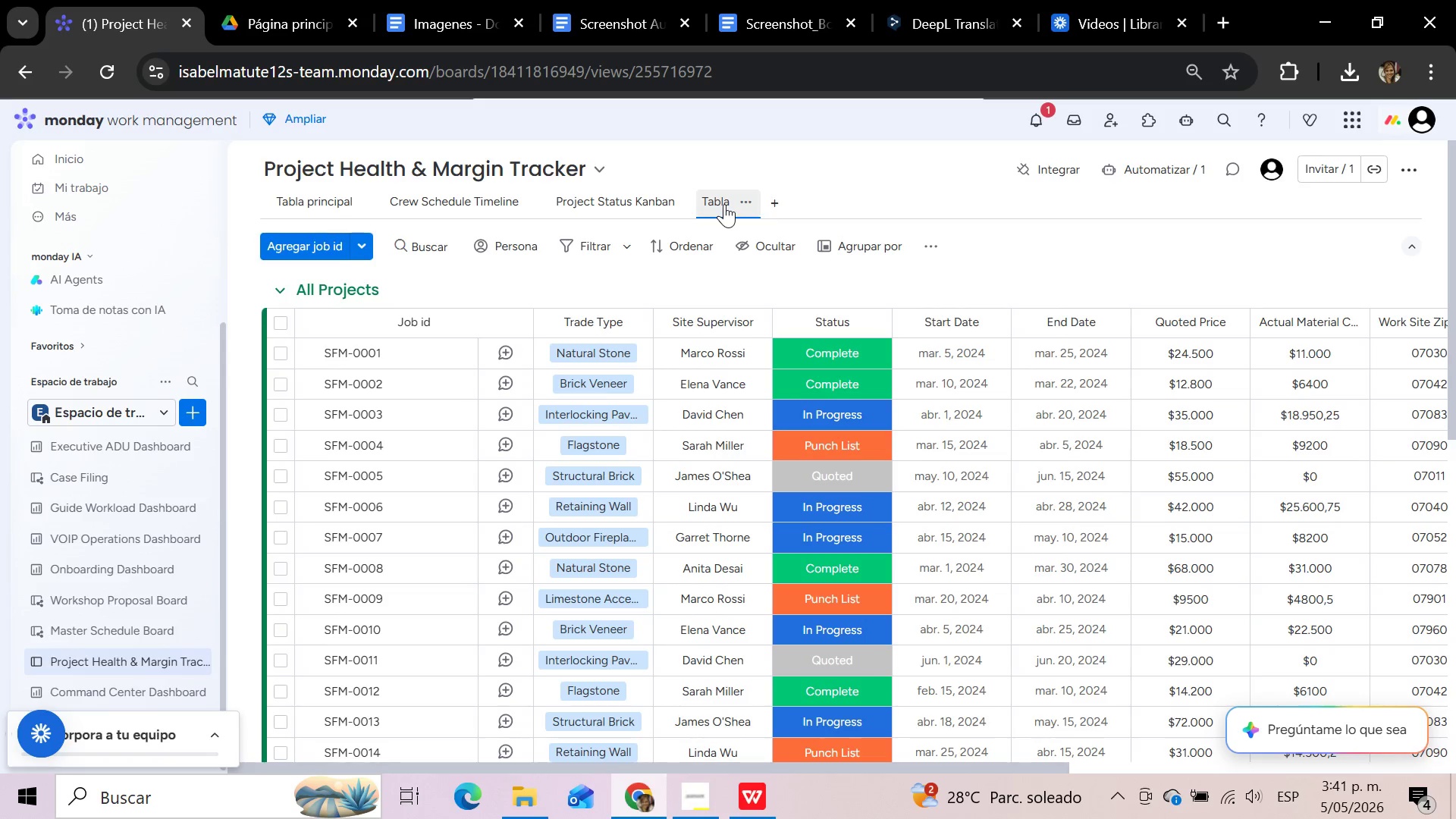 
left_click([325, 202])
 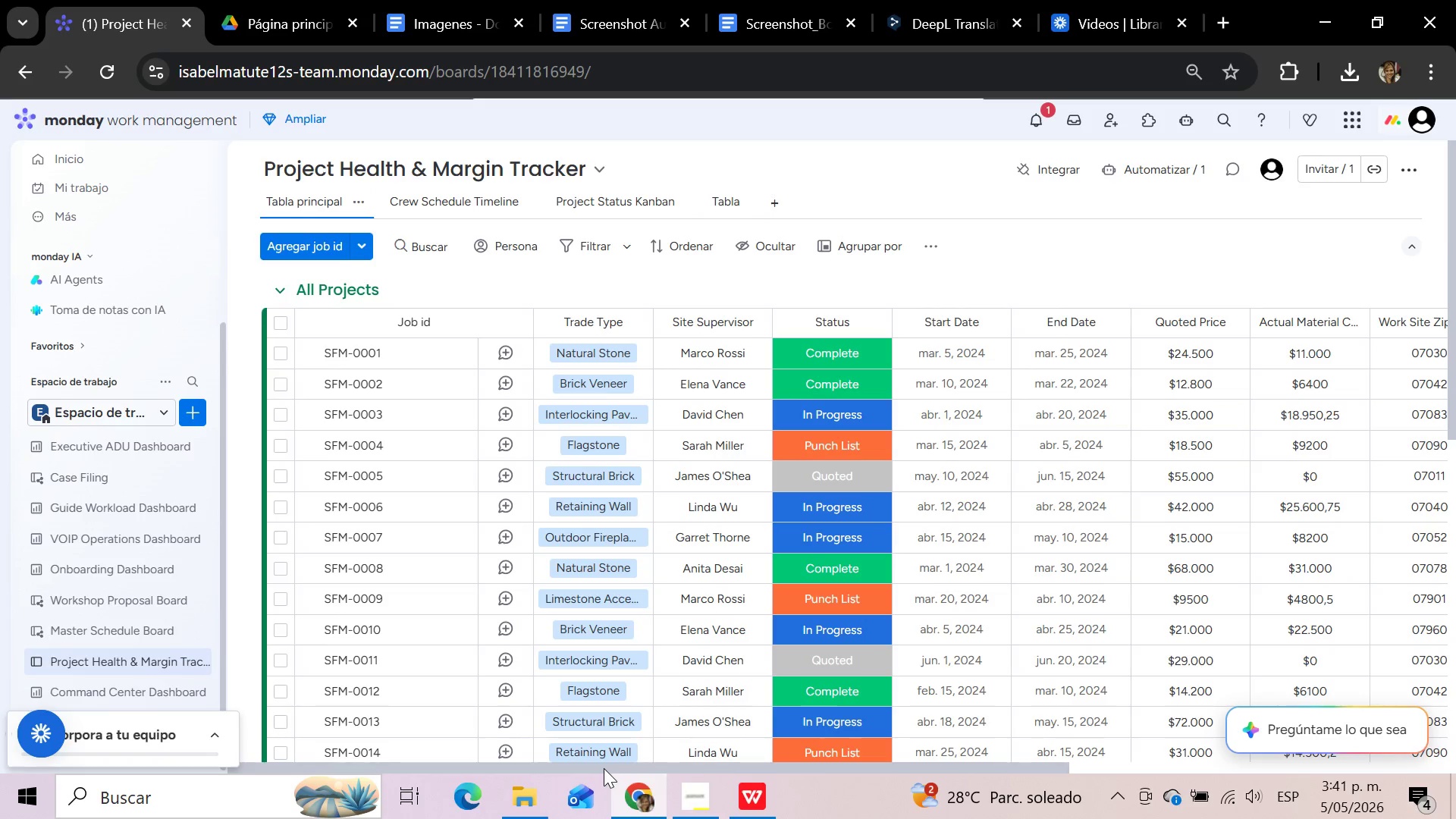 
left_click_drag(start_coordinate=[604, 768], to_coordinate=[1183, 774])
 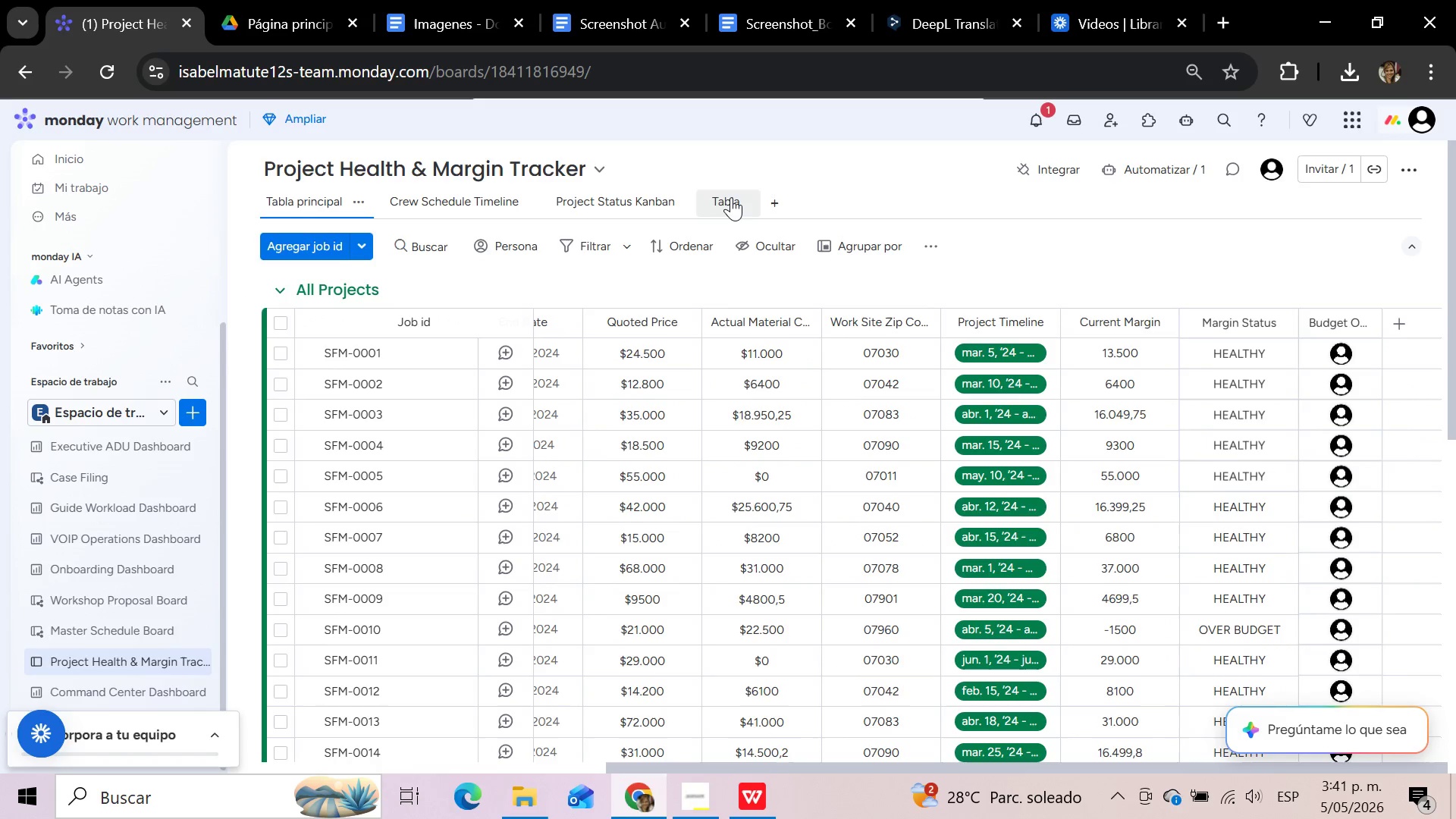 
left_click([731, 197])
 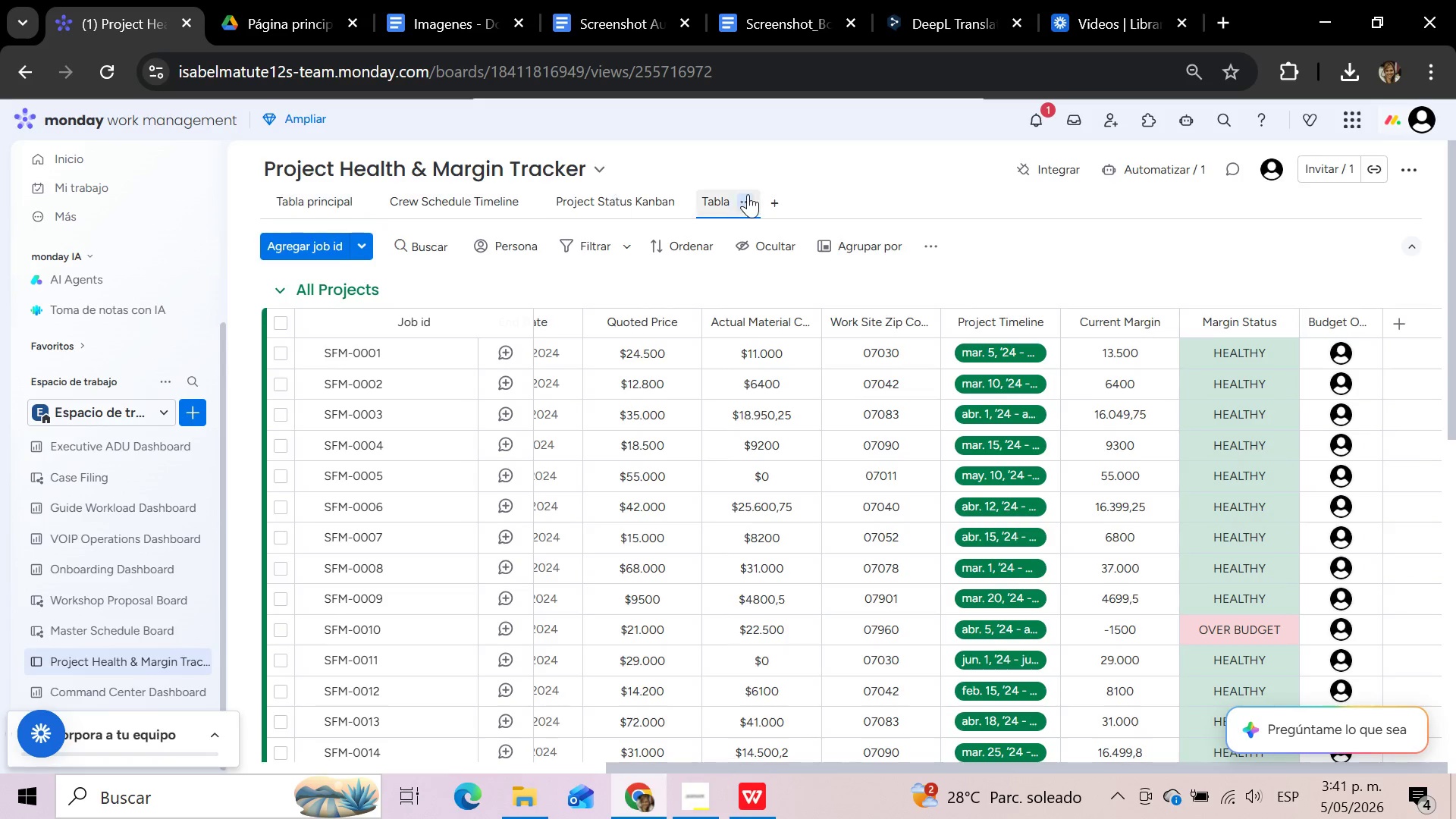 
left_click([748, 194])
 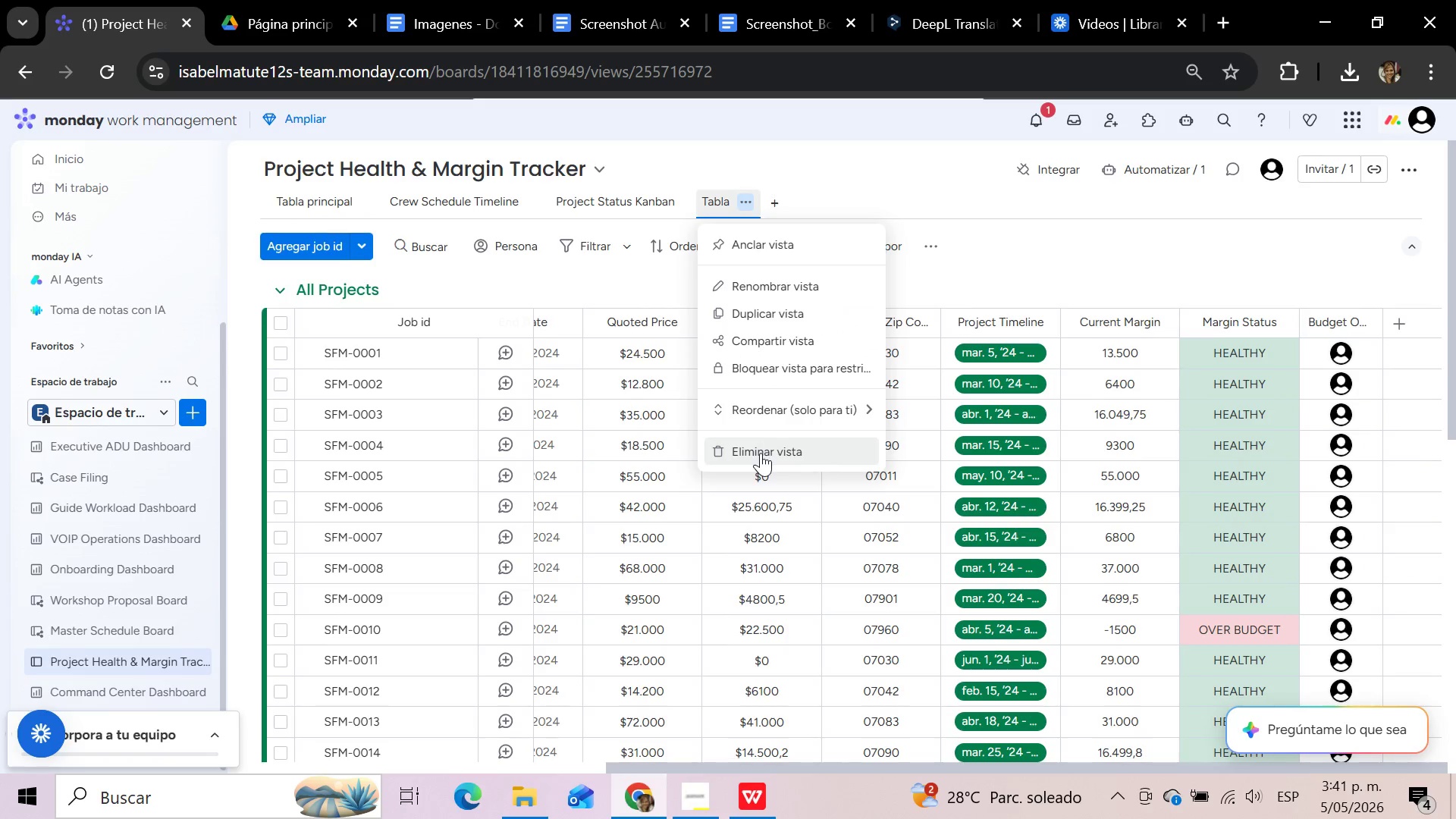 
left_click([761, 453])
 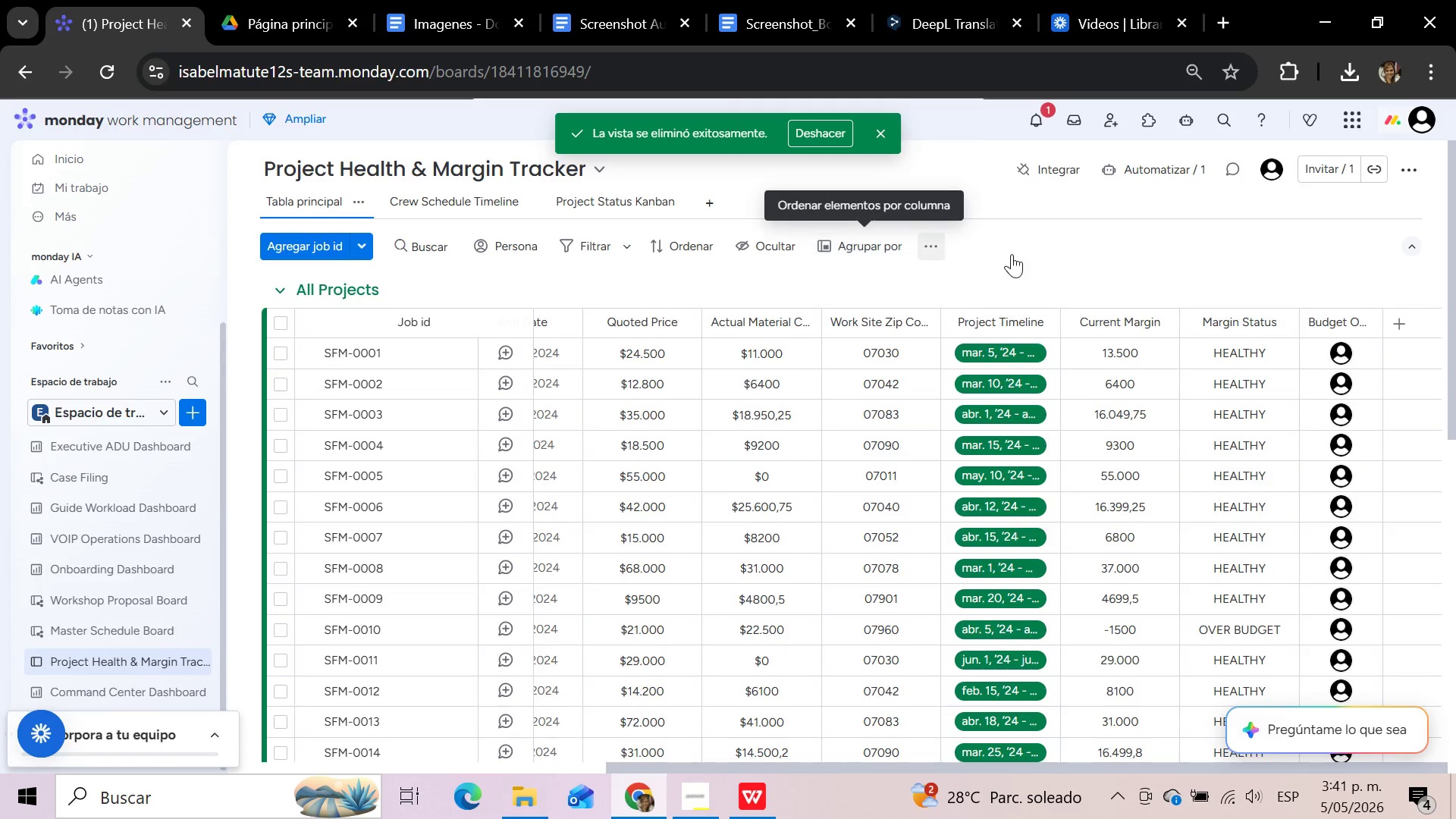 
left_click([325, 206])
 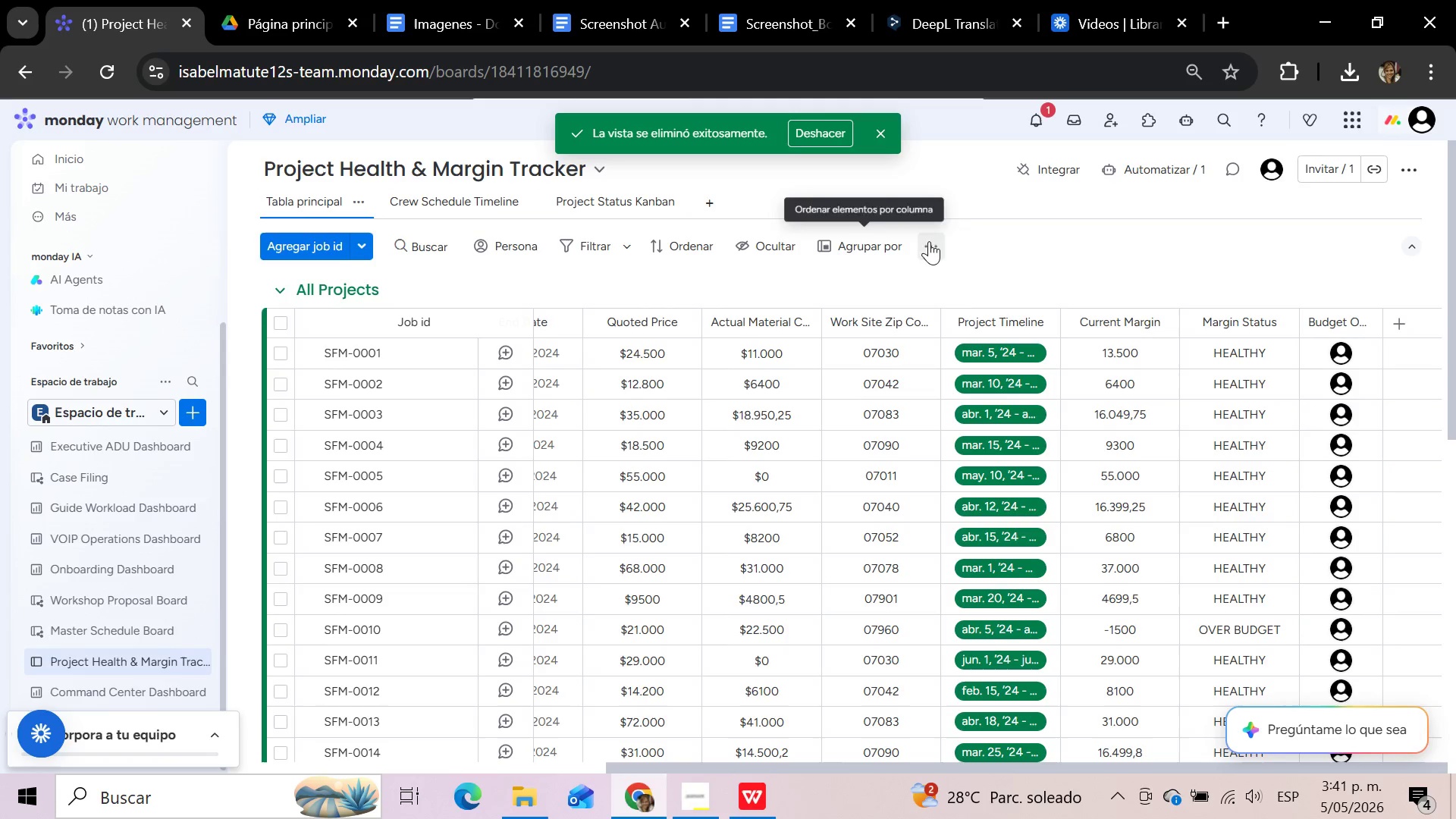 
left_click([934, 237])
 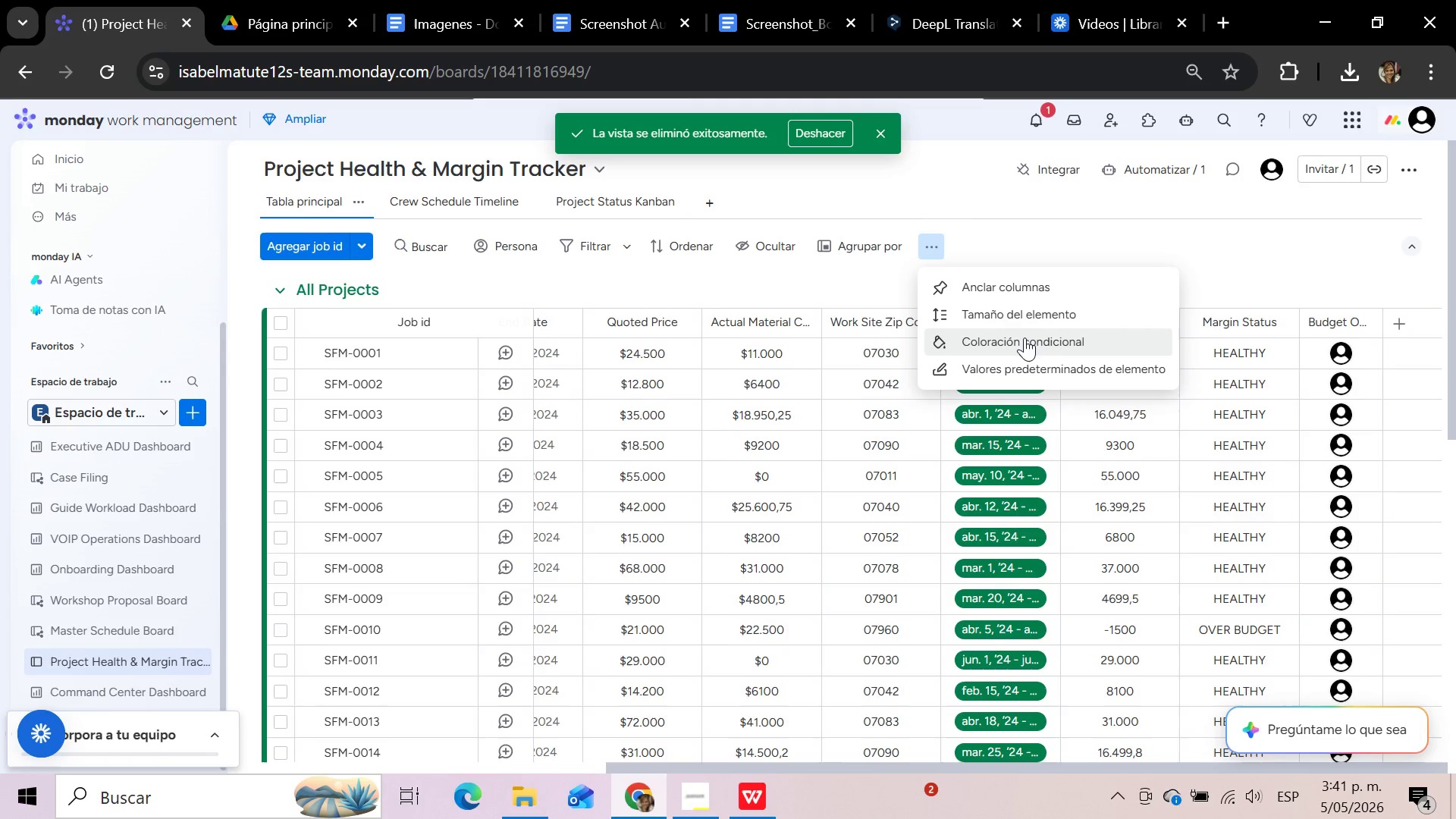 
left_click([1025, 337])
 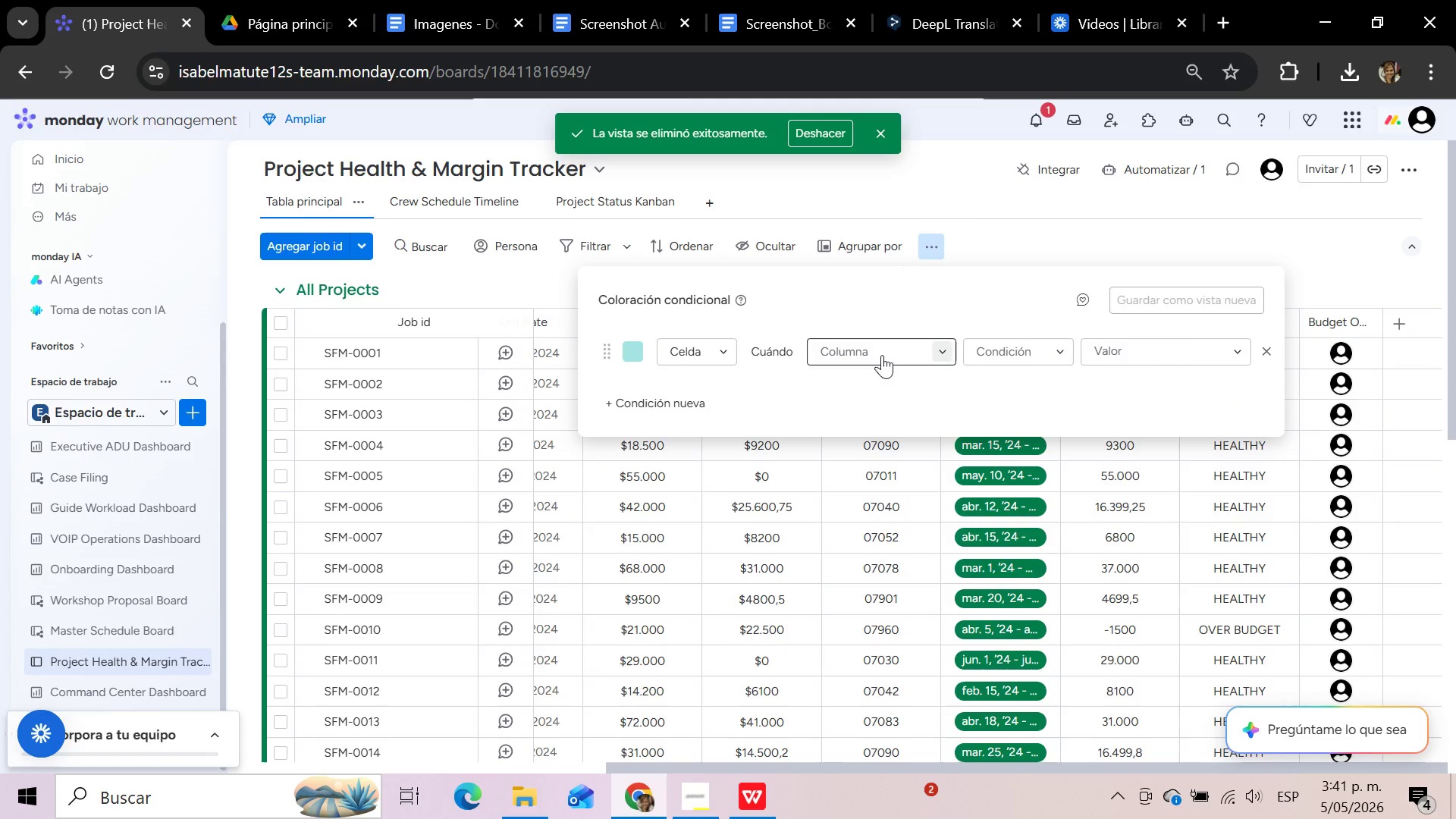 
mouse_move([634, 371])
 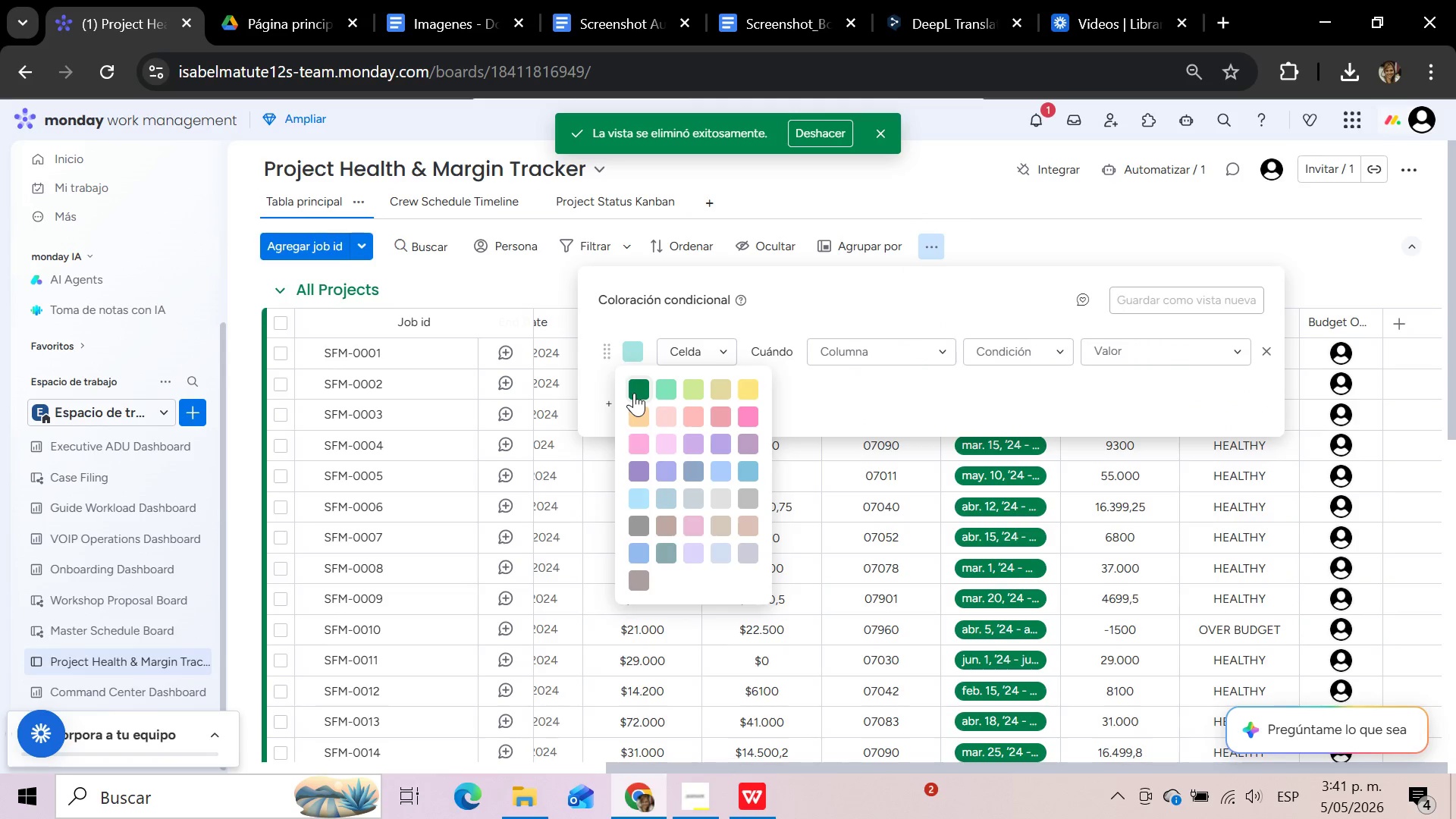 
left_click([634, 393])
 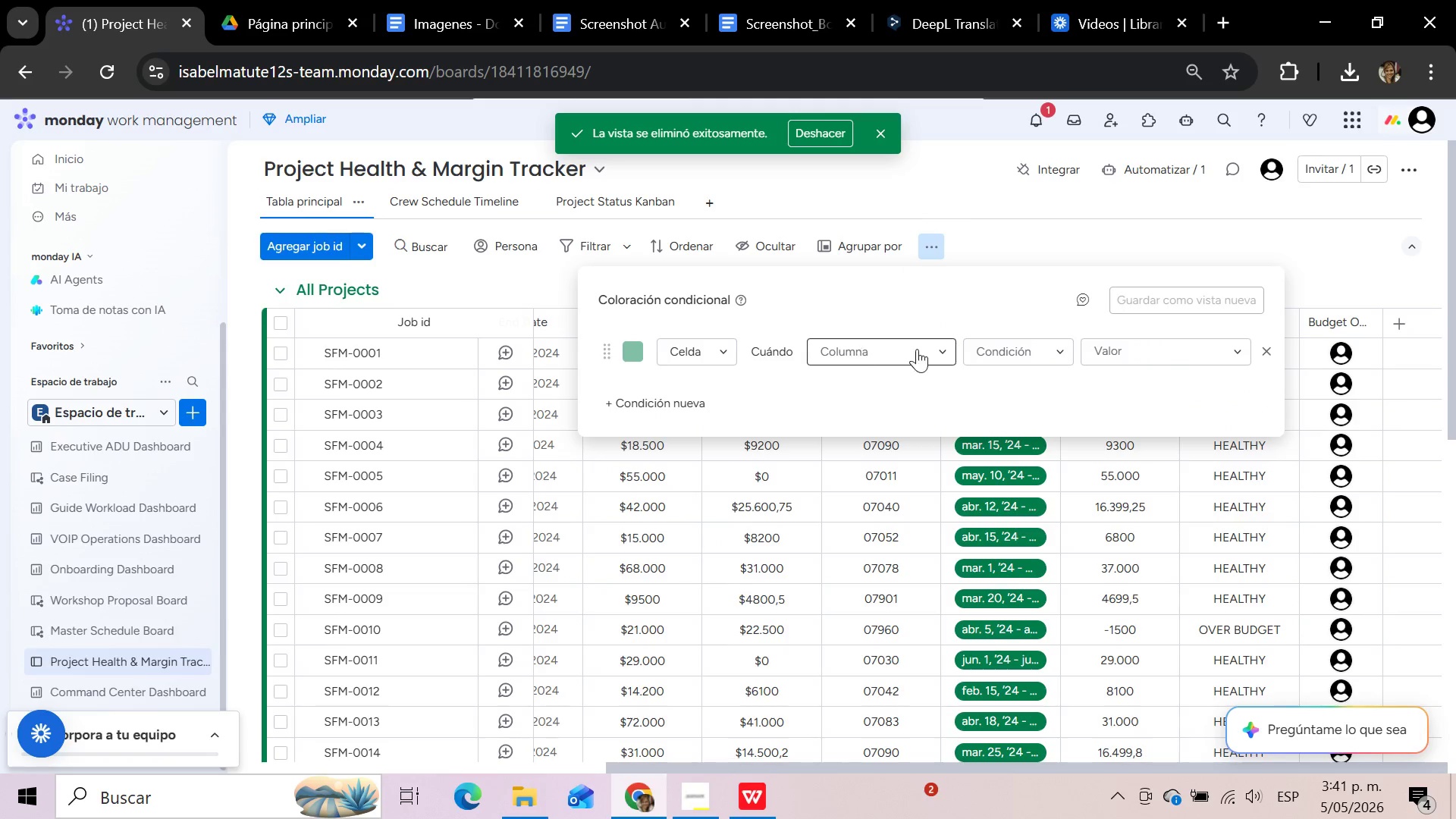 
left_click([927, 349])
 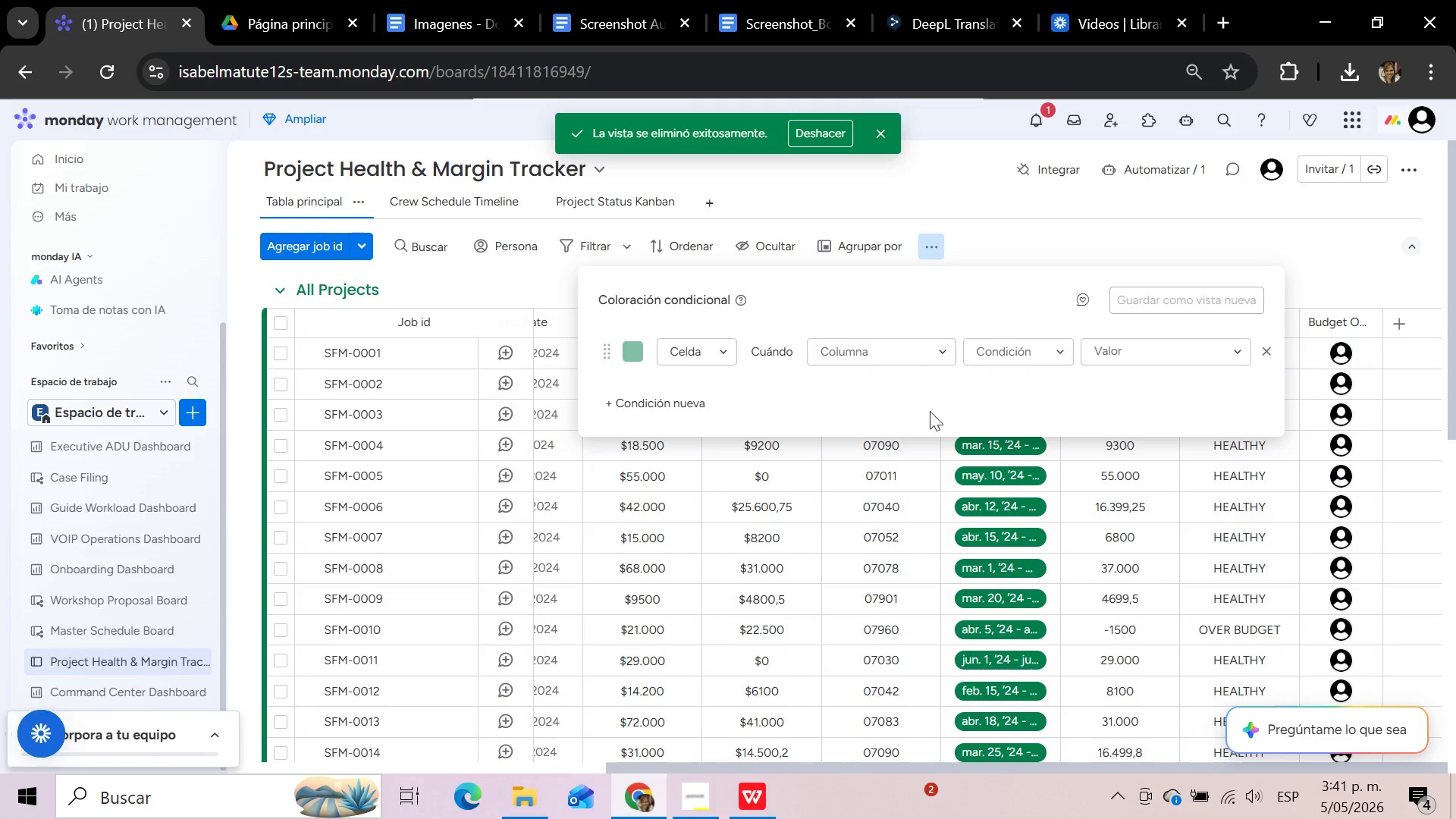 
left_click([941, 347])
 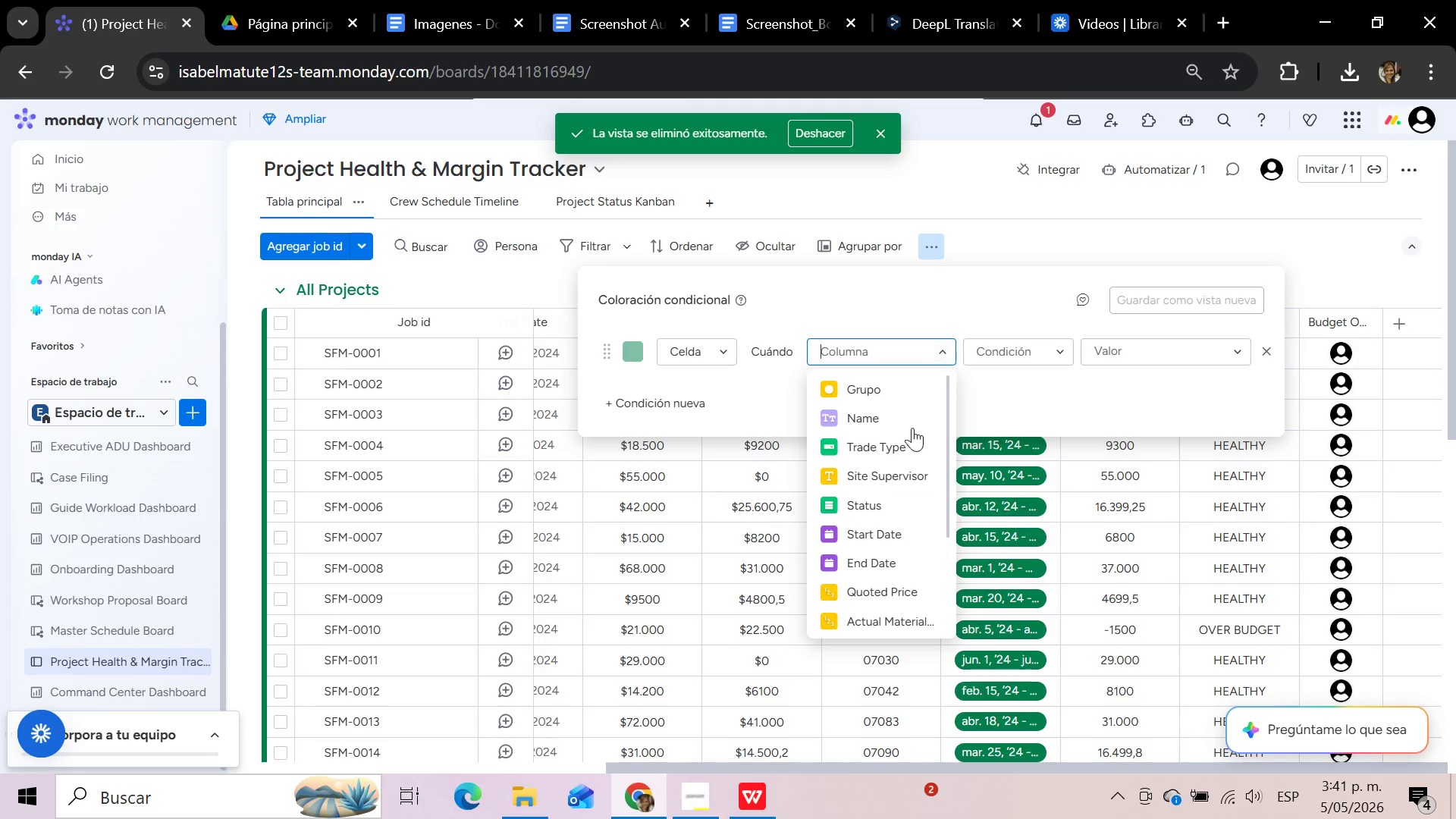 
left_click([890, 589])
 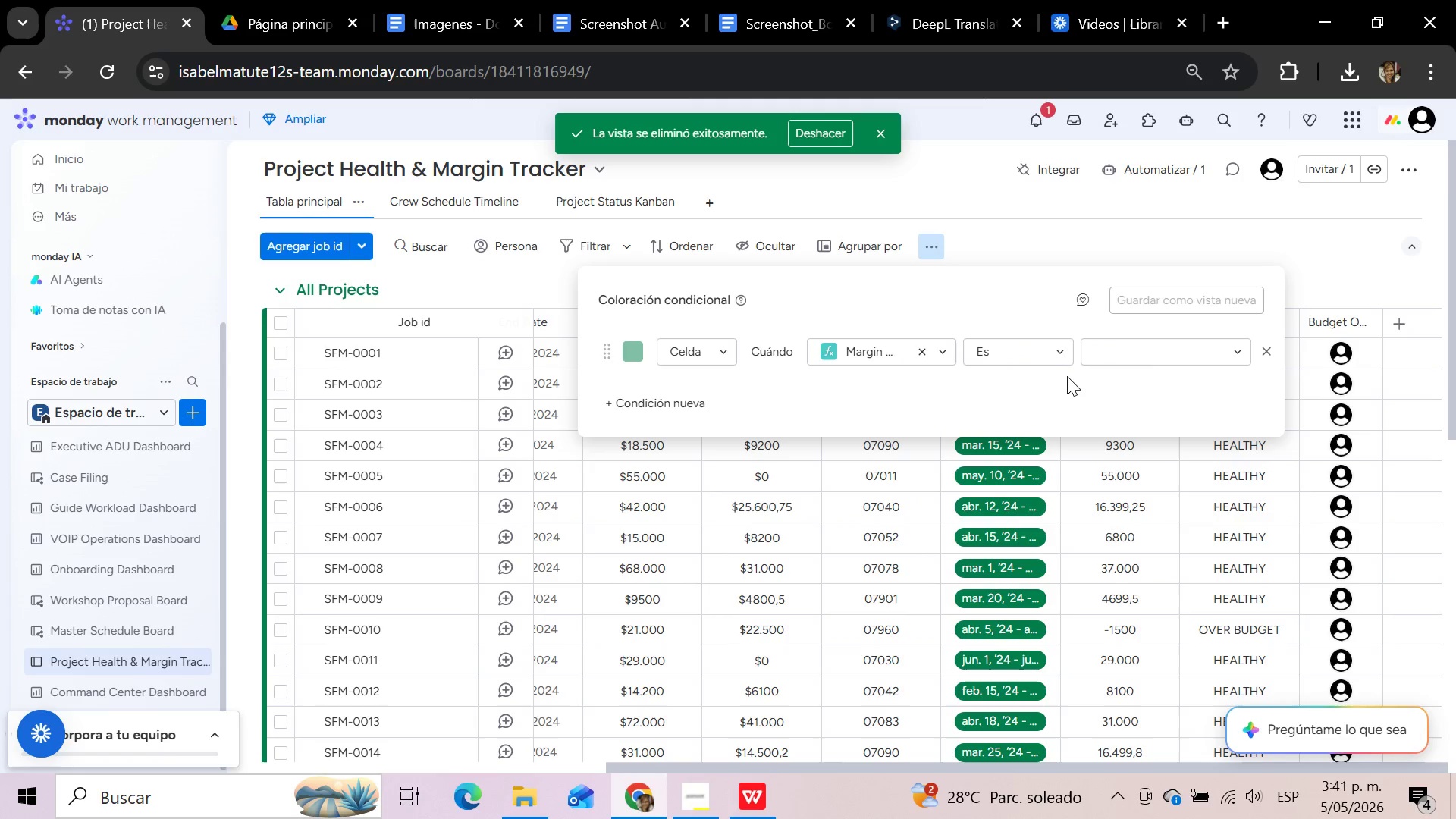 
scroll: coordinate [892, 470], scroll_direction: down, amount: 7.0
 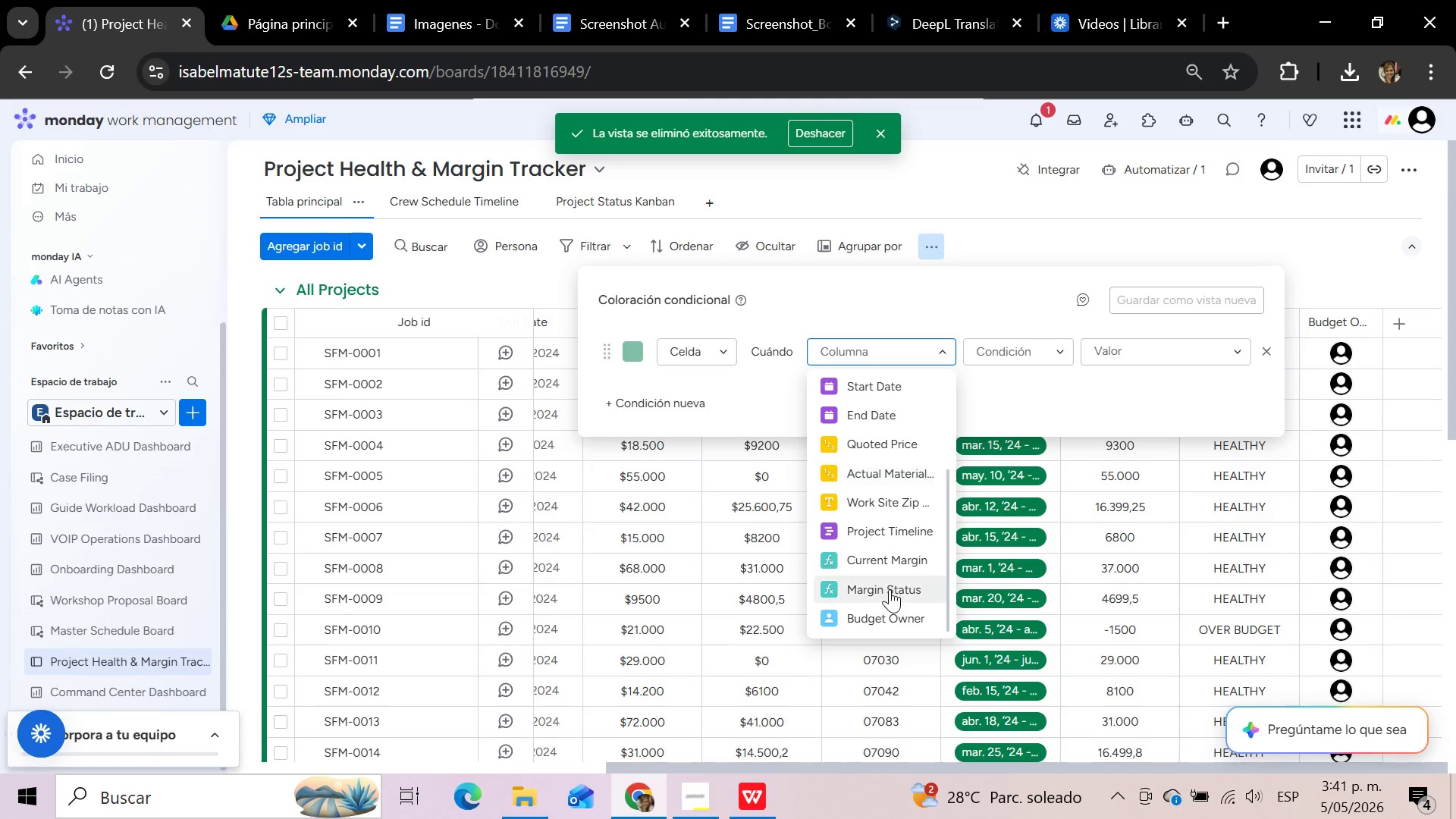 
mouse_move([1095, 349])
 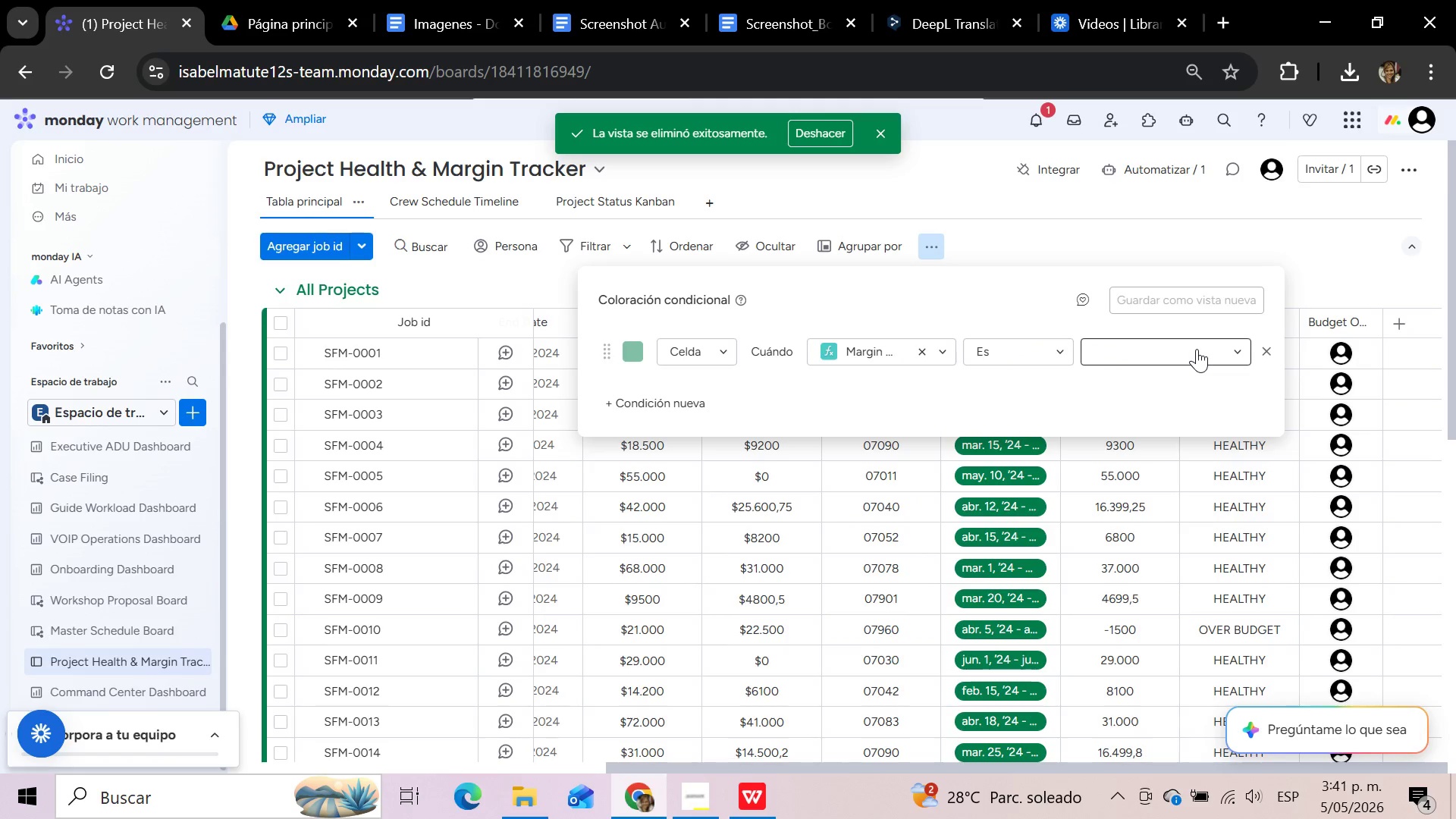 
left_click([1197, 349])
 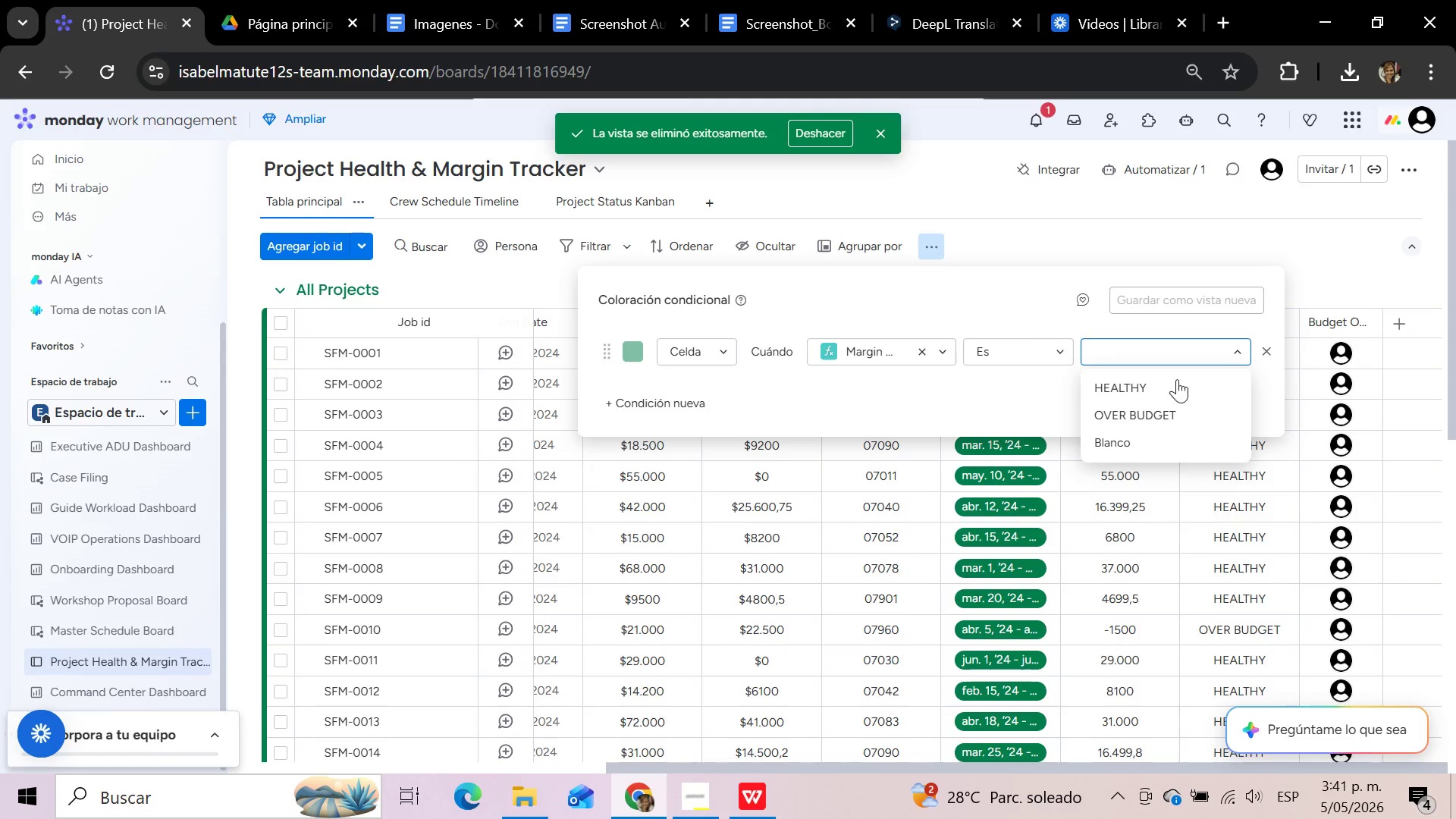 
left_click([1177, 381])
 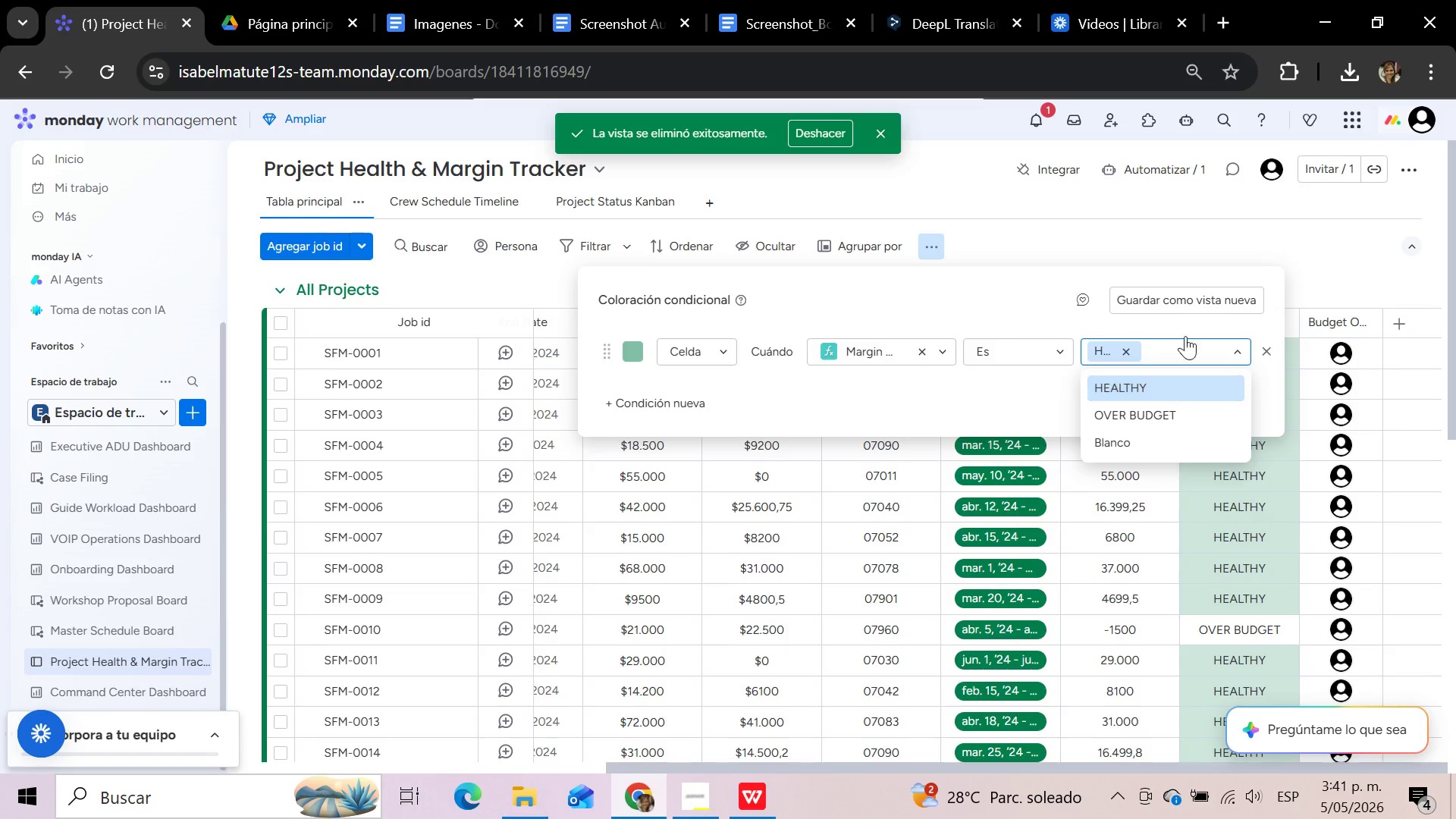 
left_click([1183, 302])
 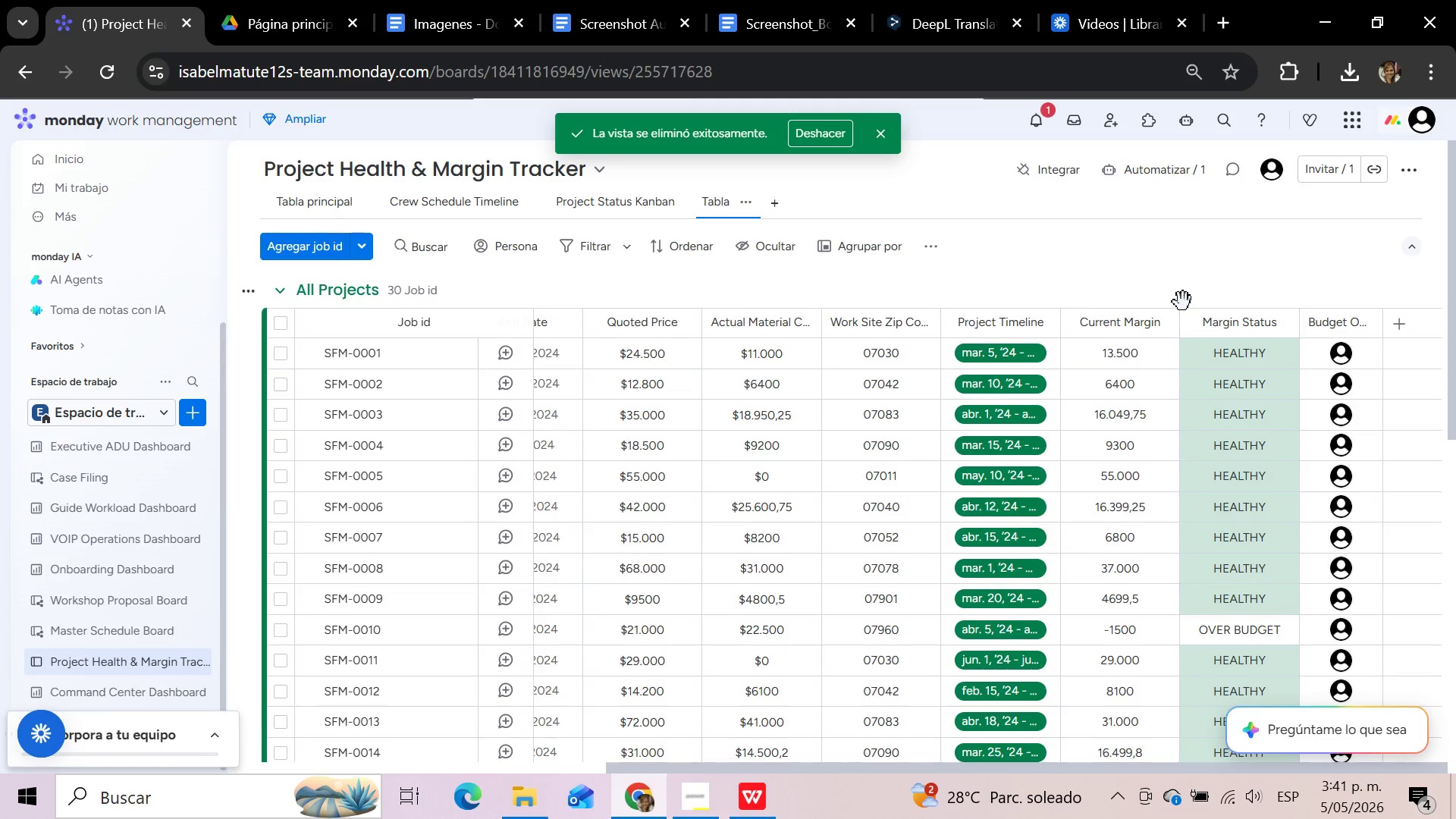 
wait(9.2)
 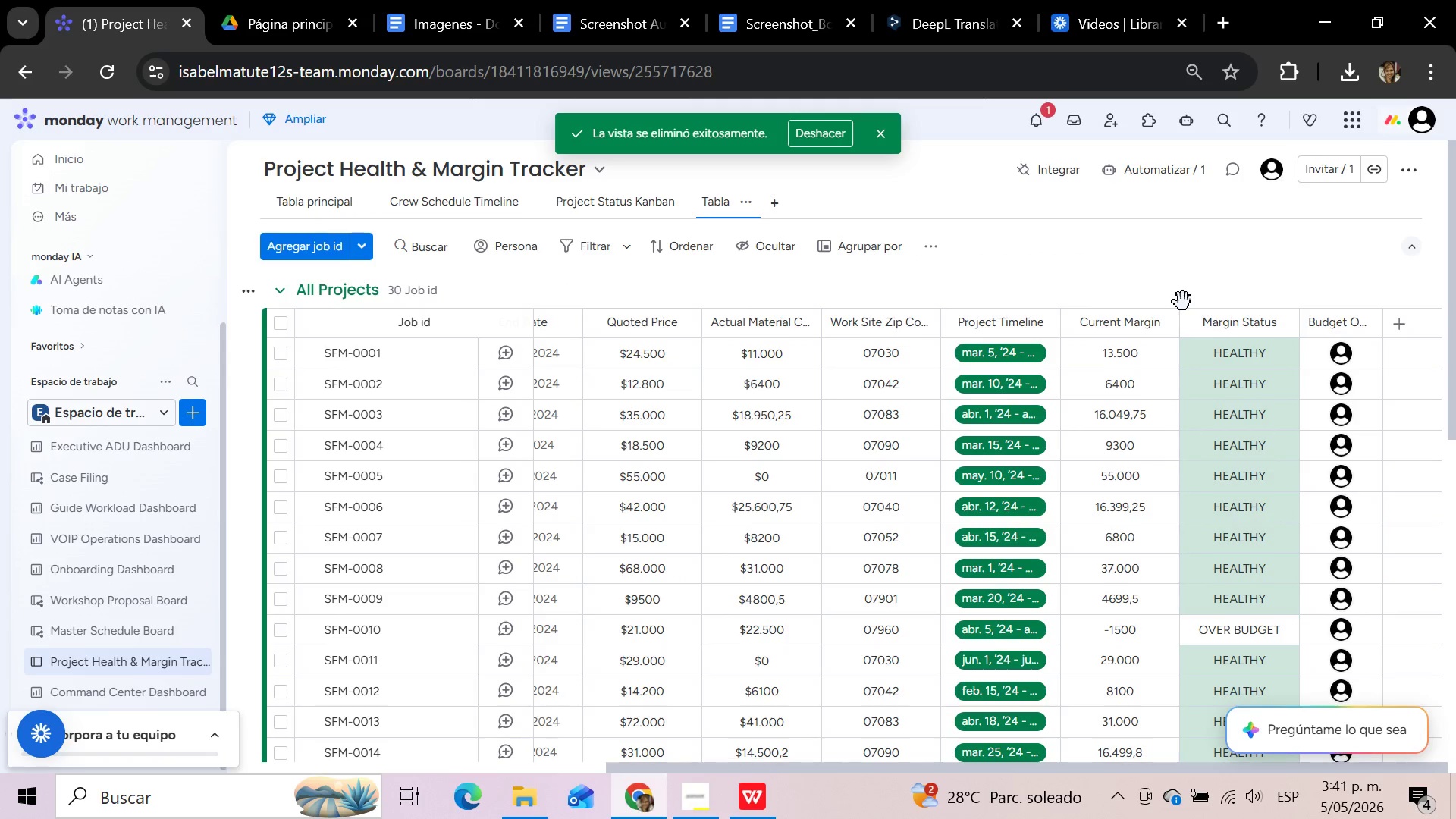 
left_click([940, 246])
 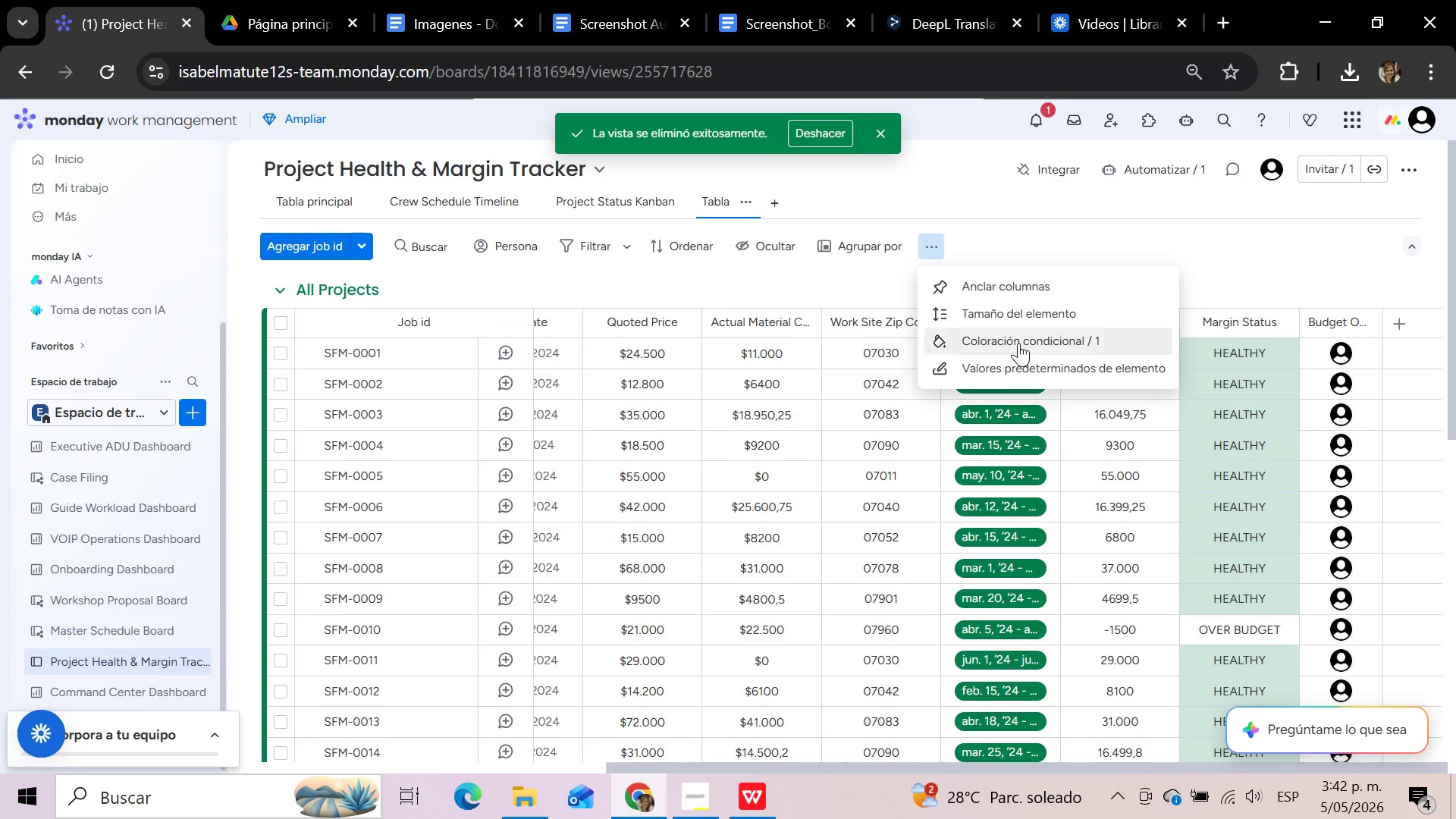 
left_click([1018, 343])
 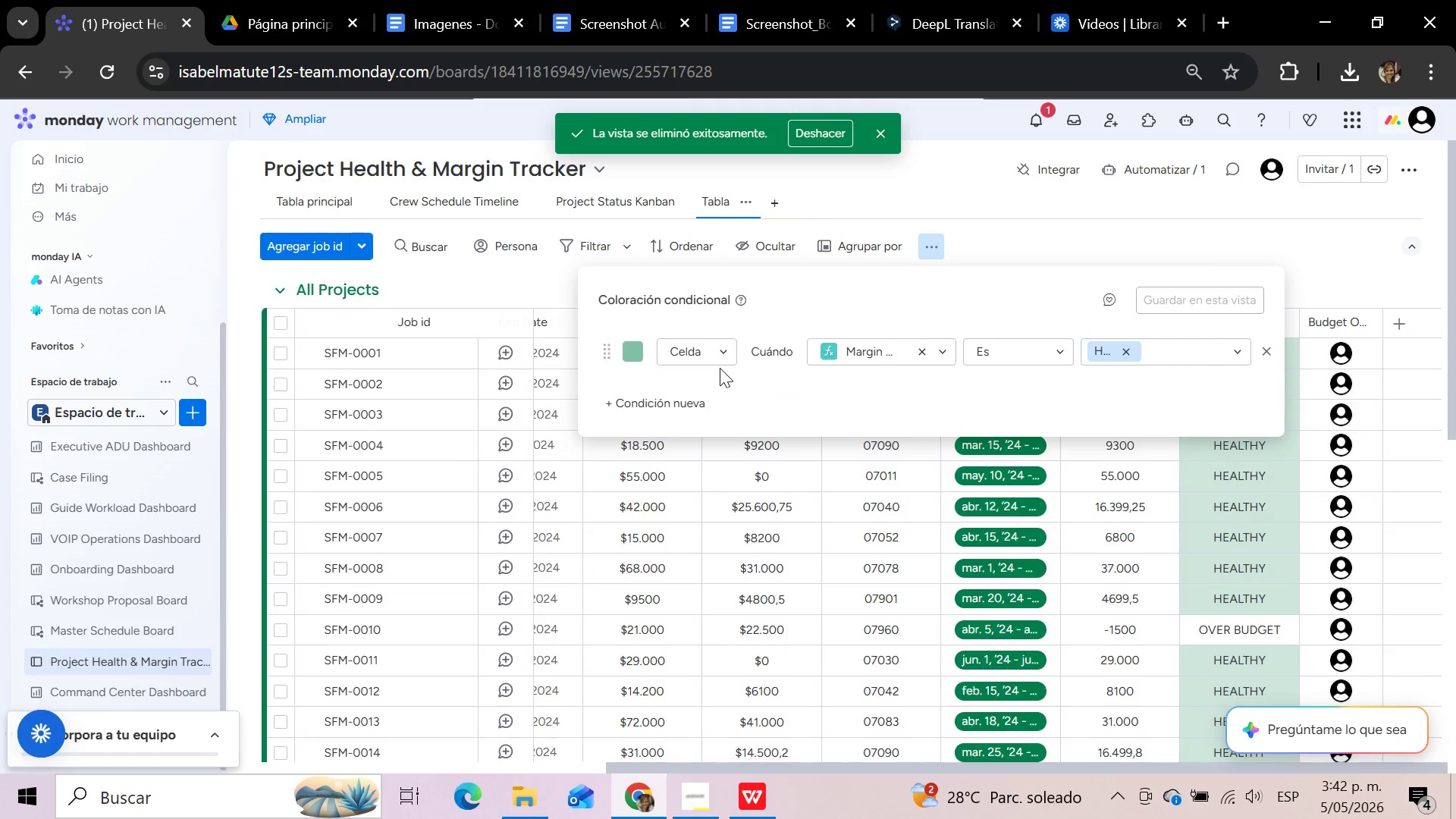 
left_click([680, 403])
 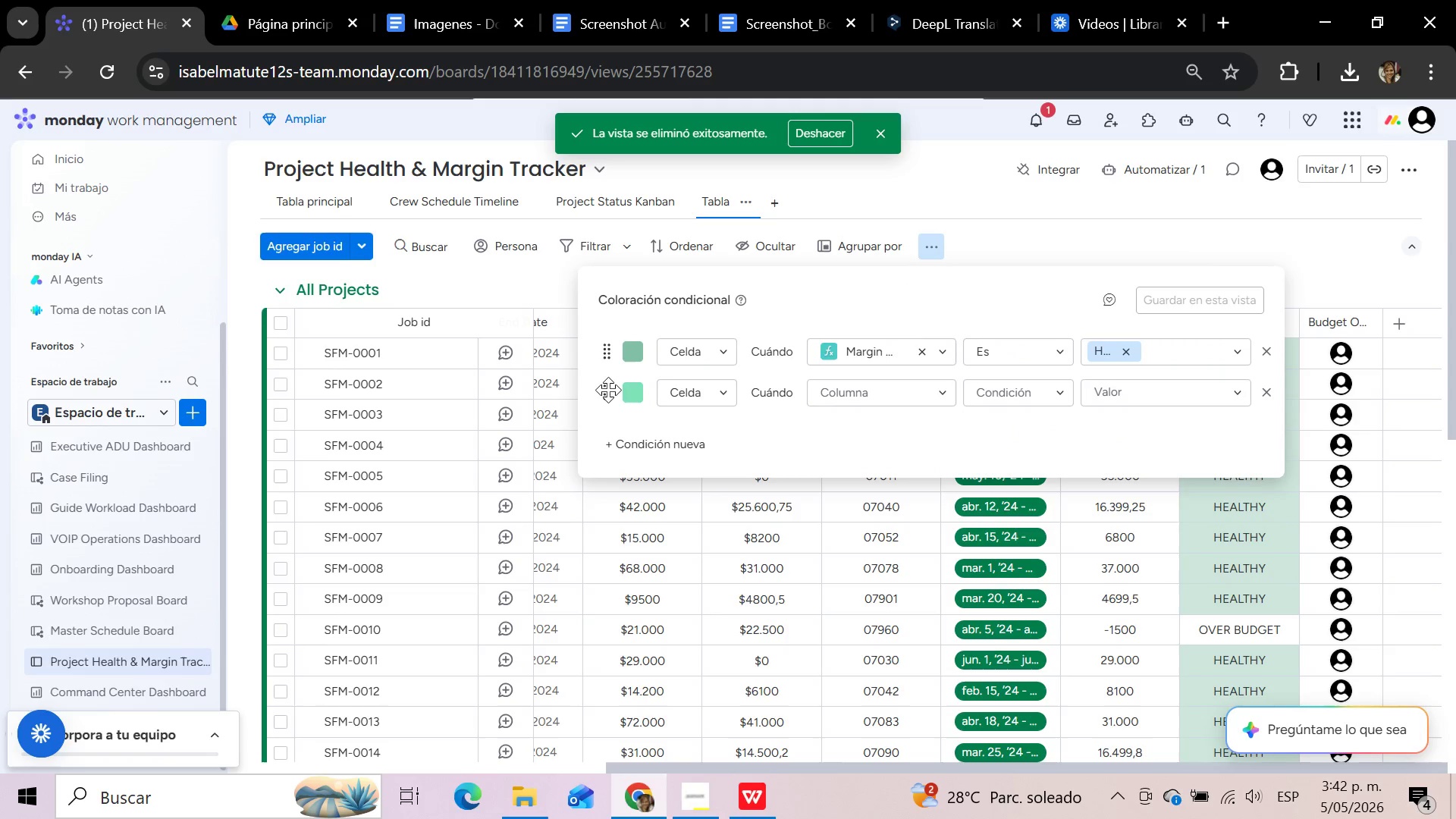 
left_click([625, 388])
 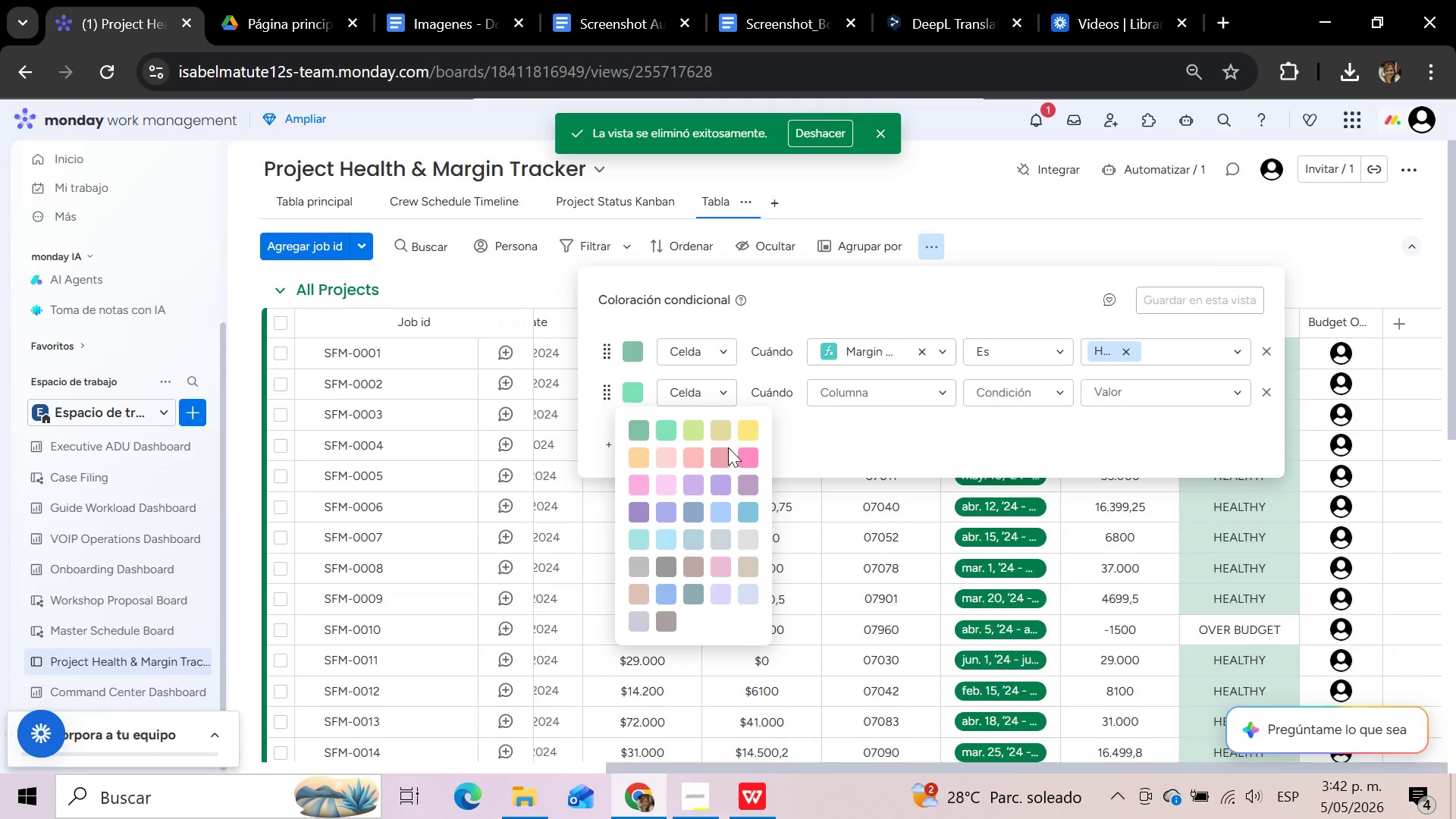 
left_click([718, 451])
 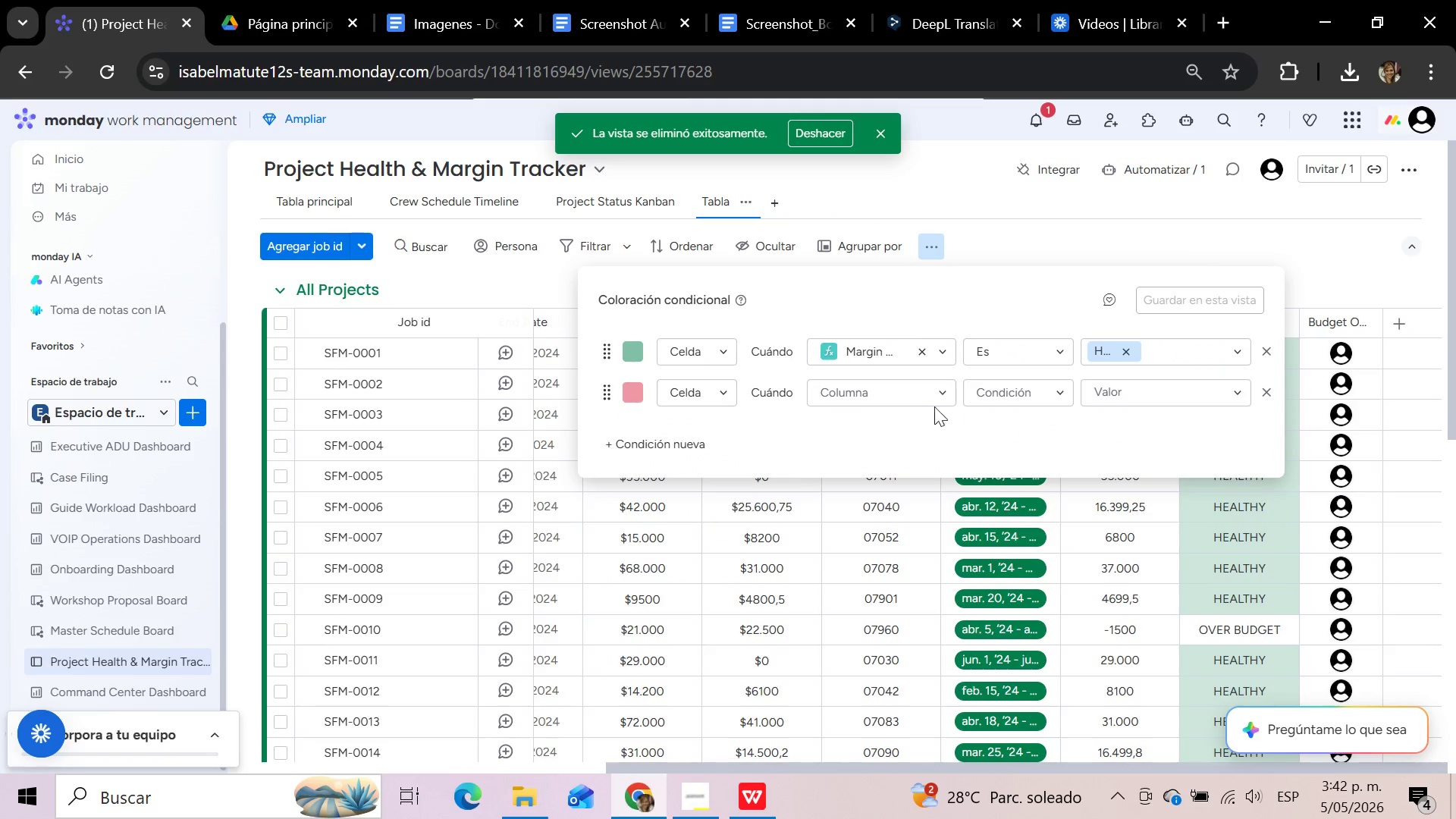 
left_click([940, 394])
 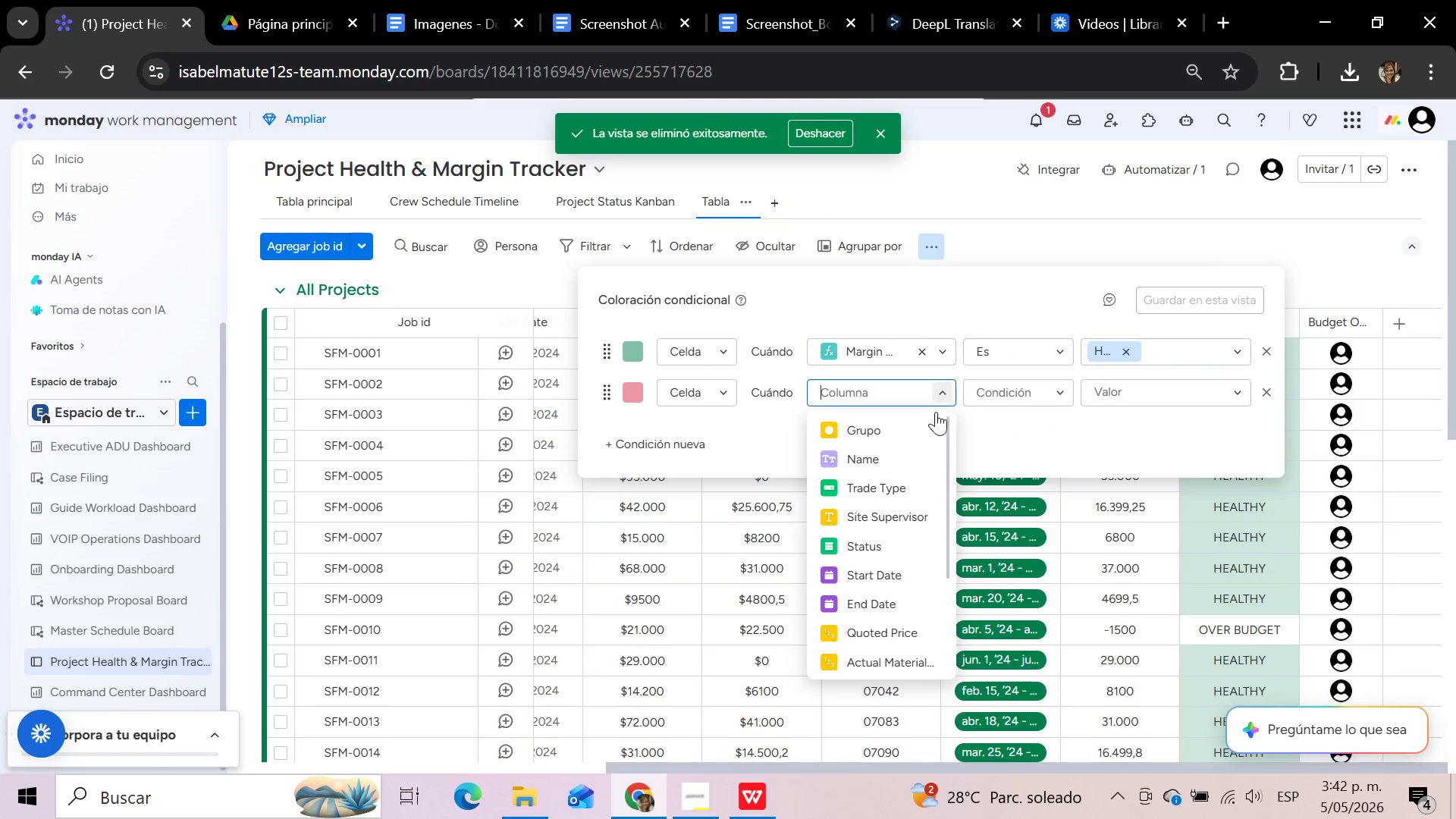 
scroll: coordinate [880, 522], scroll_direction: down, amount: 5.0
 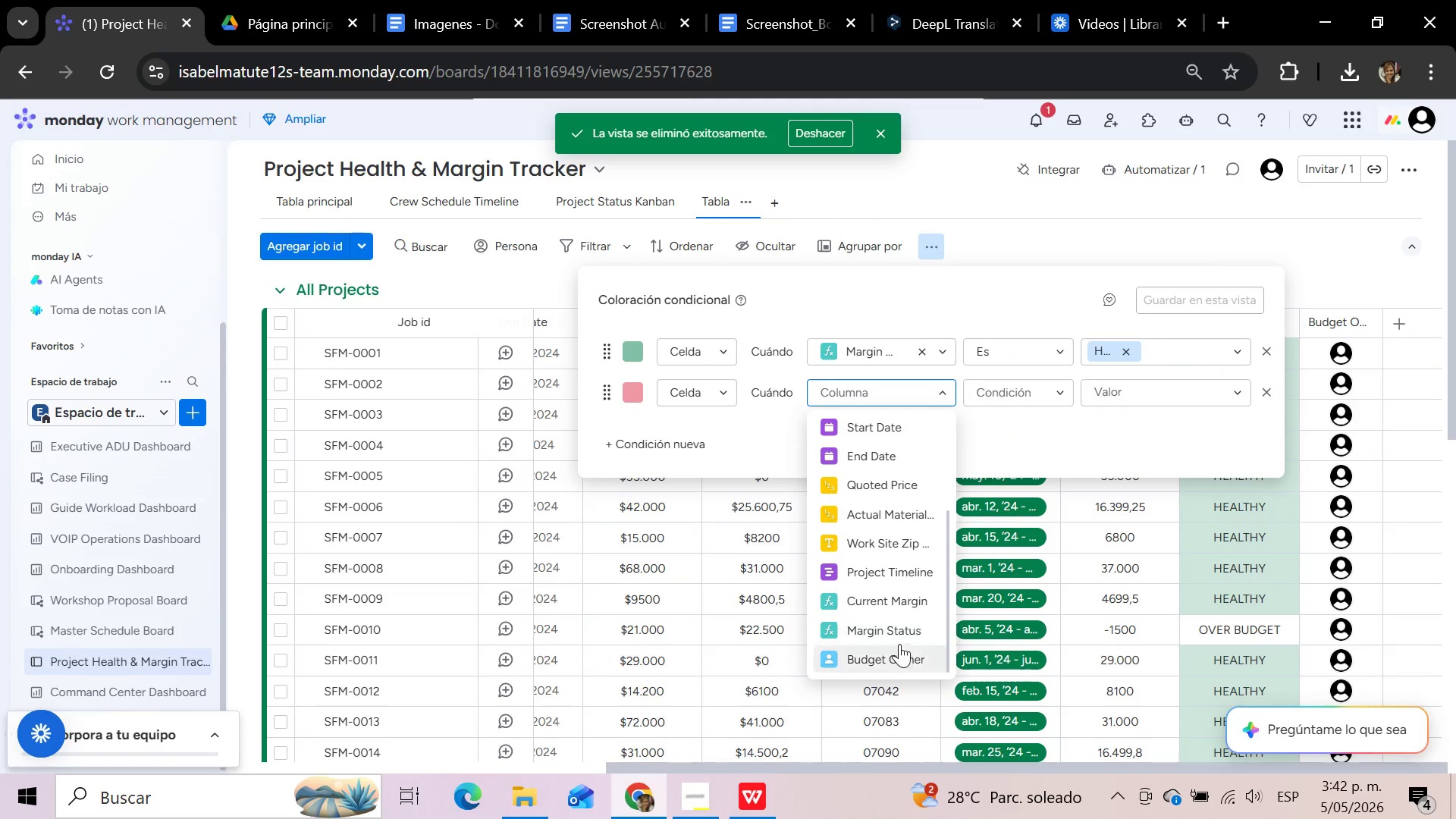 
left_click([896, 632])
 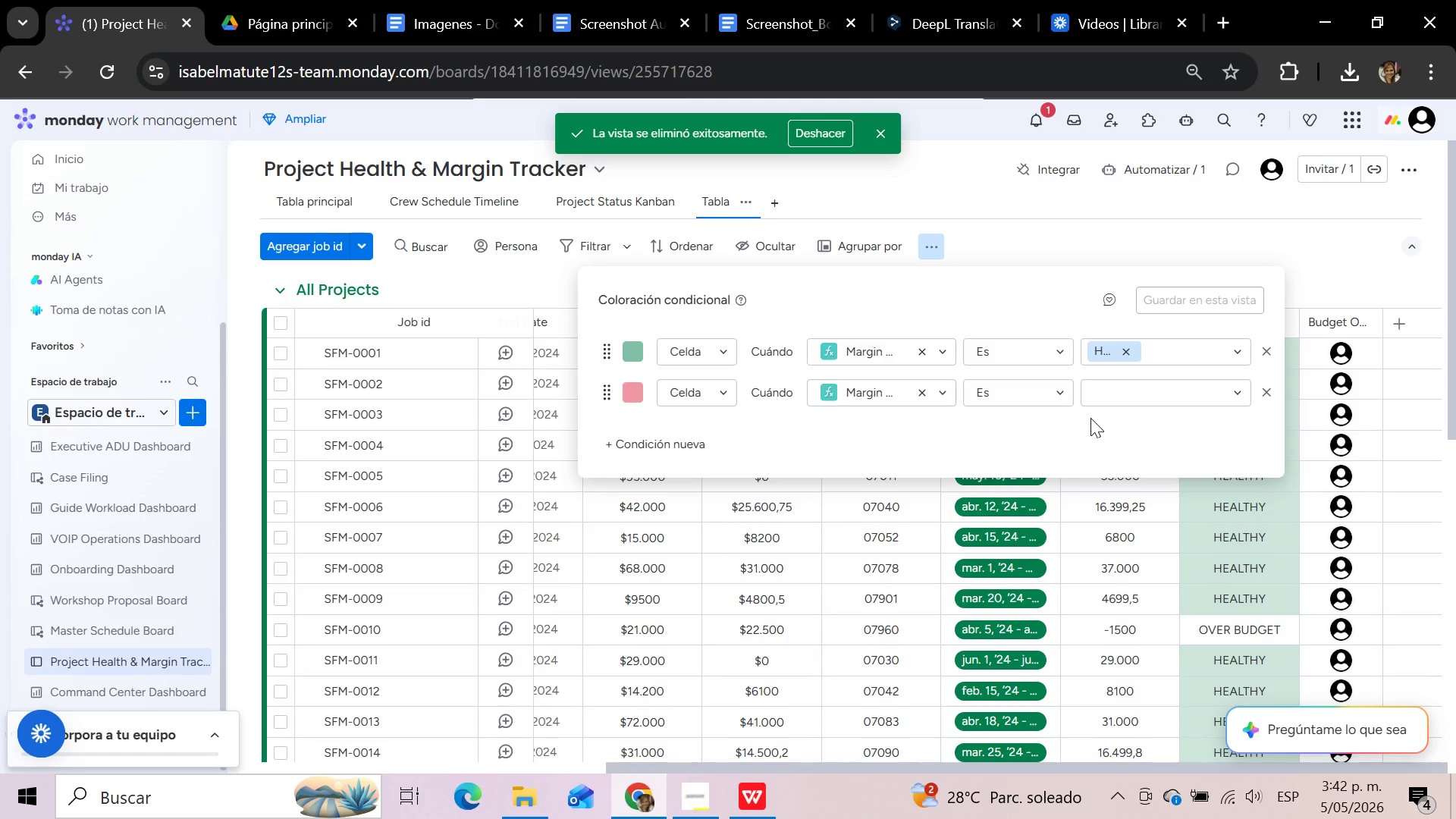 
left_click([1178, 400])
 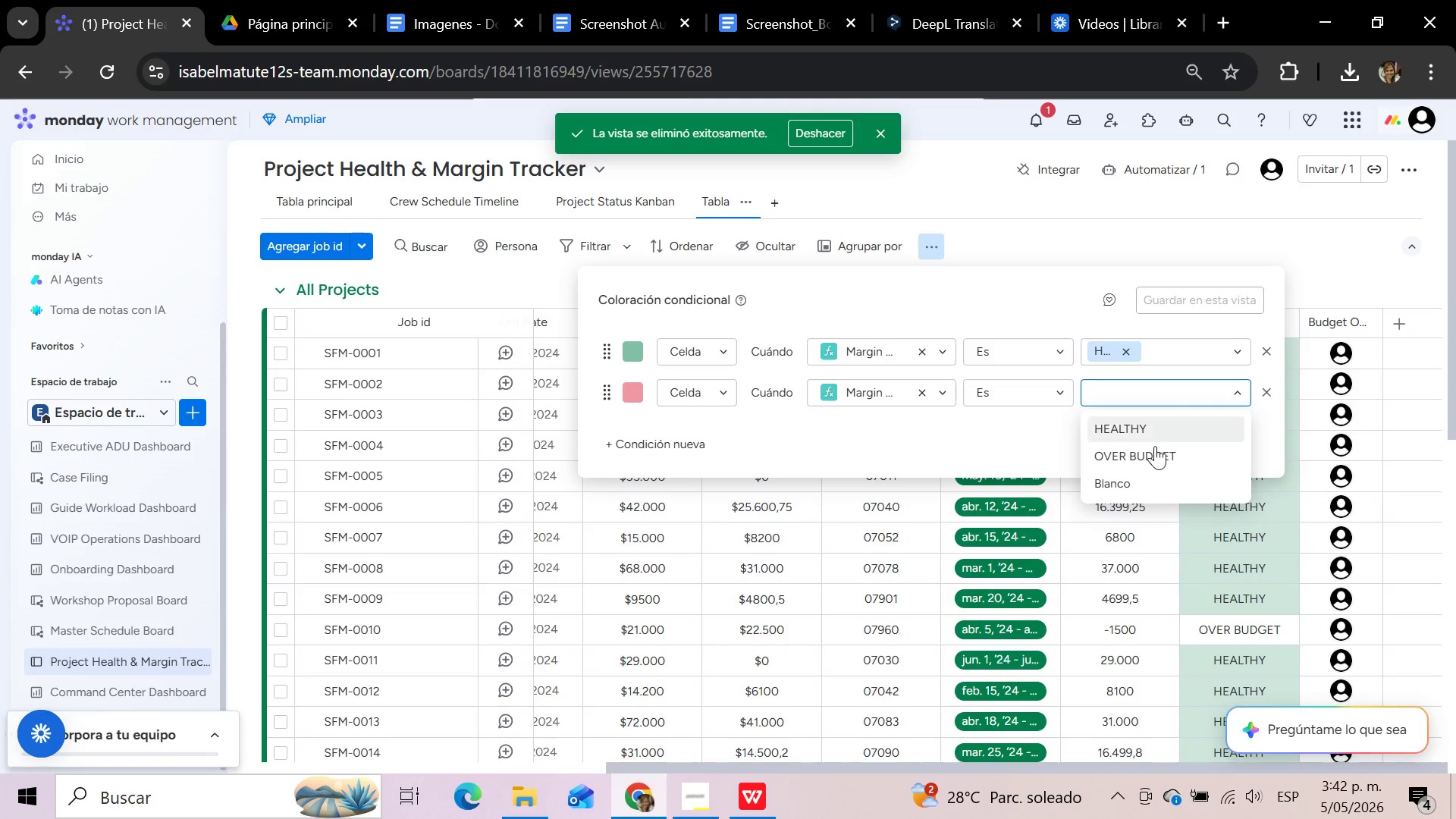 
left_click([1150, 461])
 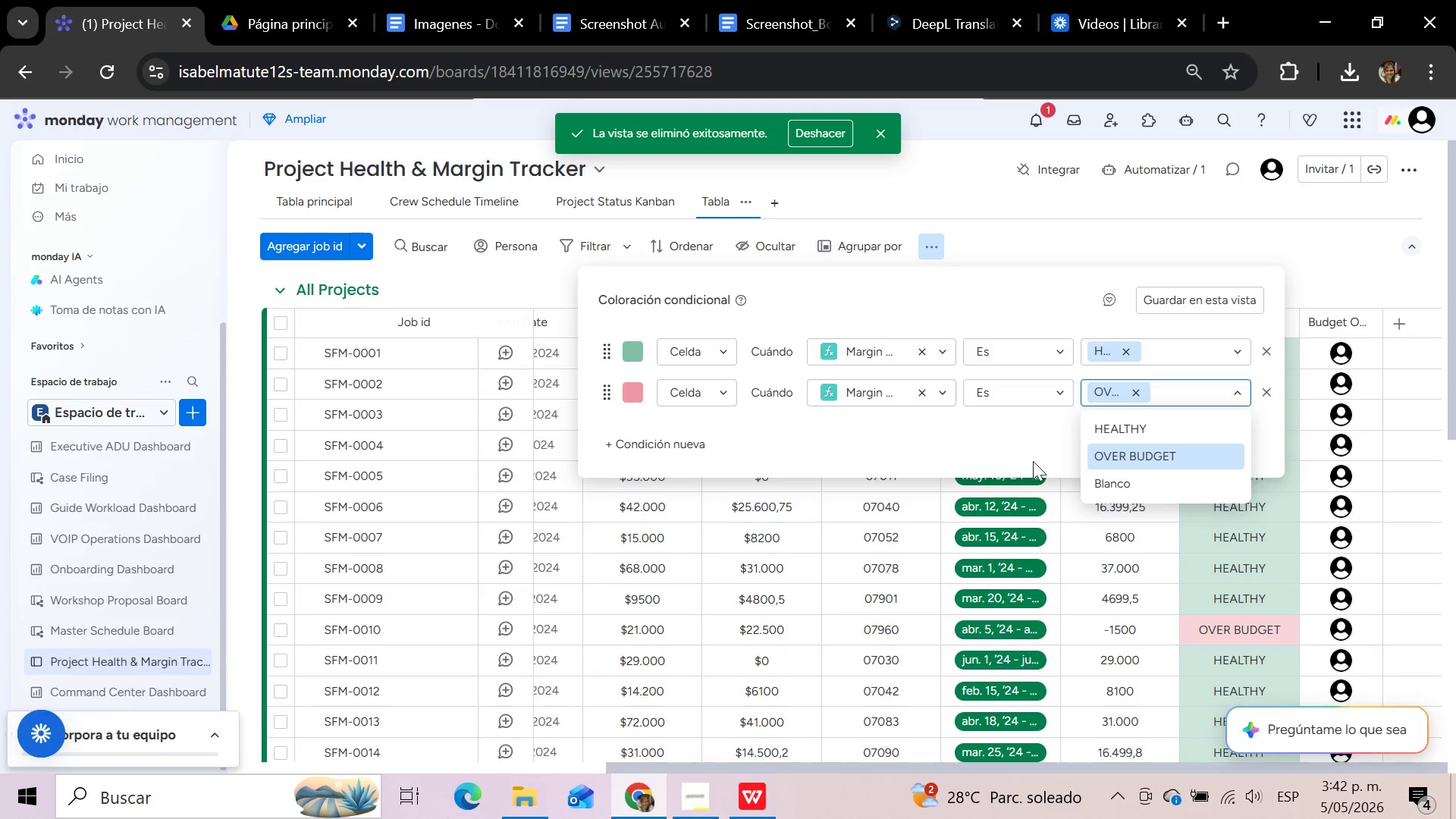 
left_click([1159, 301])
 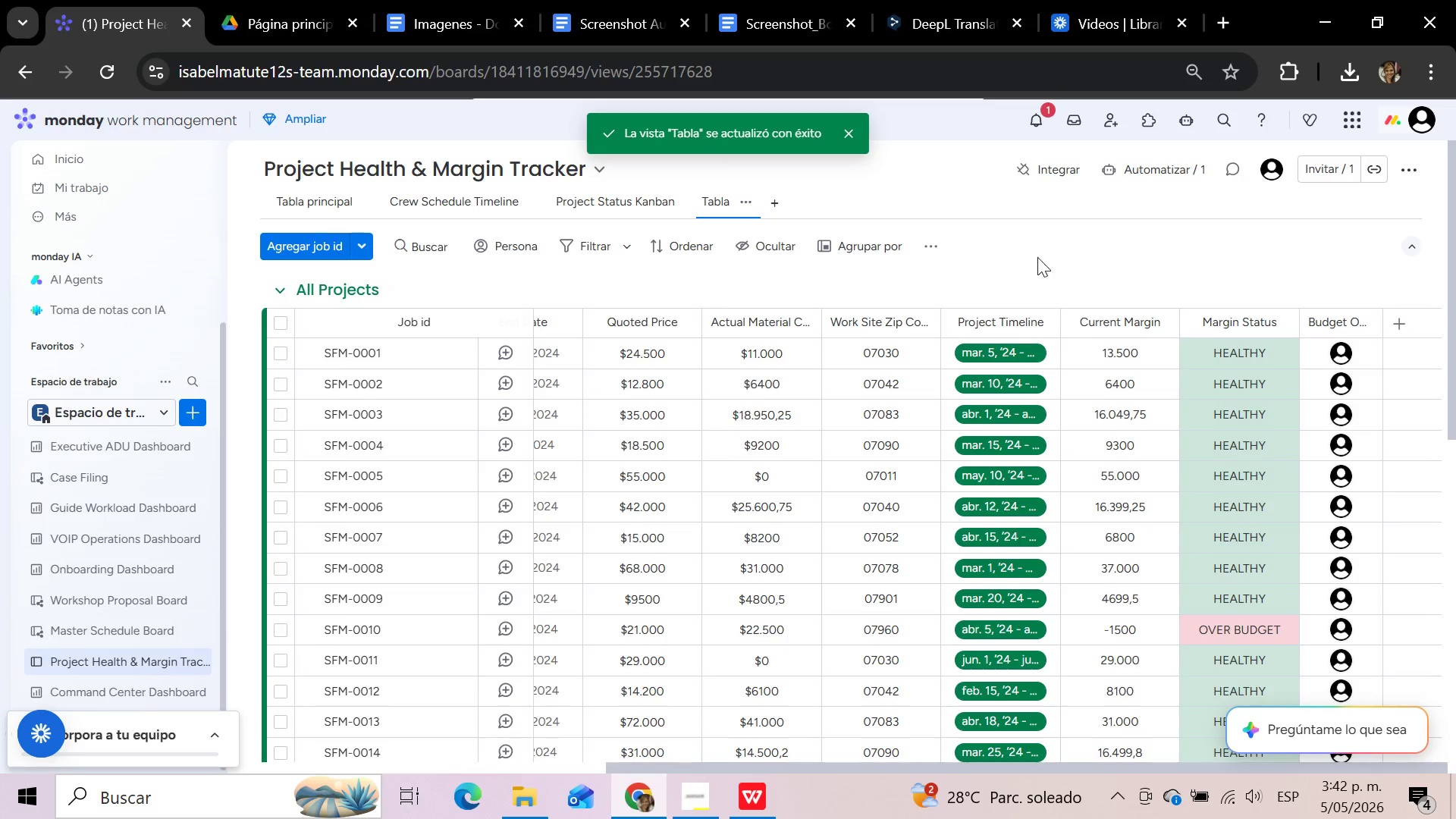 
left_click([1097, 233])
 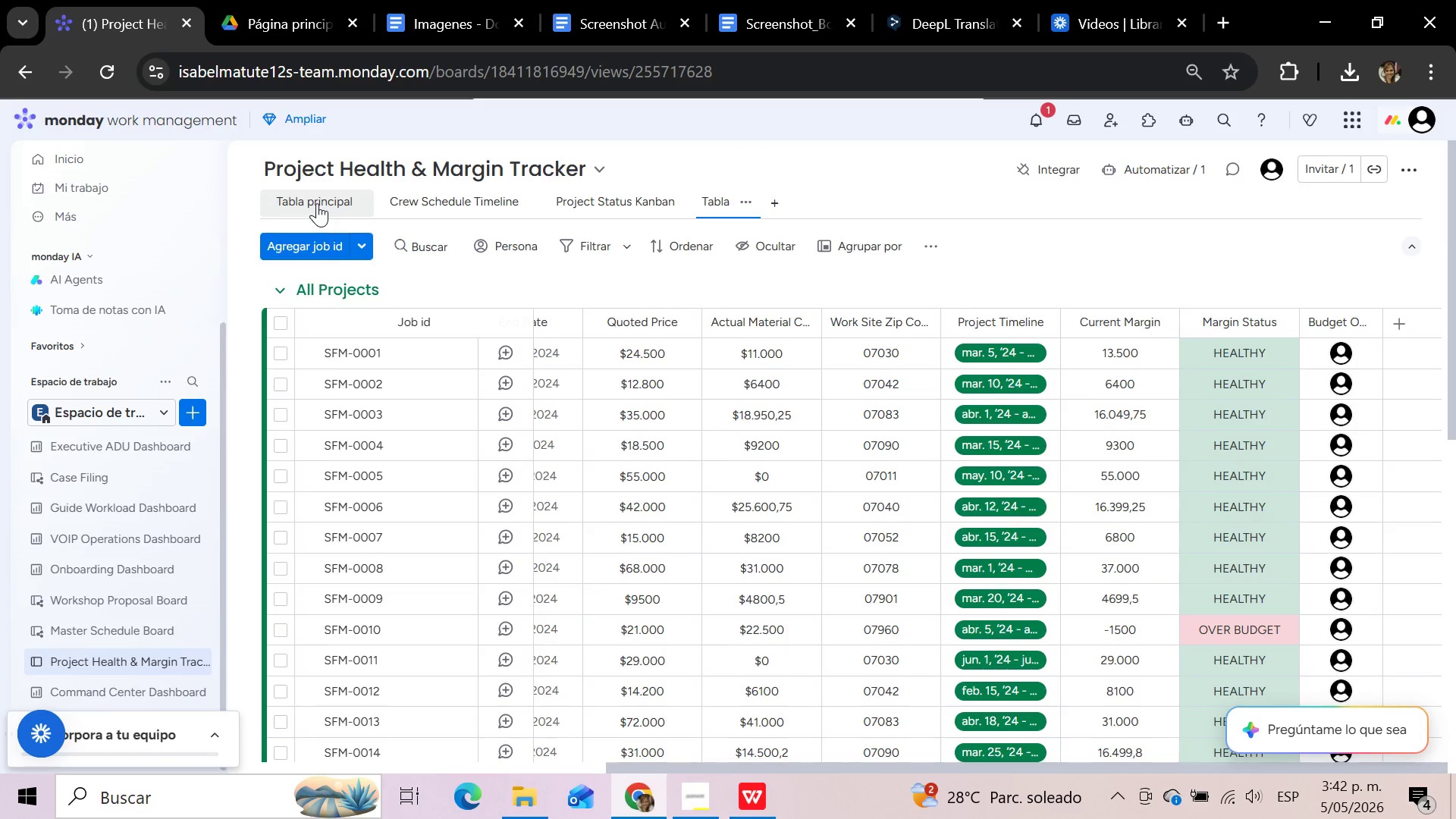 
wait(5.67)
 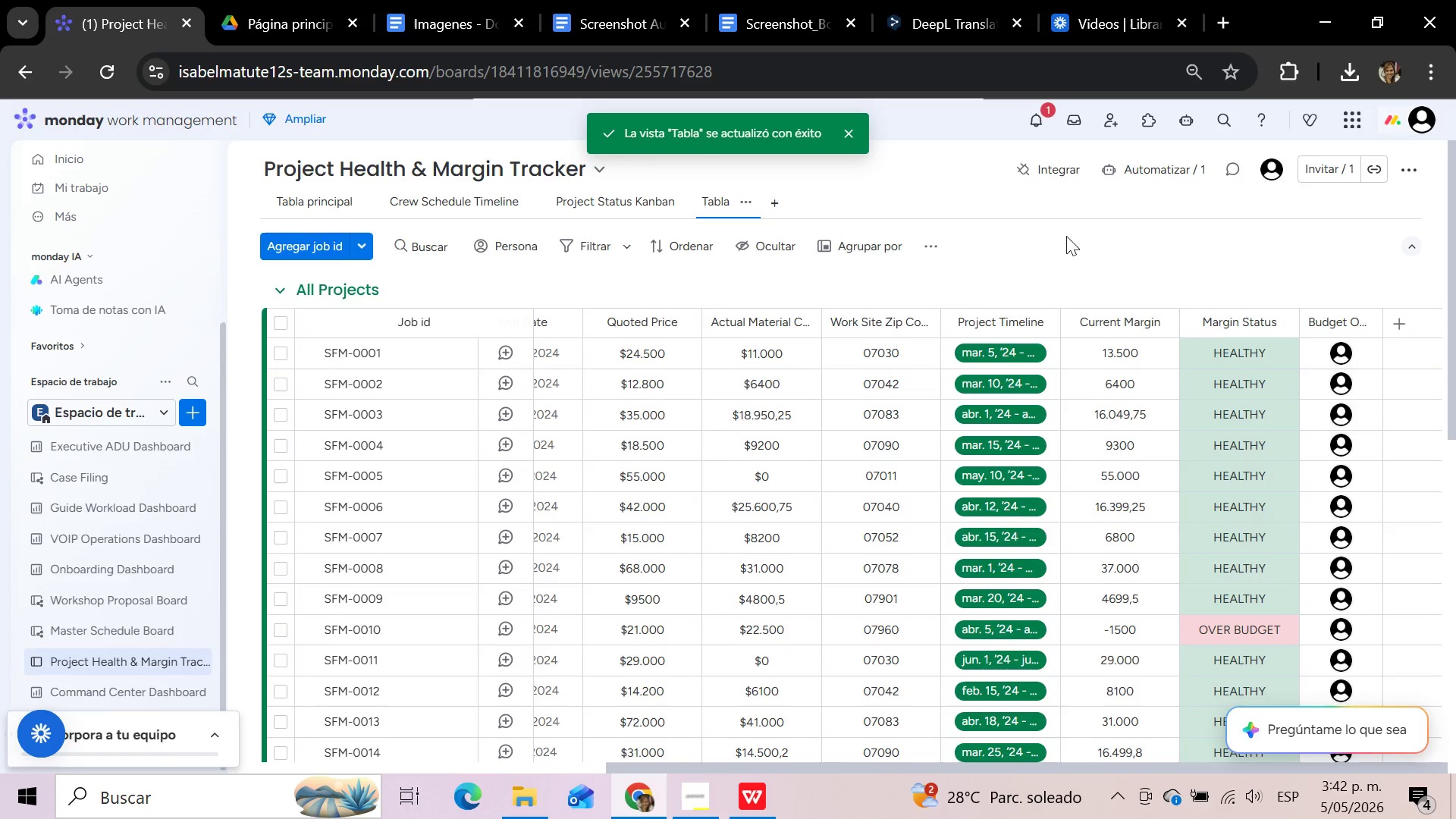 
left_click([1101, 248])
 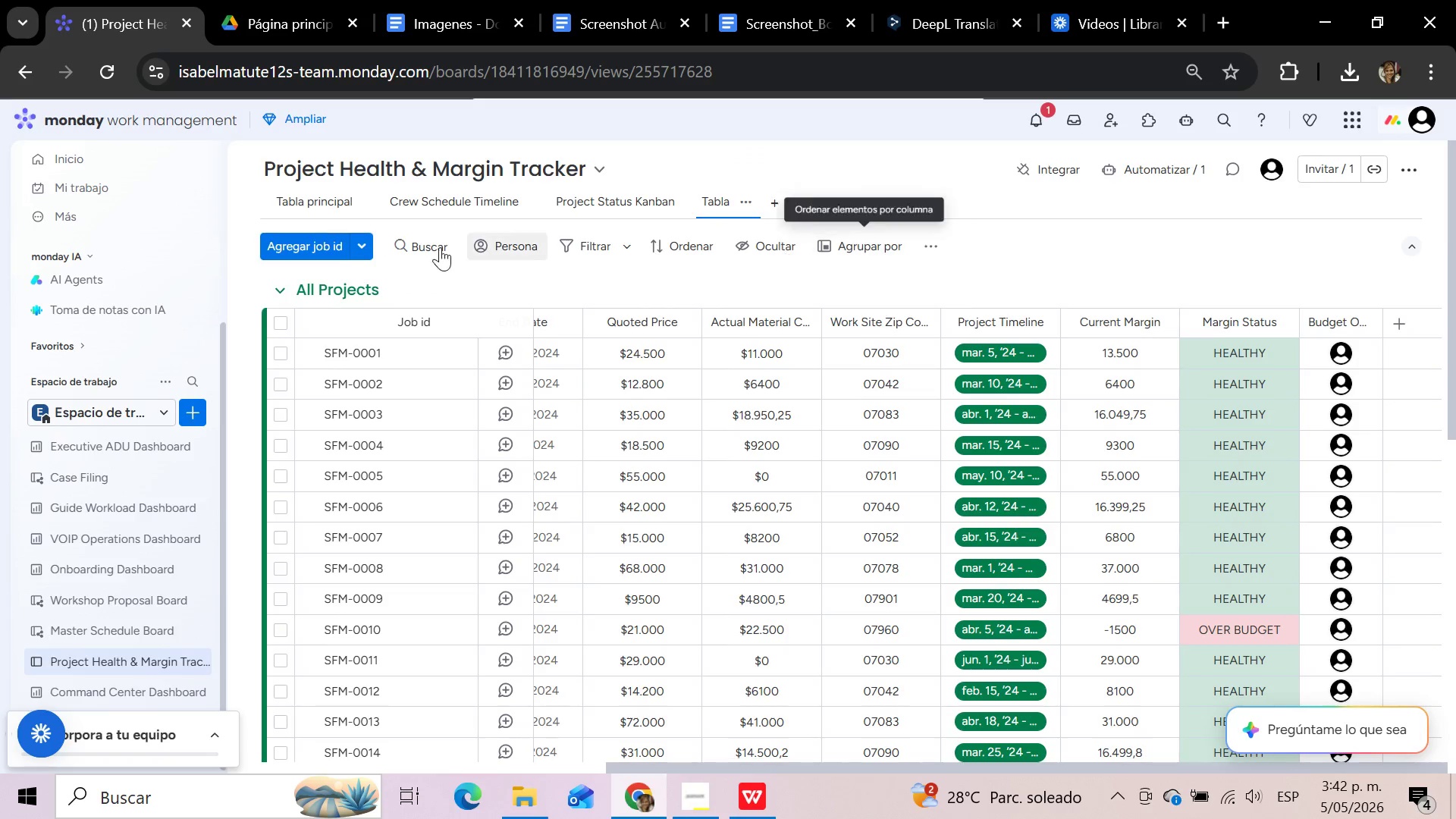 
mouse_move([353, 229])
 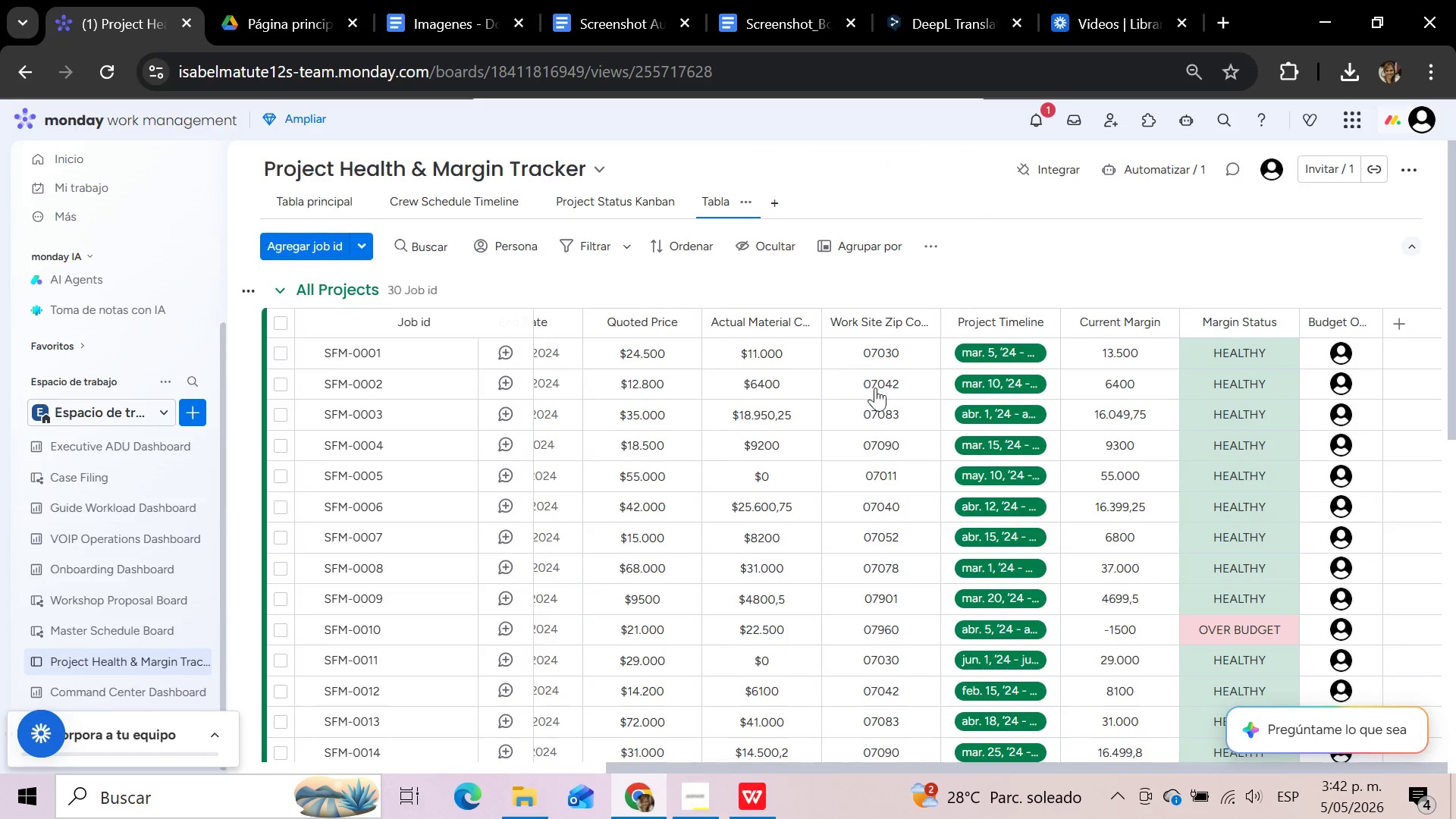 
scroll: coordinate [877, 391], scroll_direction: down, amount: 3.0
 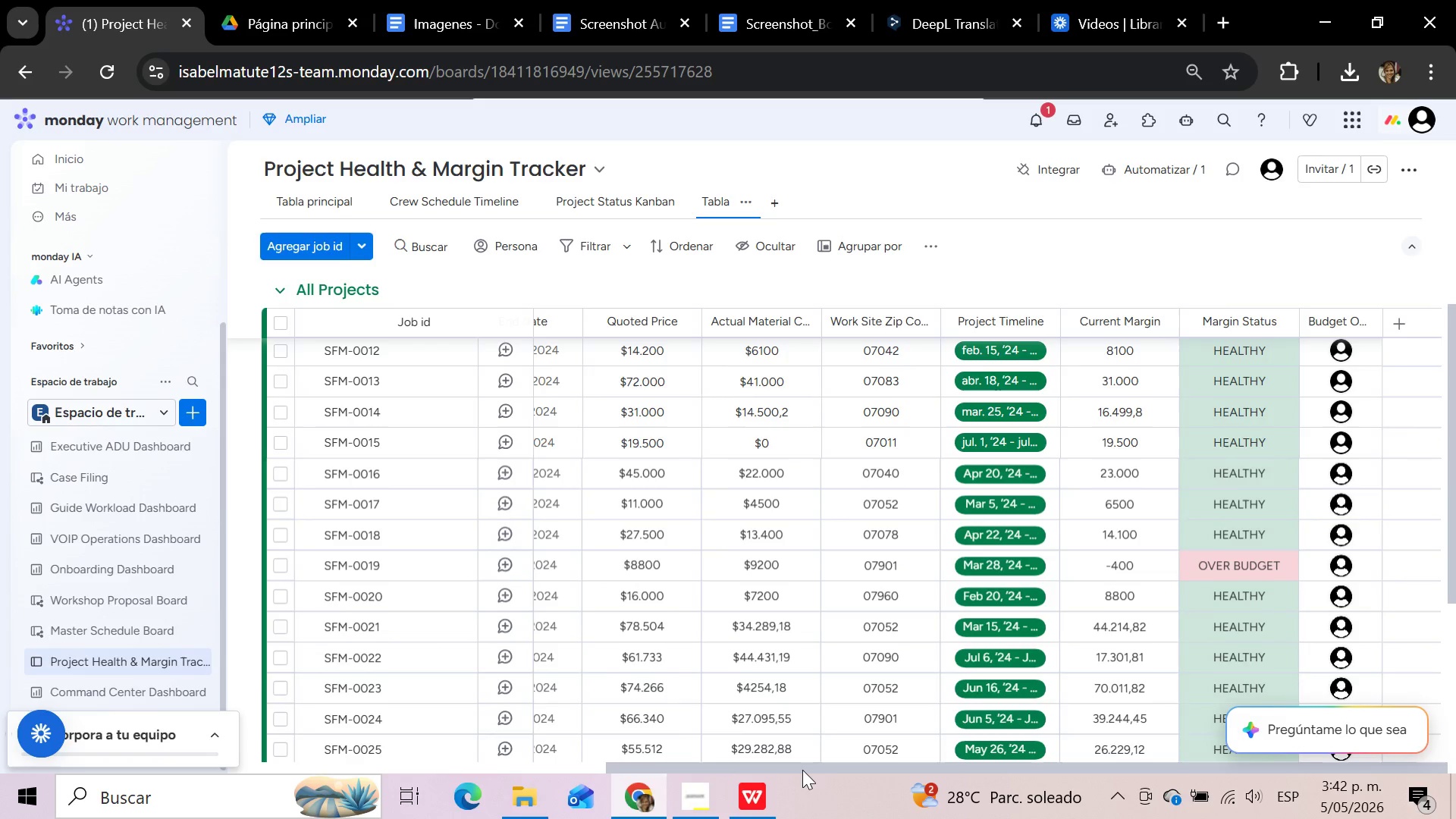 
left_click_drag(start_coordinate=[802, 767], to_coordinate=[85, 771])
 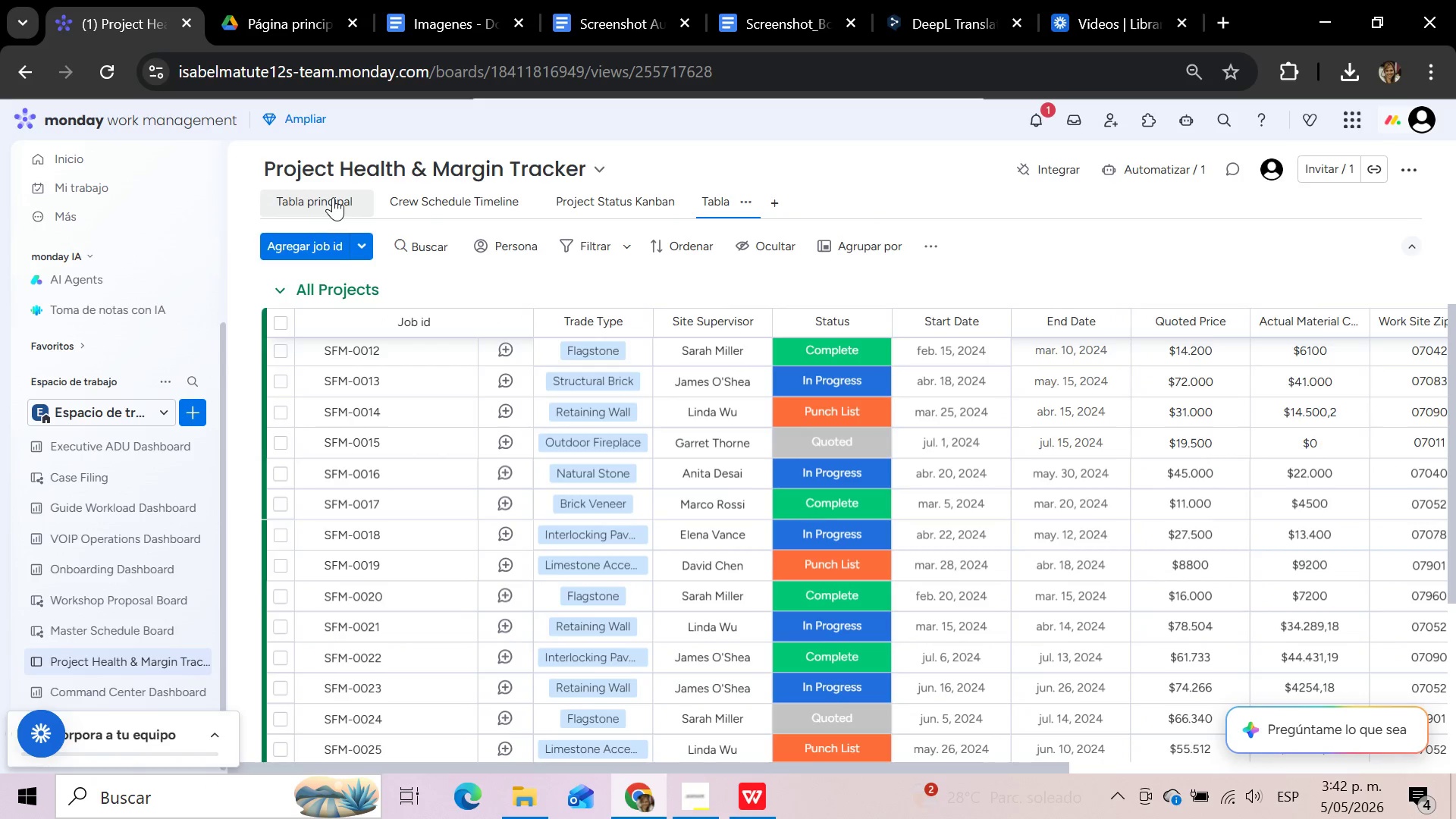 
left_click([333, 197])
 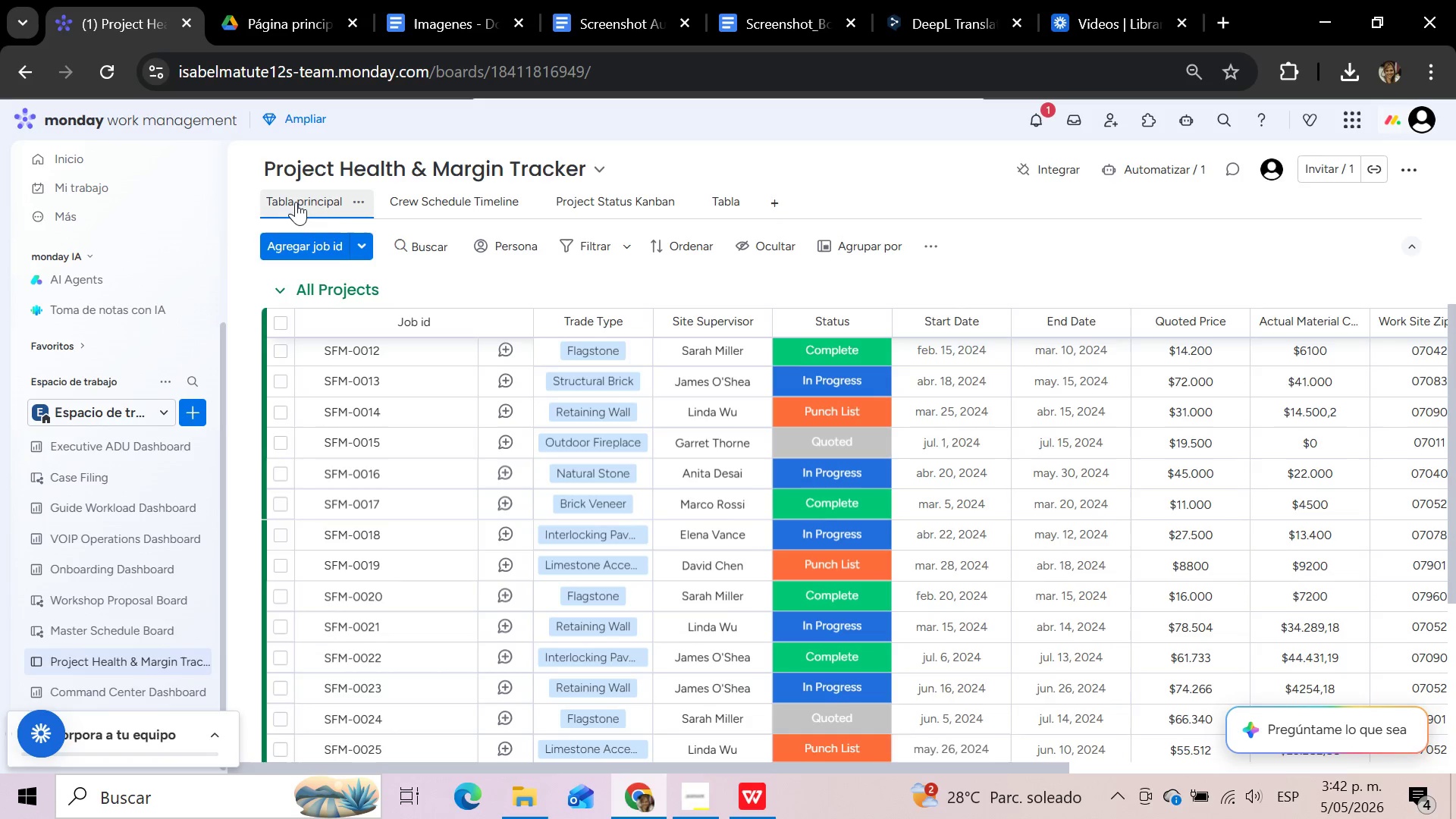 
wait(6.25)
 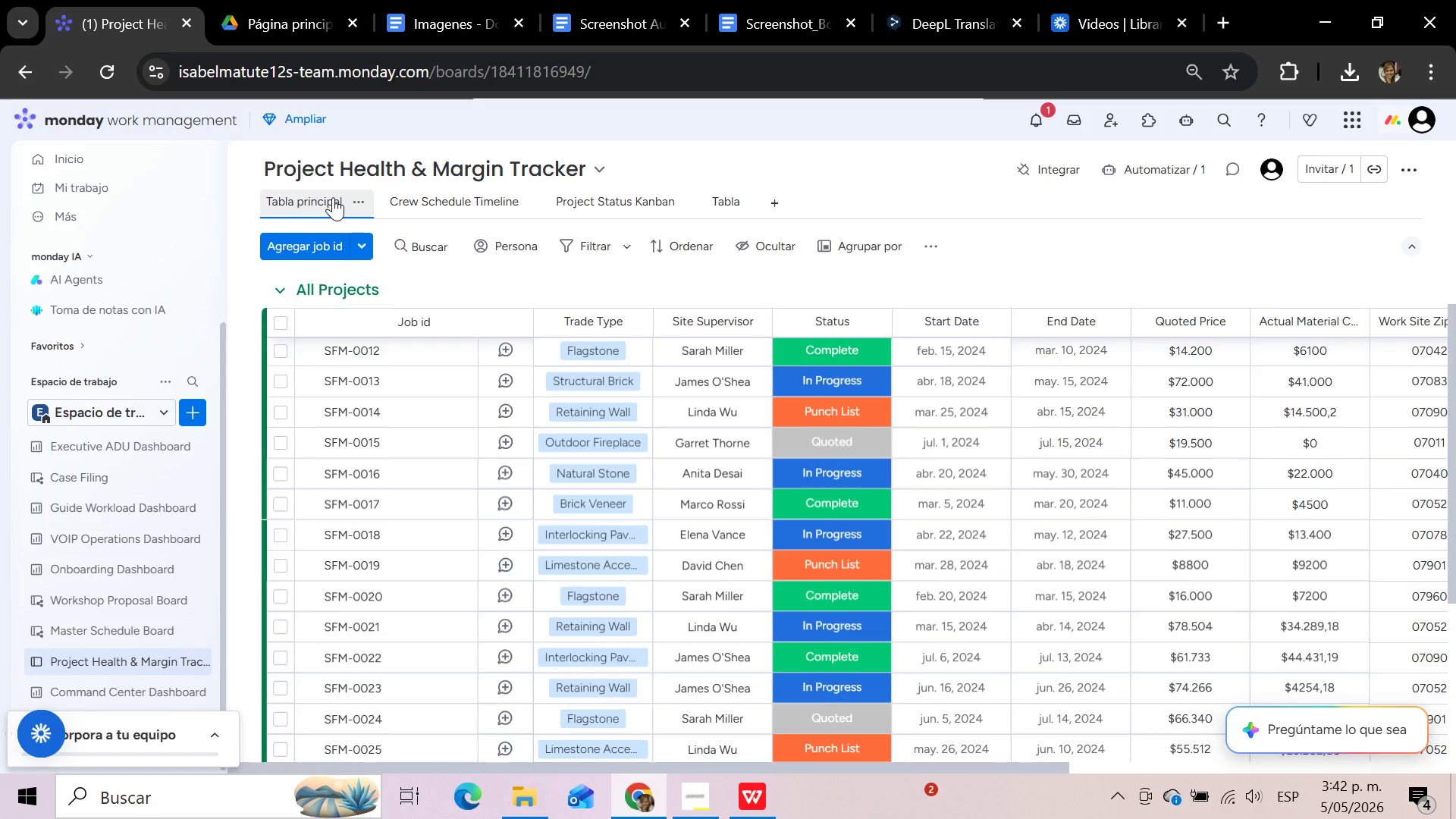 
left_click_drag(start_coordinate=[532, 764], to_coordinate=[207, 759])
 